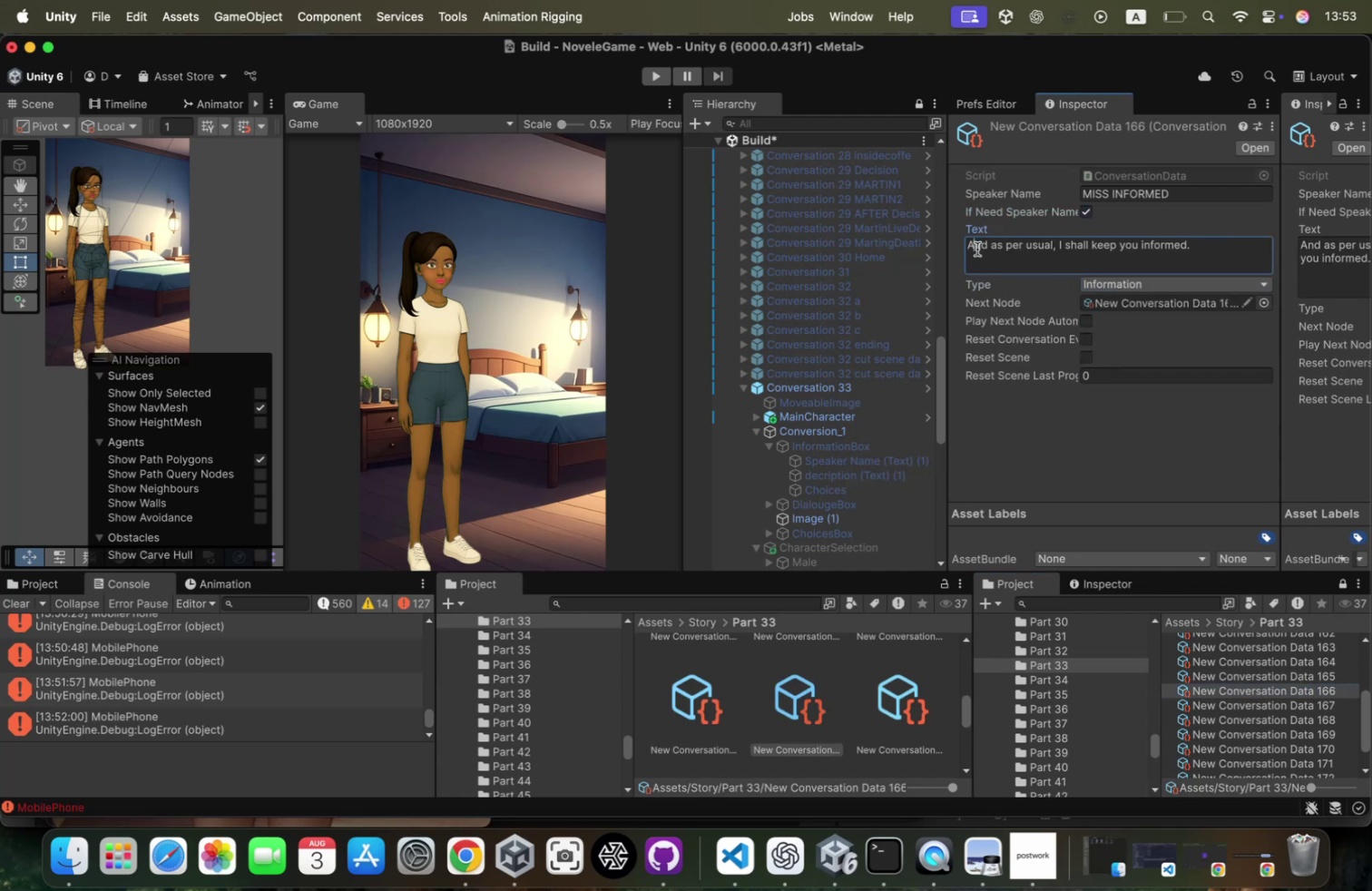 
key(ArrowLeft)
 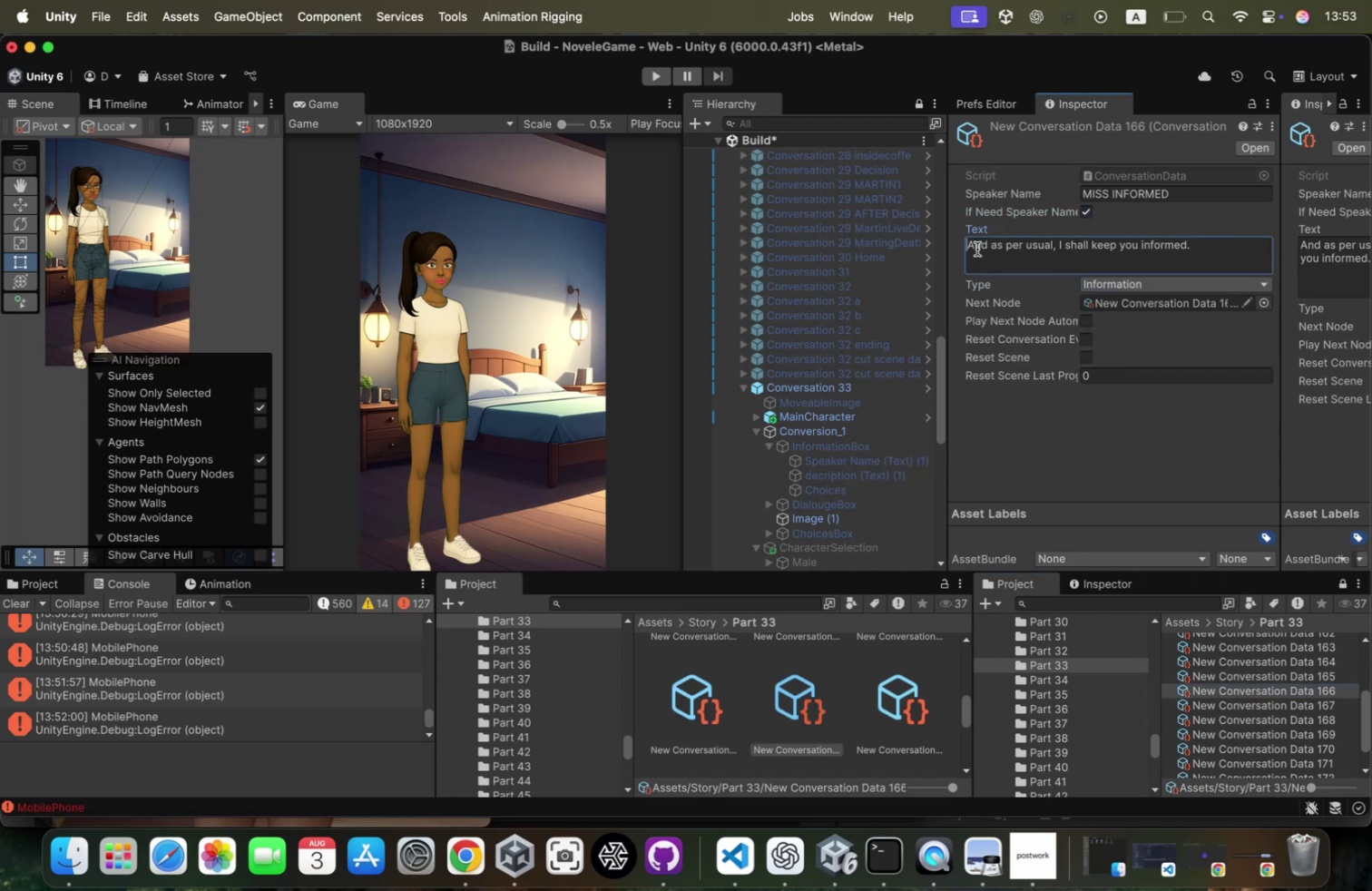 
key(Meta+CommandLeft)
 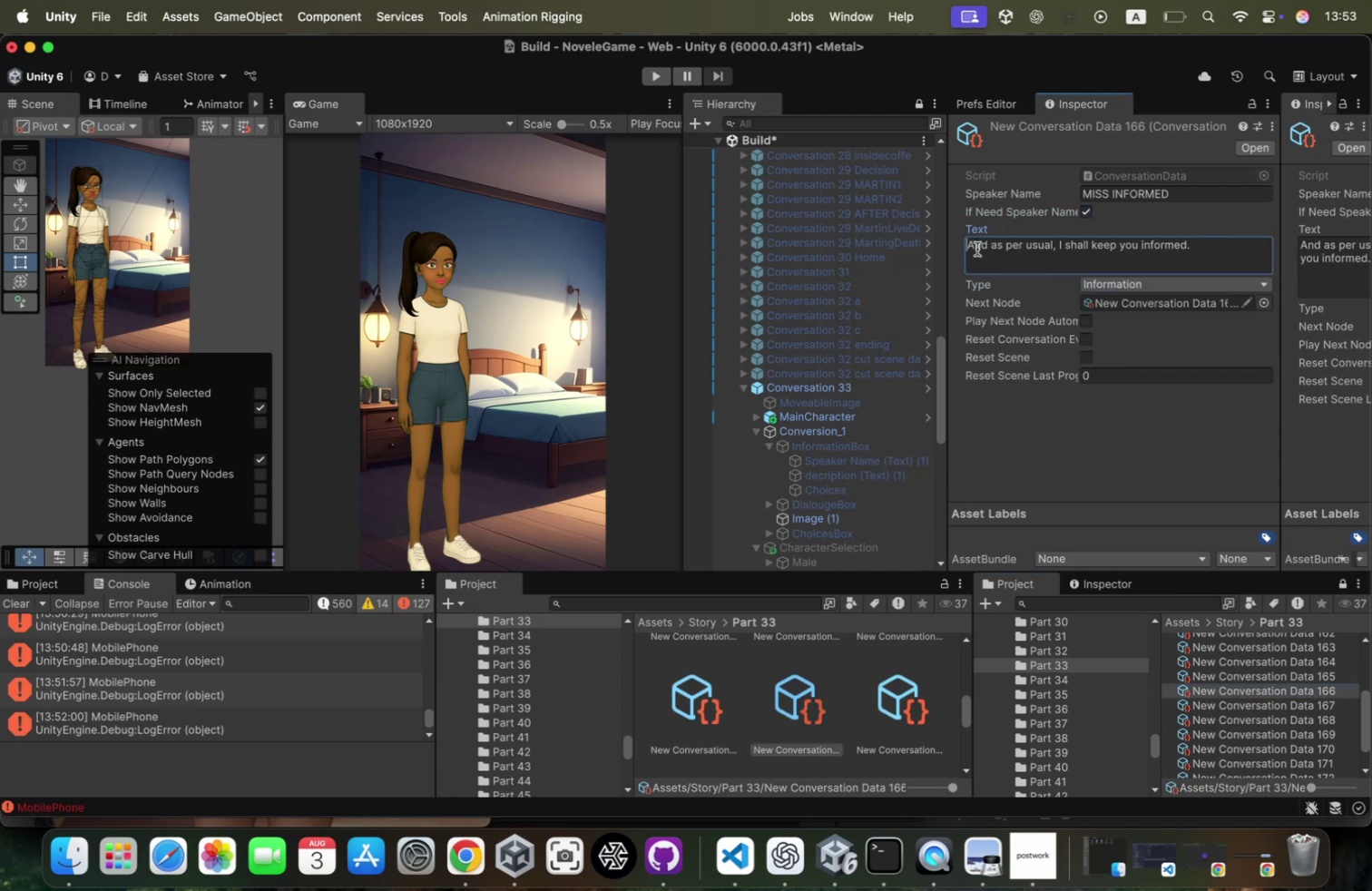 
key(Meta+V)
 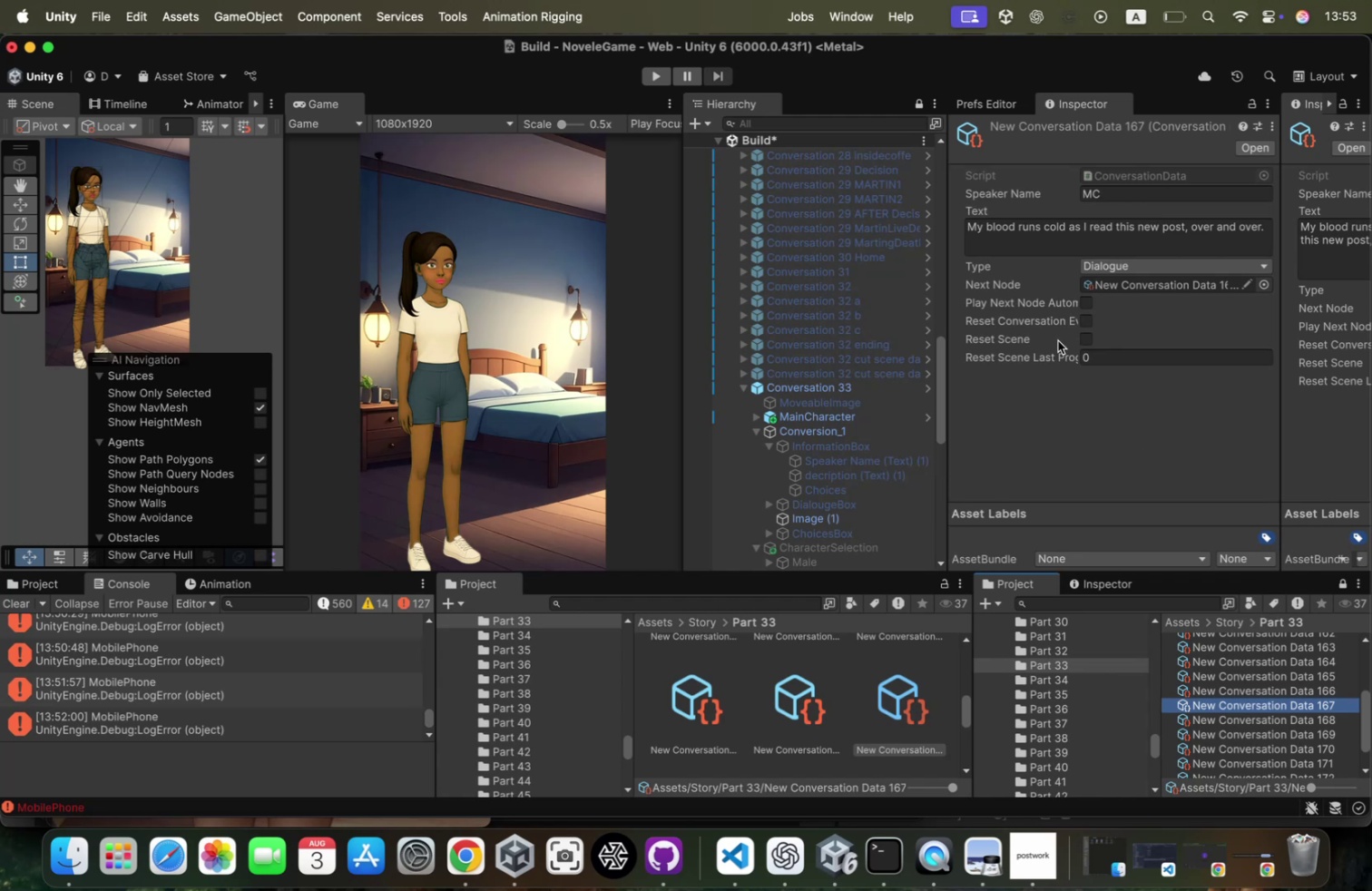 
left_click([970, 221])
 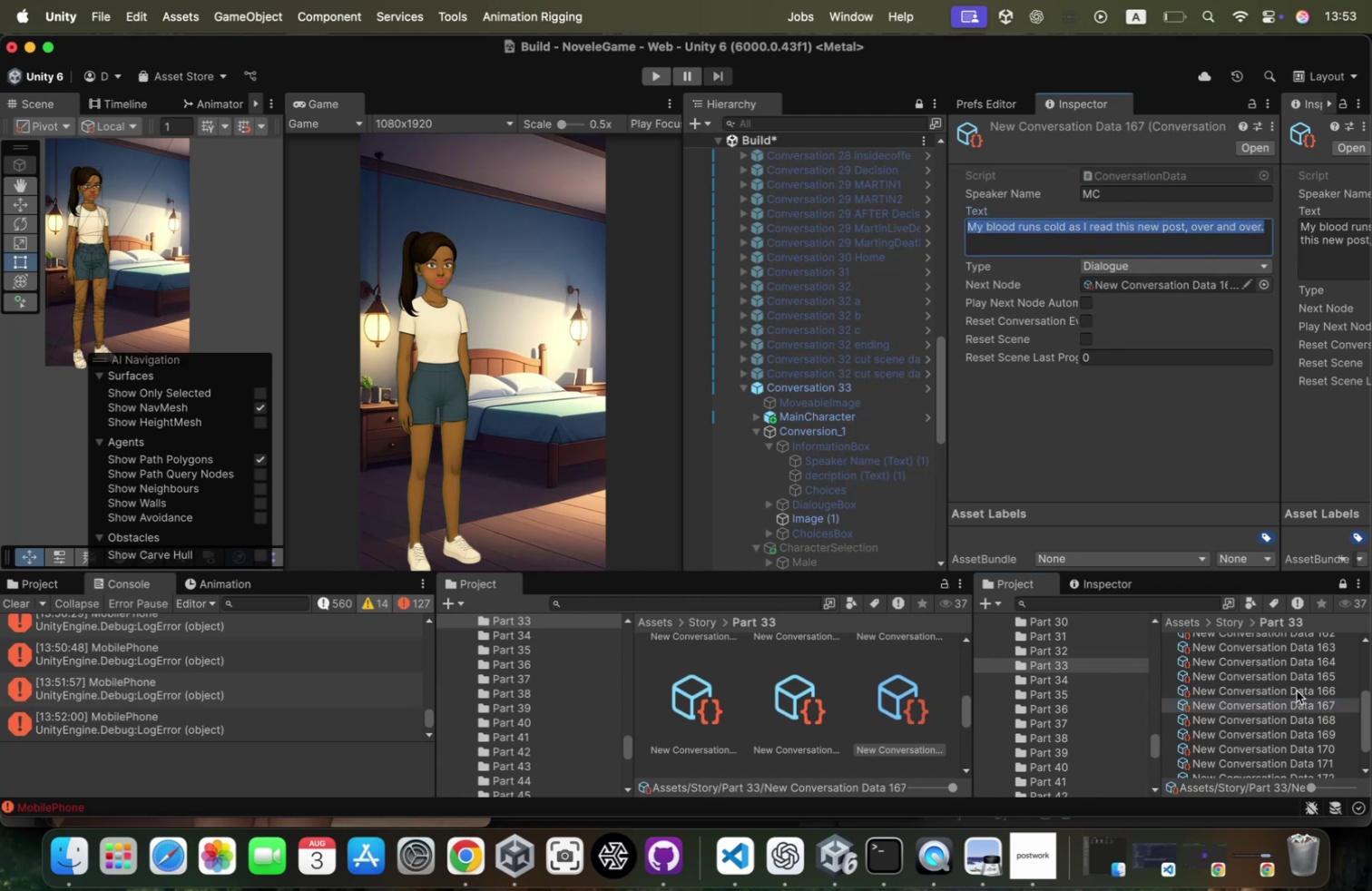 
left_click([1298, 686])
 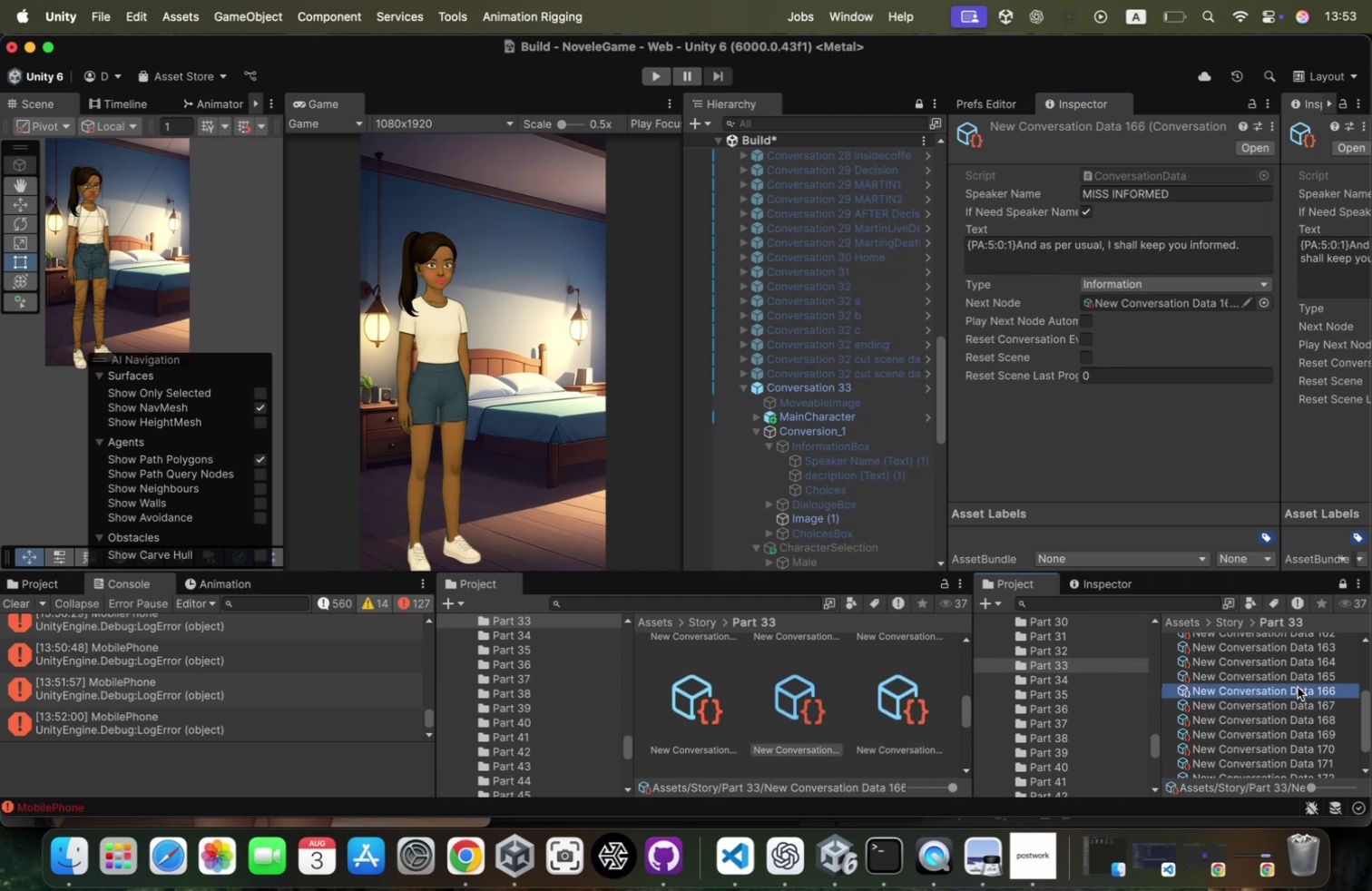 
key(Meta+CommandLeft)
 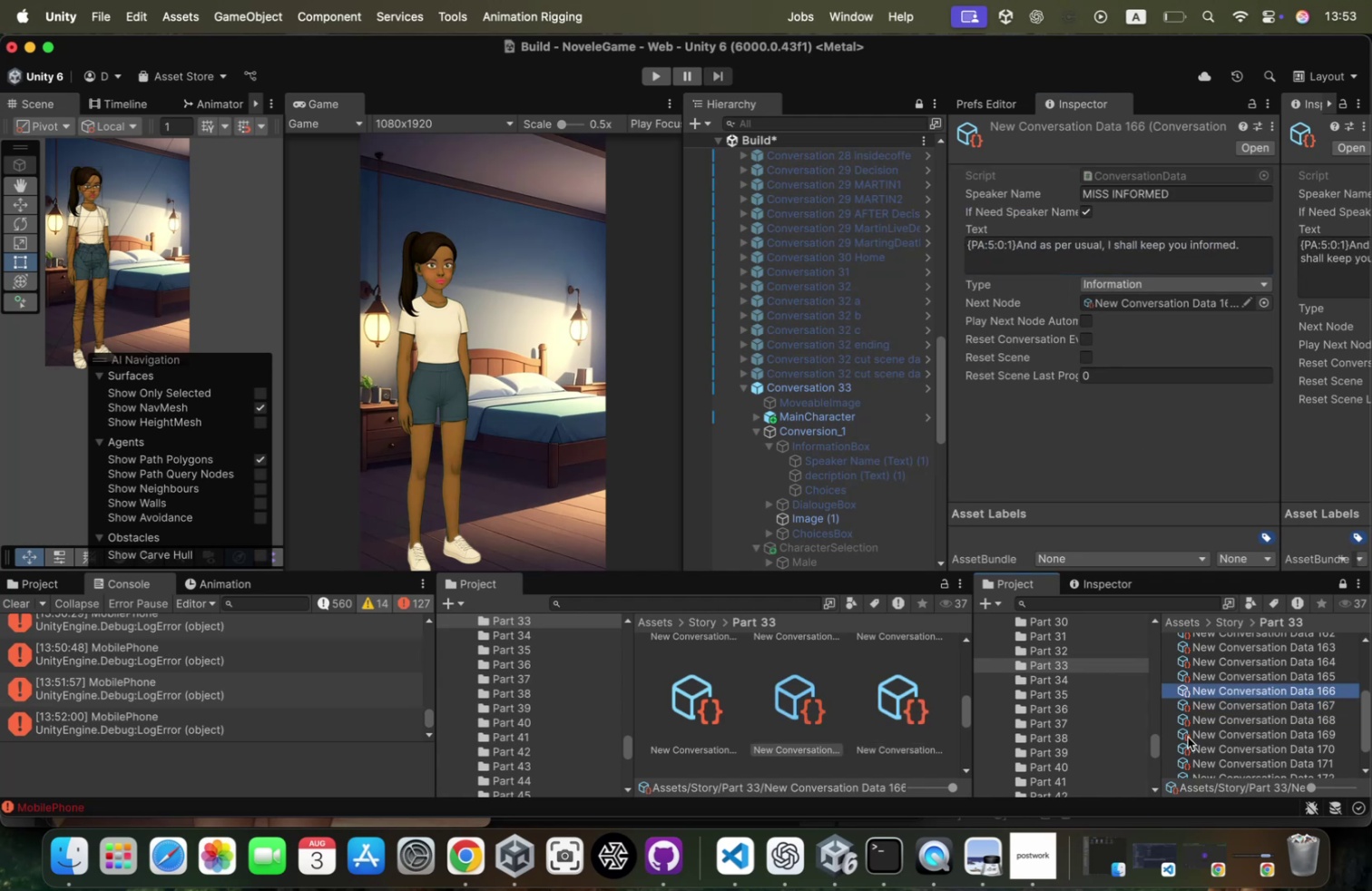 
key(Meta+Tab)
 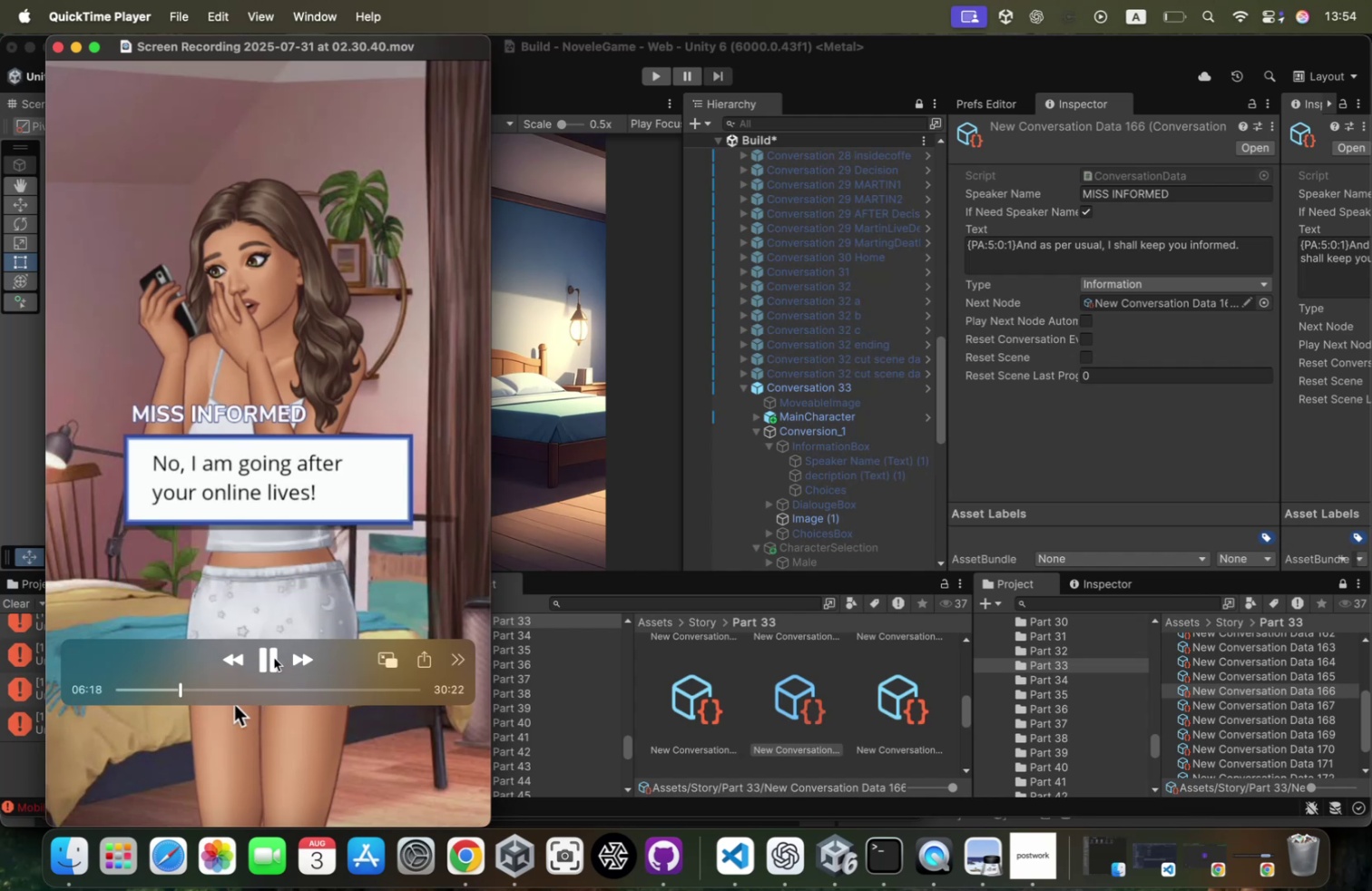 
wait(15.59)
 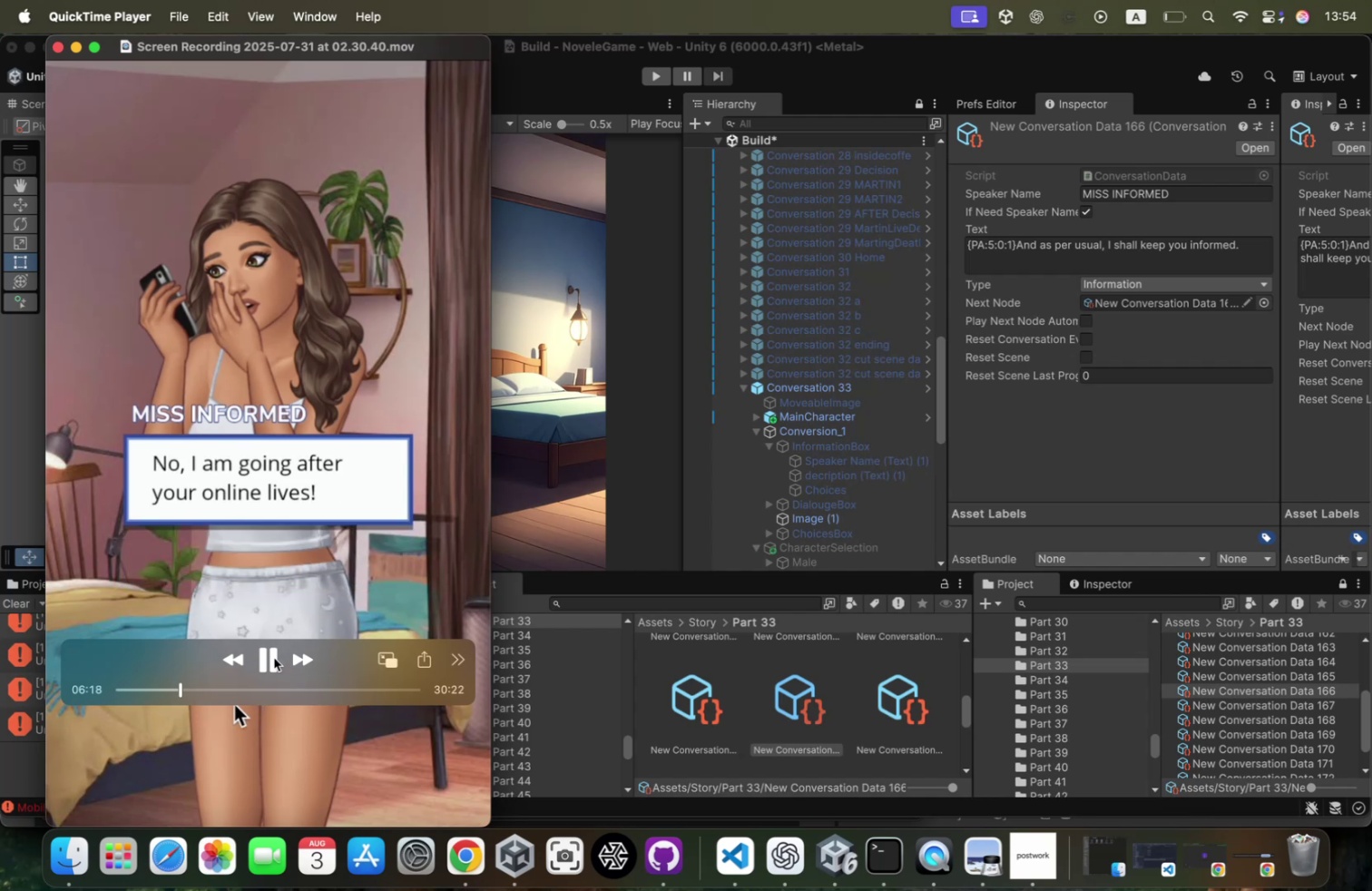 
left_click([274, 656])
 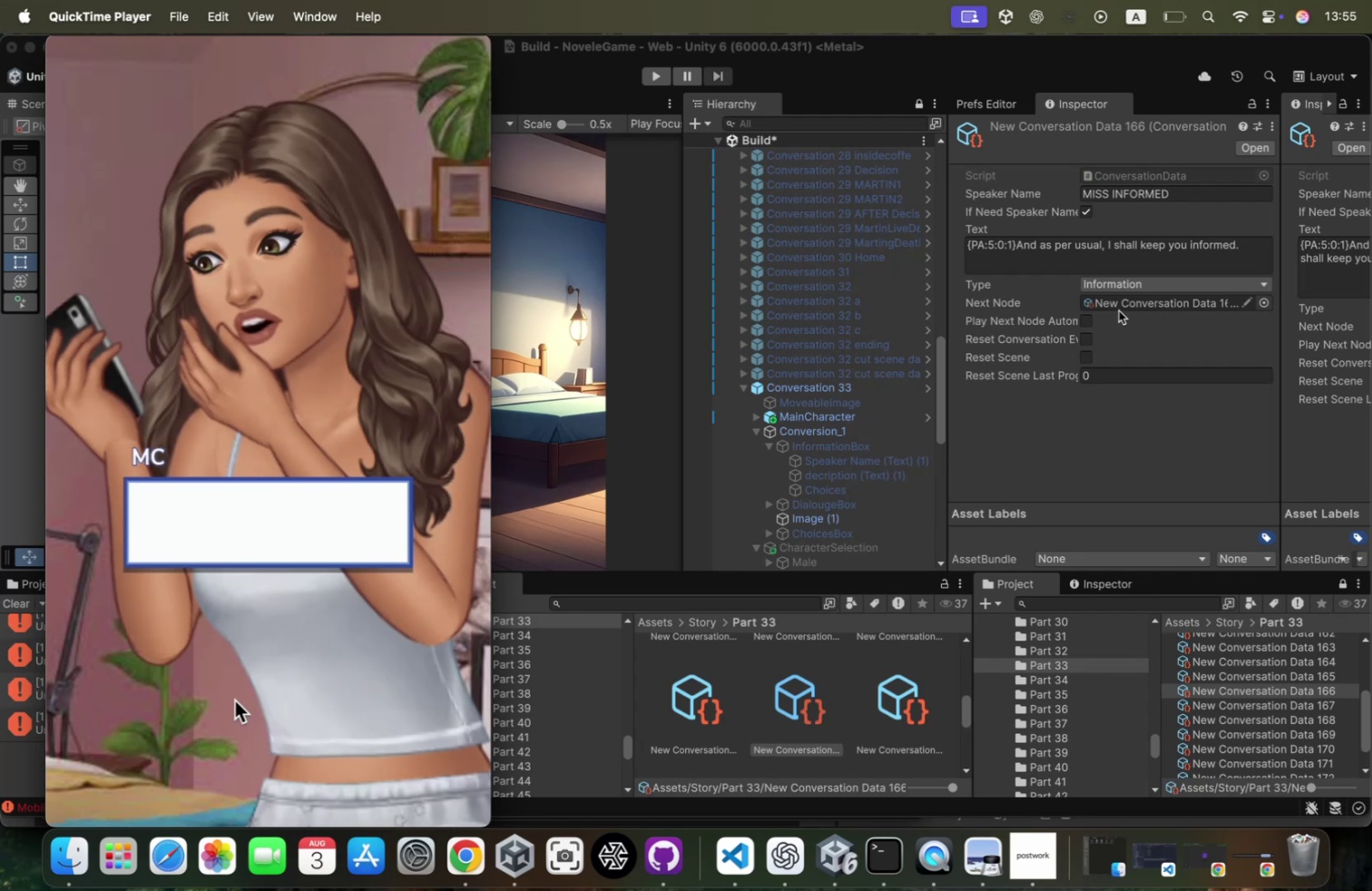 
wait(68.72)
 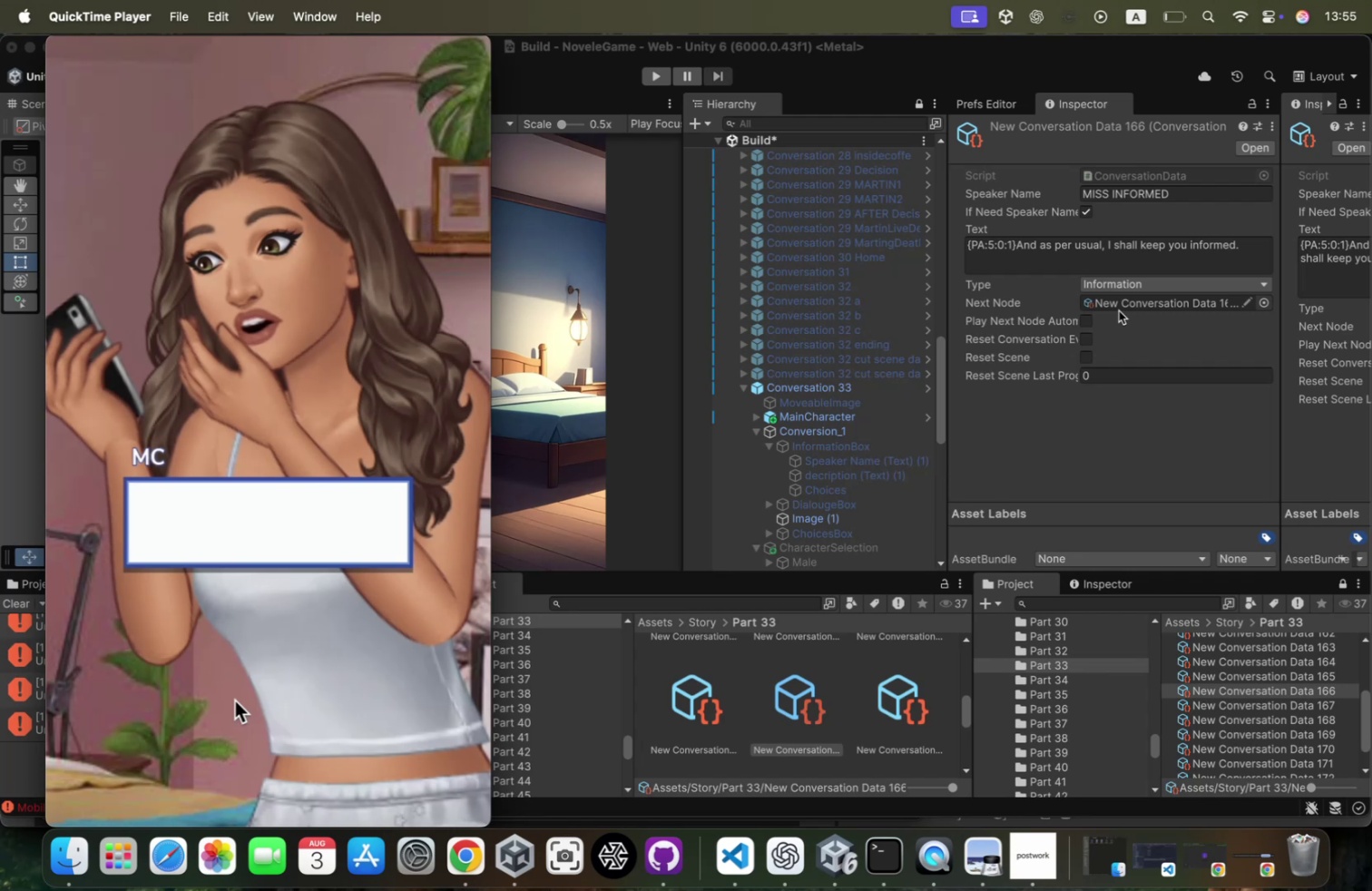 
key(Space)
 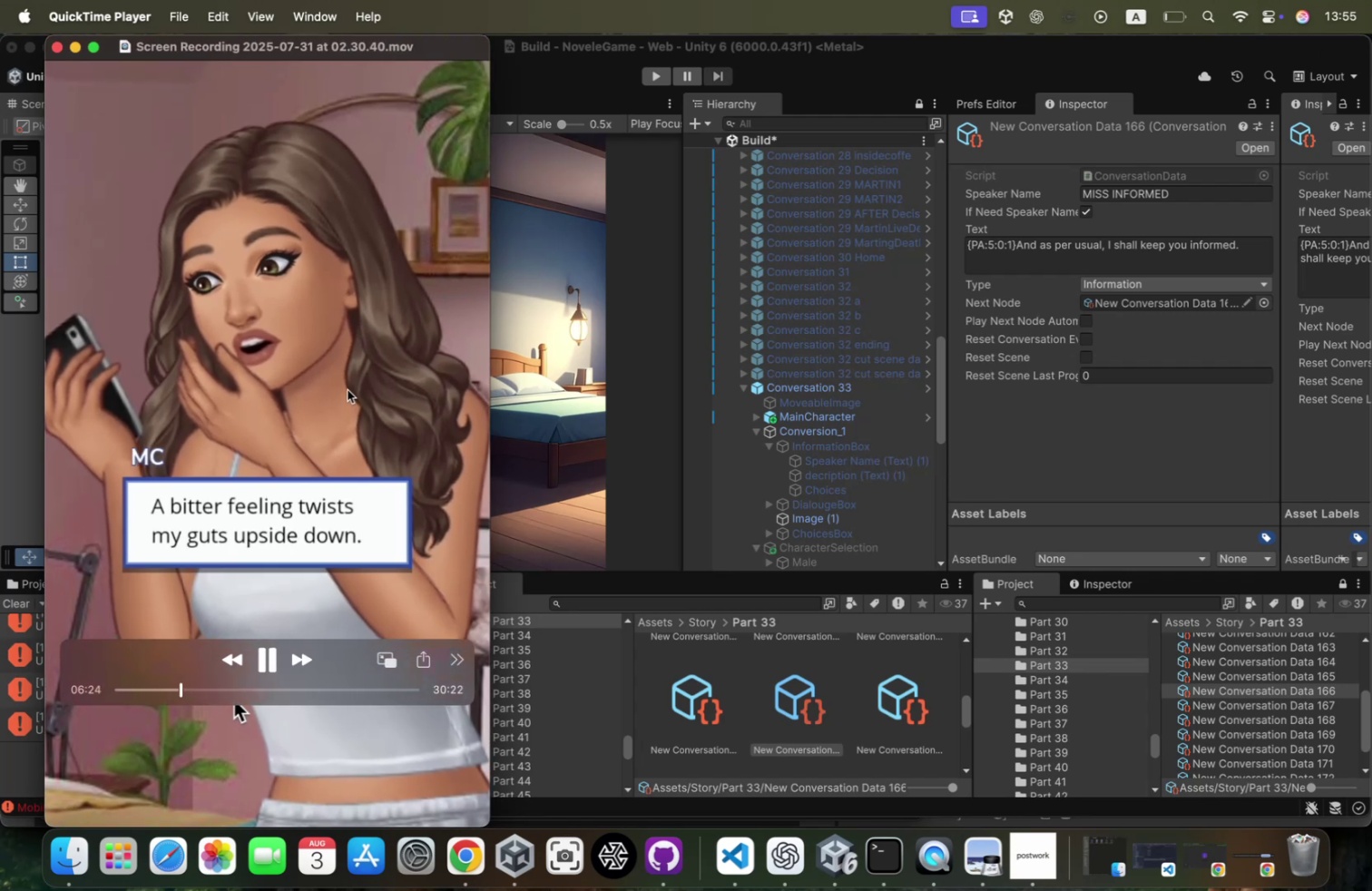 
key(Space)
 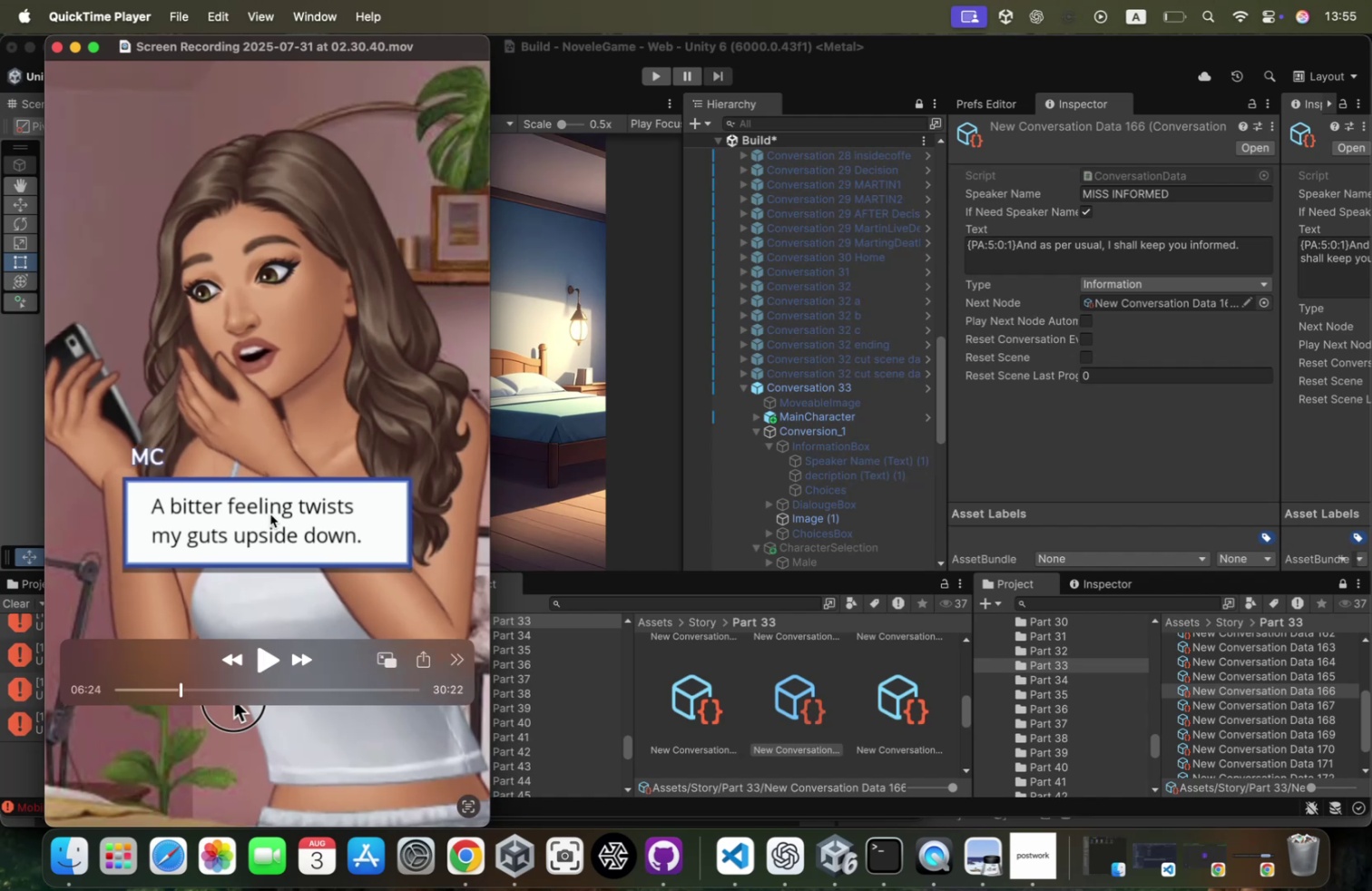 
key(ArrowLeft)
 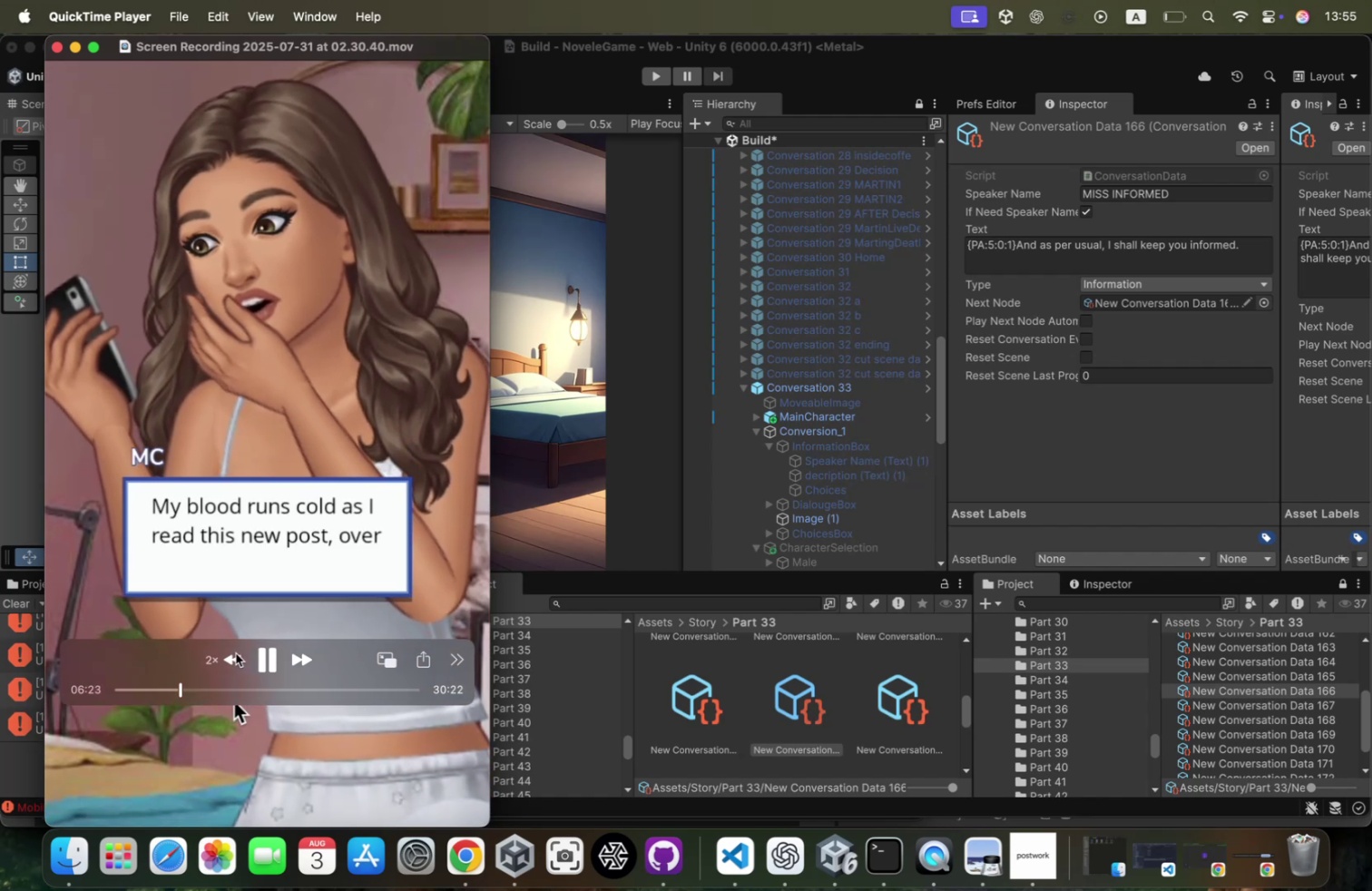 
key(Space)
 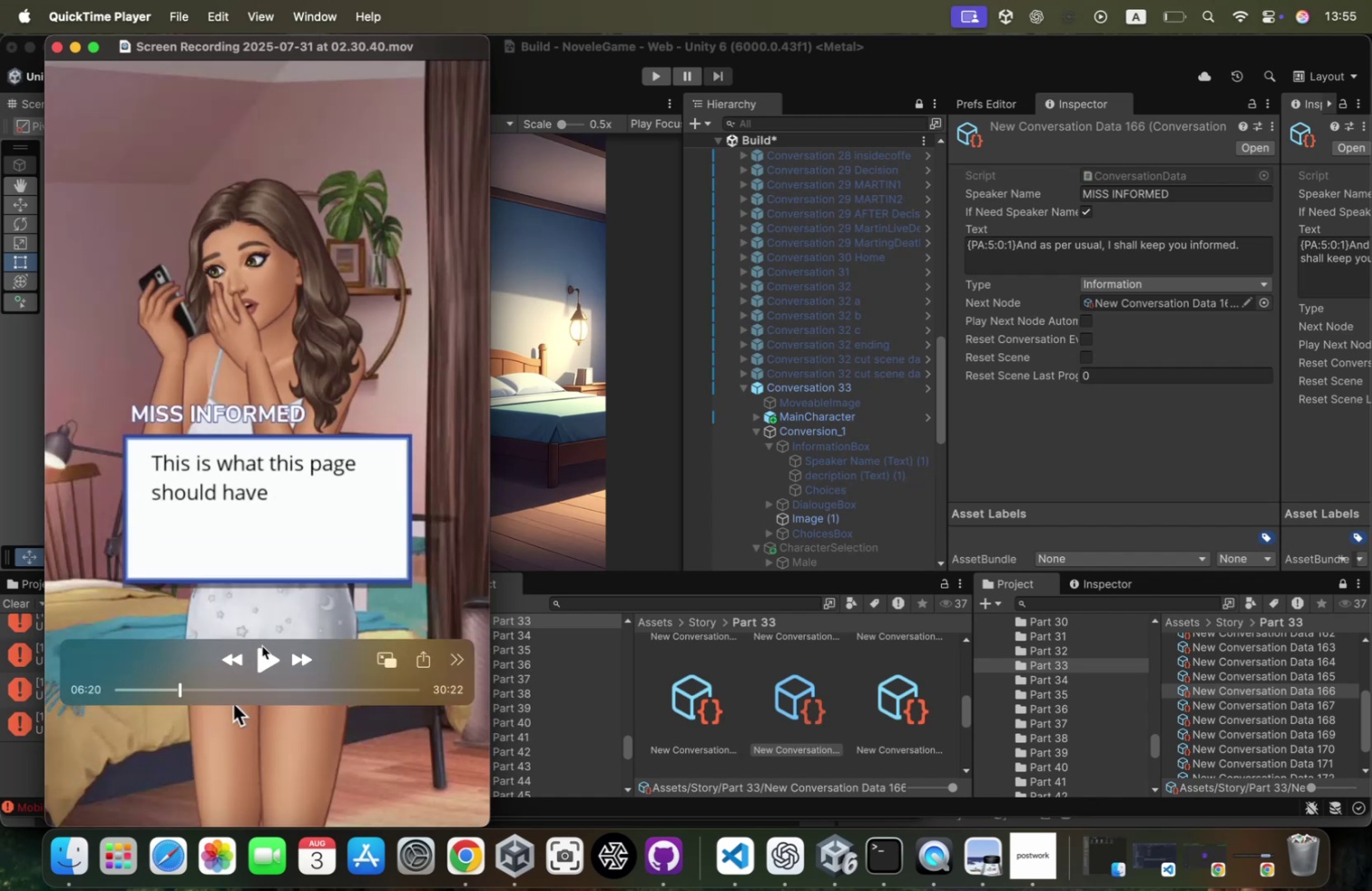 
key(Space)
 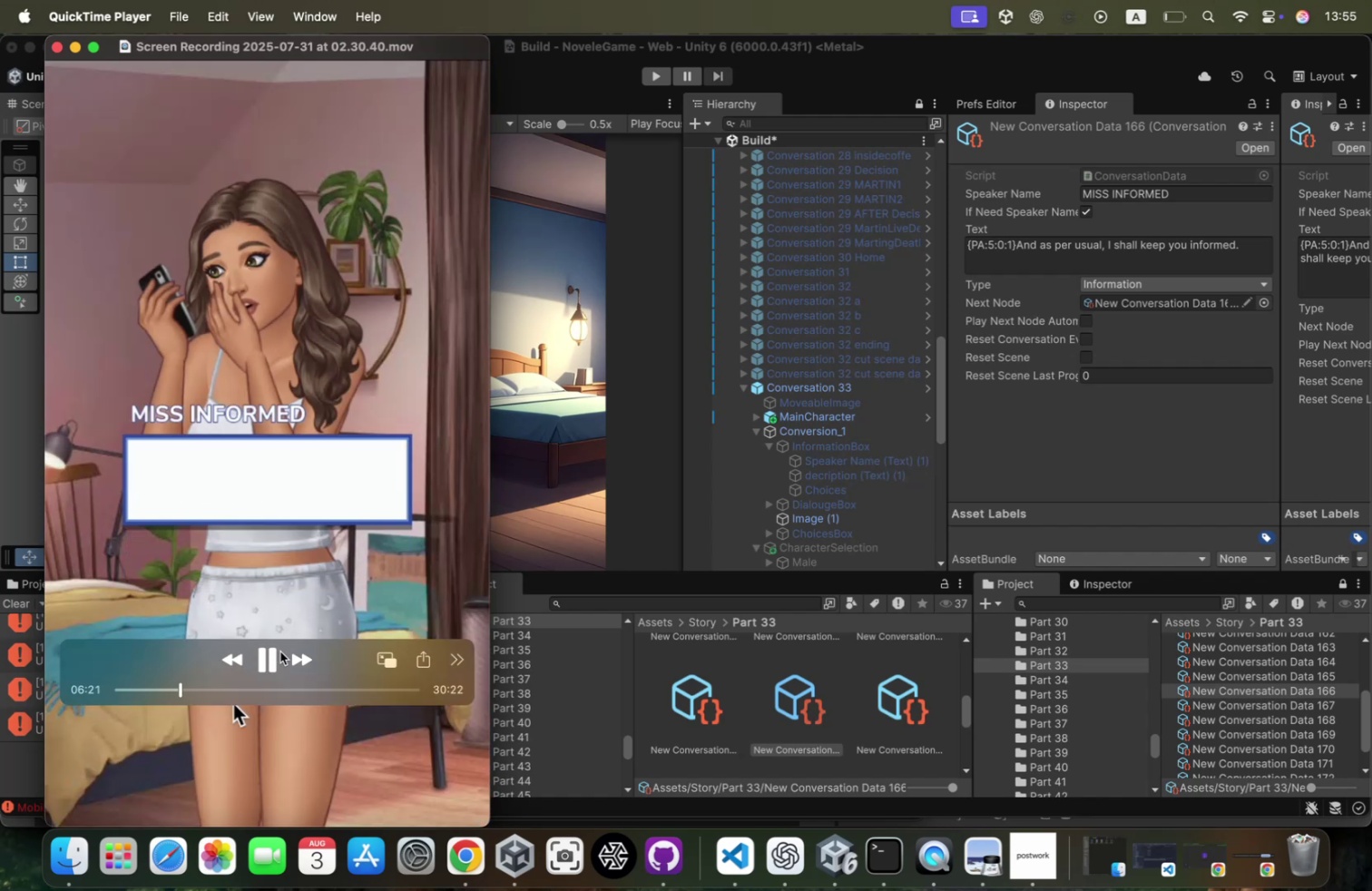 
key(Space)
 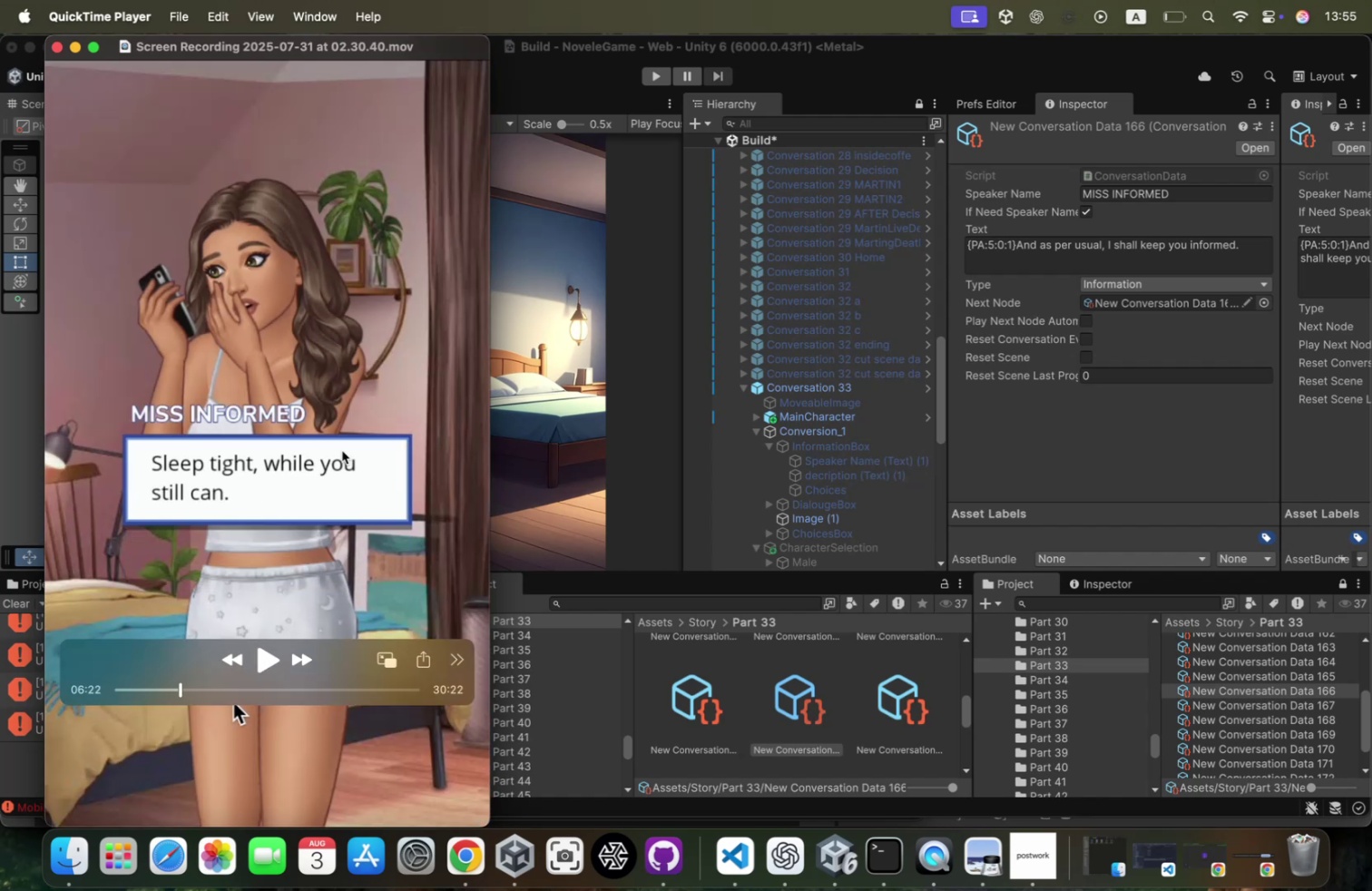 
key(Space)
 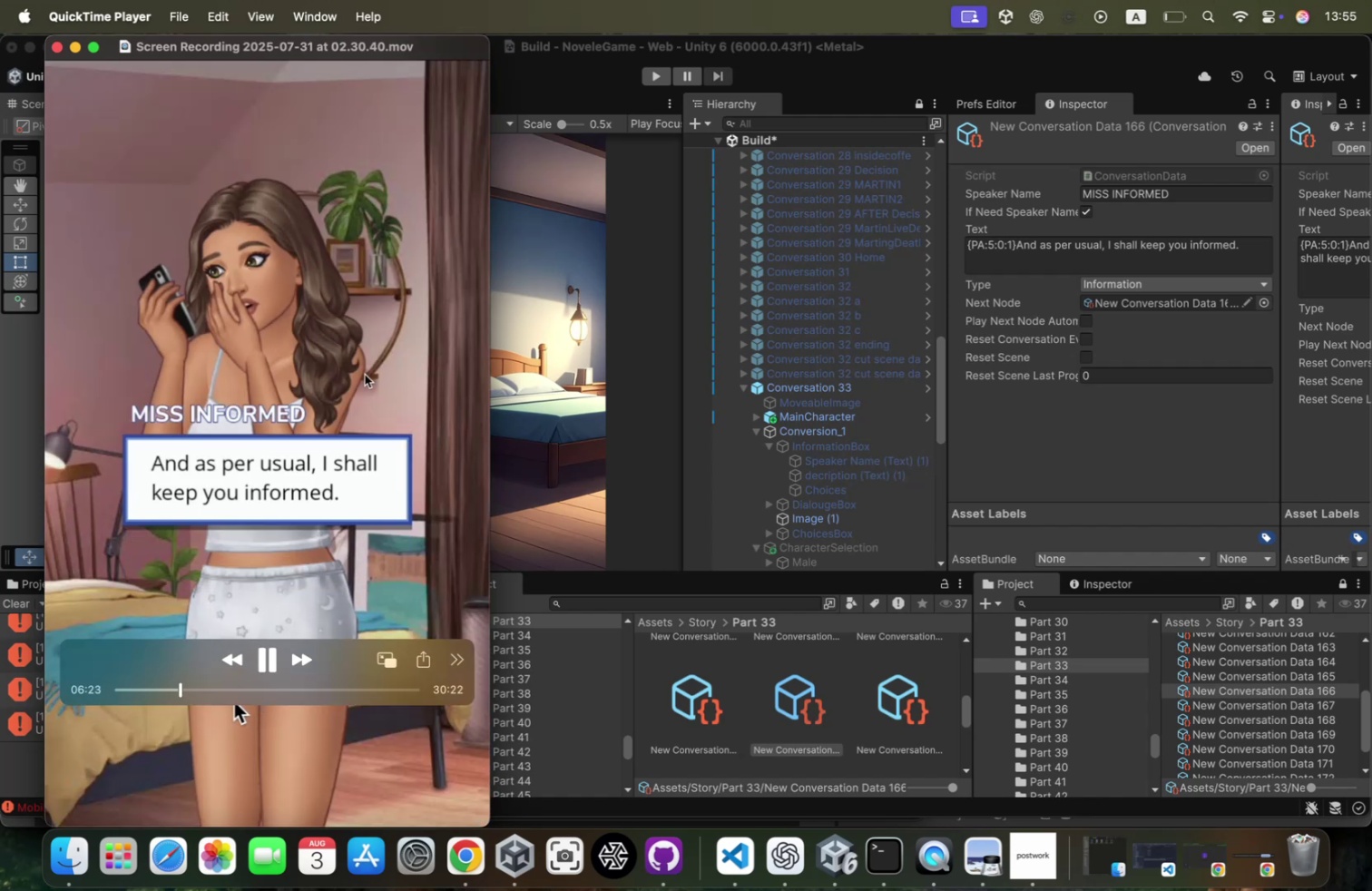 
key(Space)
 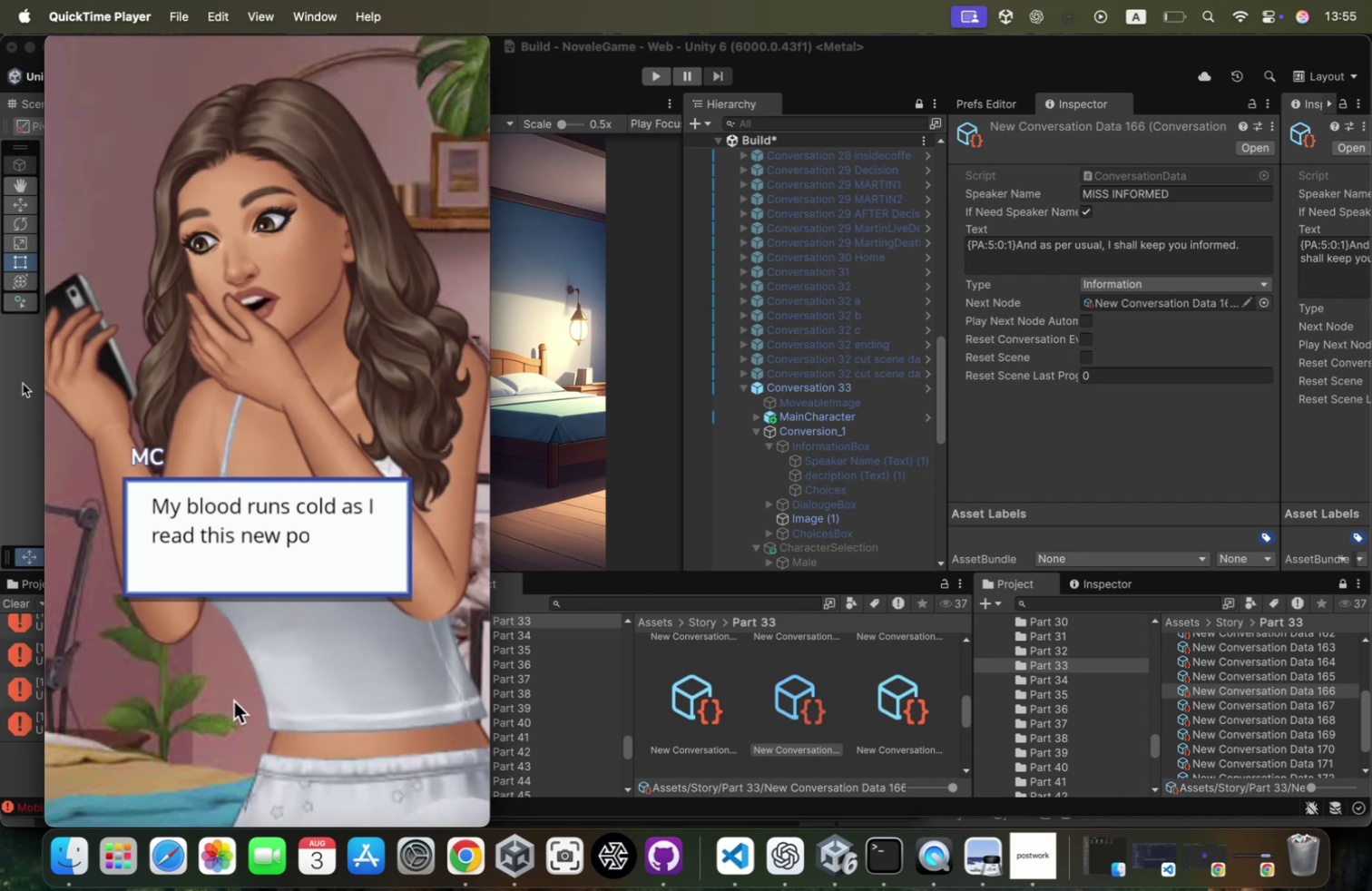 
wait(6.13)
 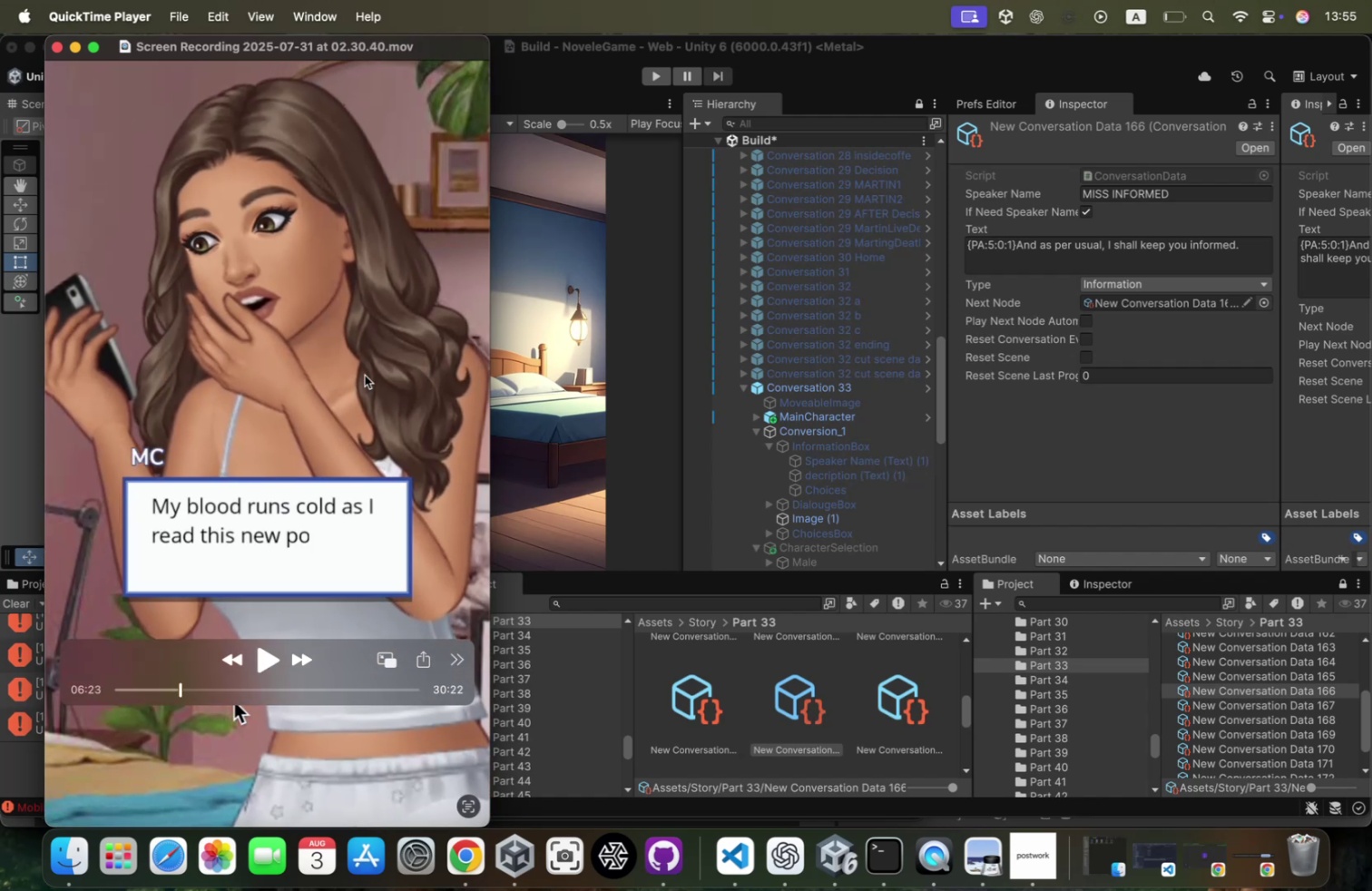 
key(ArrowLeft)
 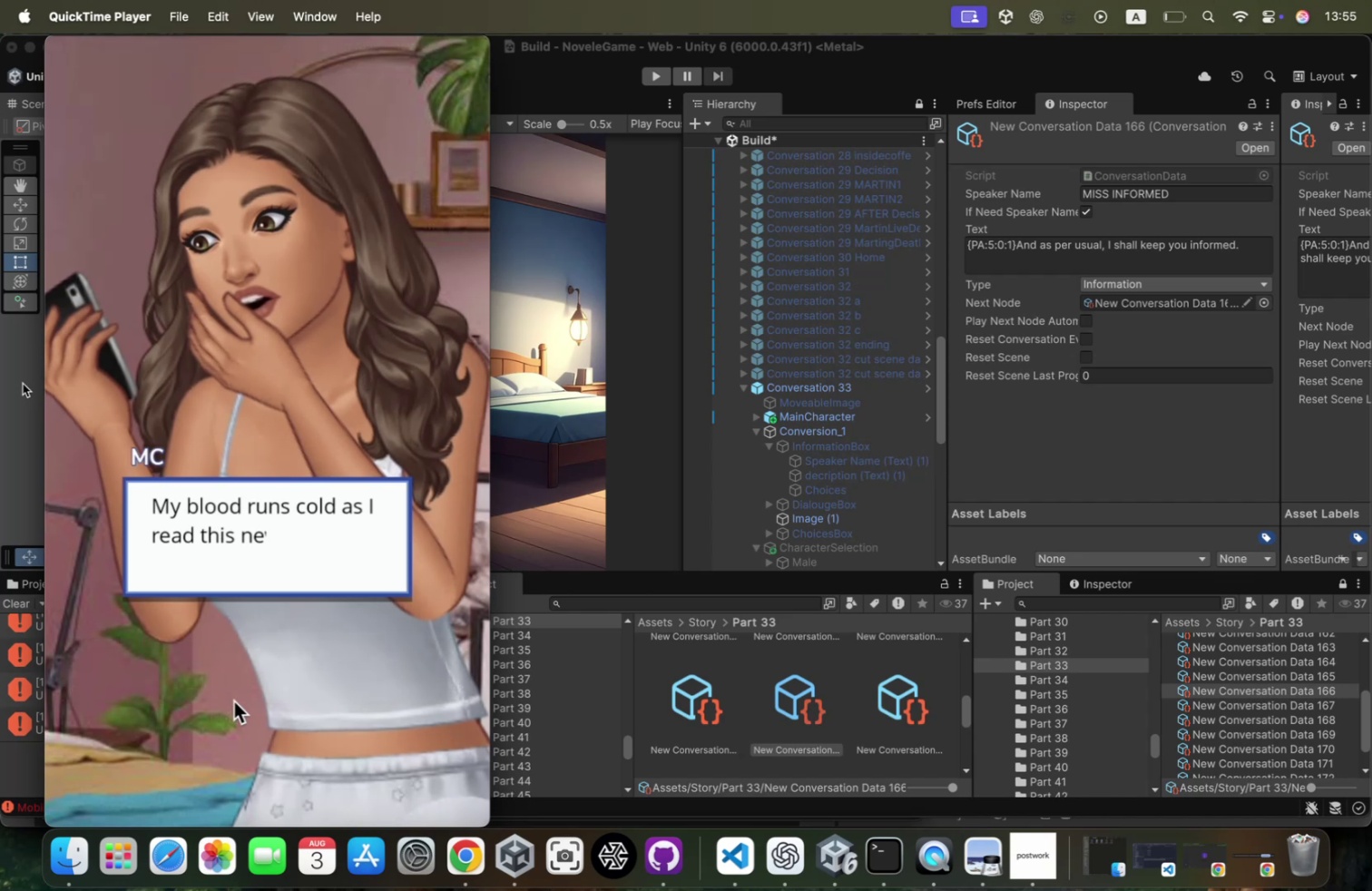 
key(ArrowLeft)
 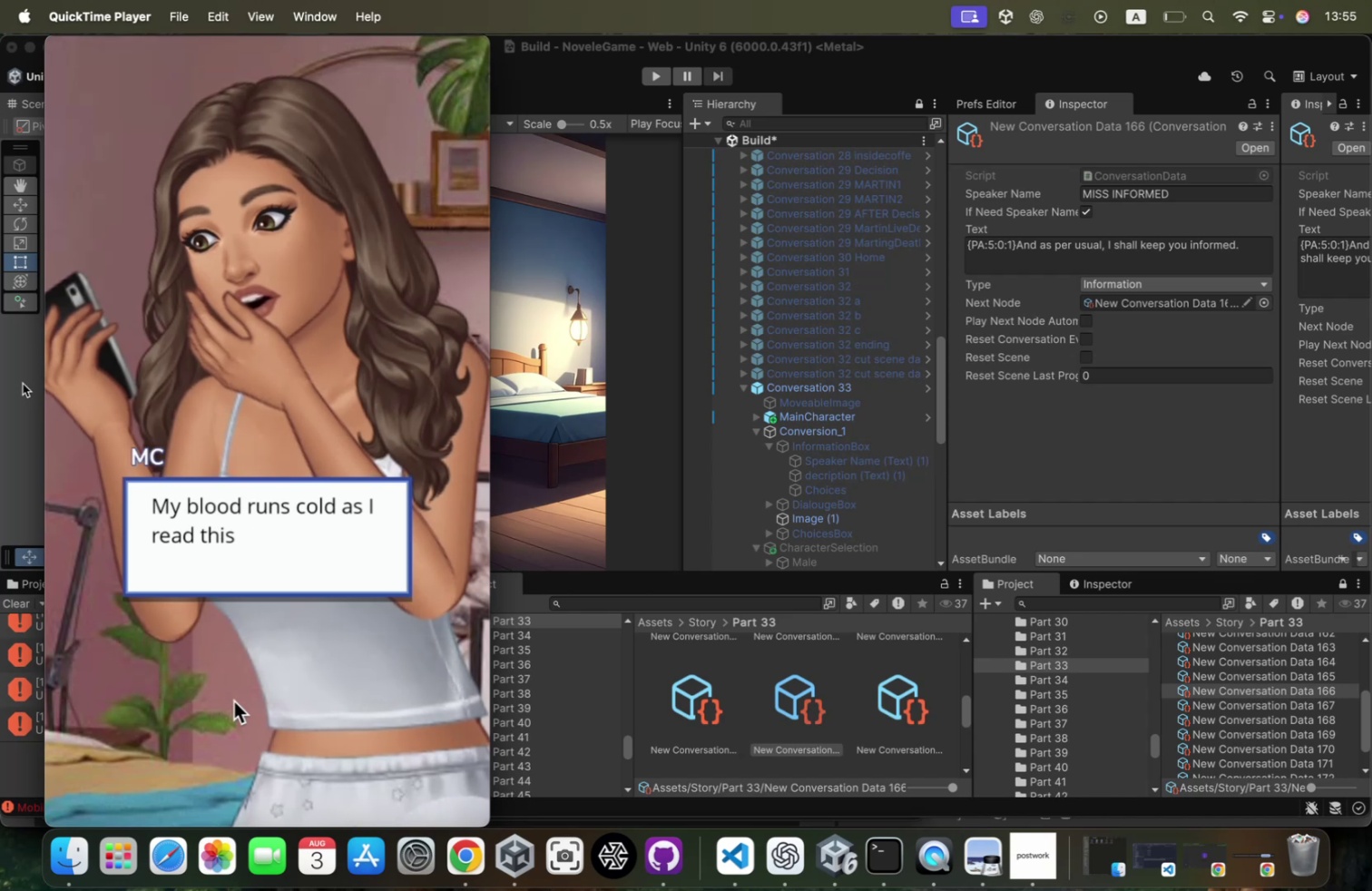 
key(ArrowLeft)
 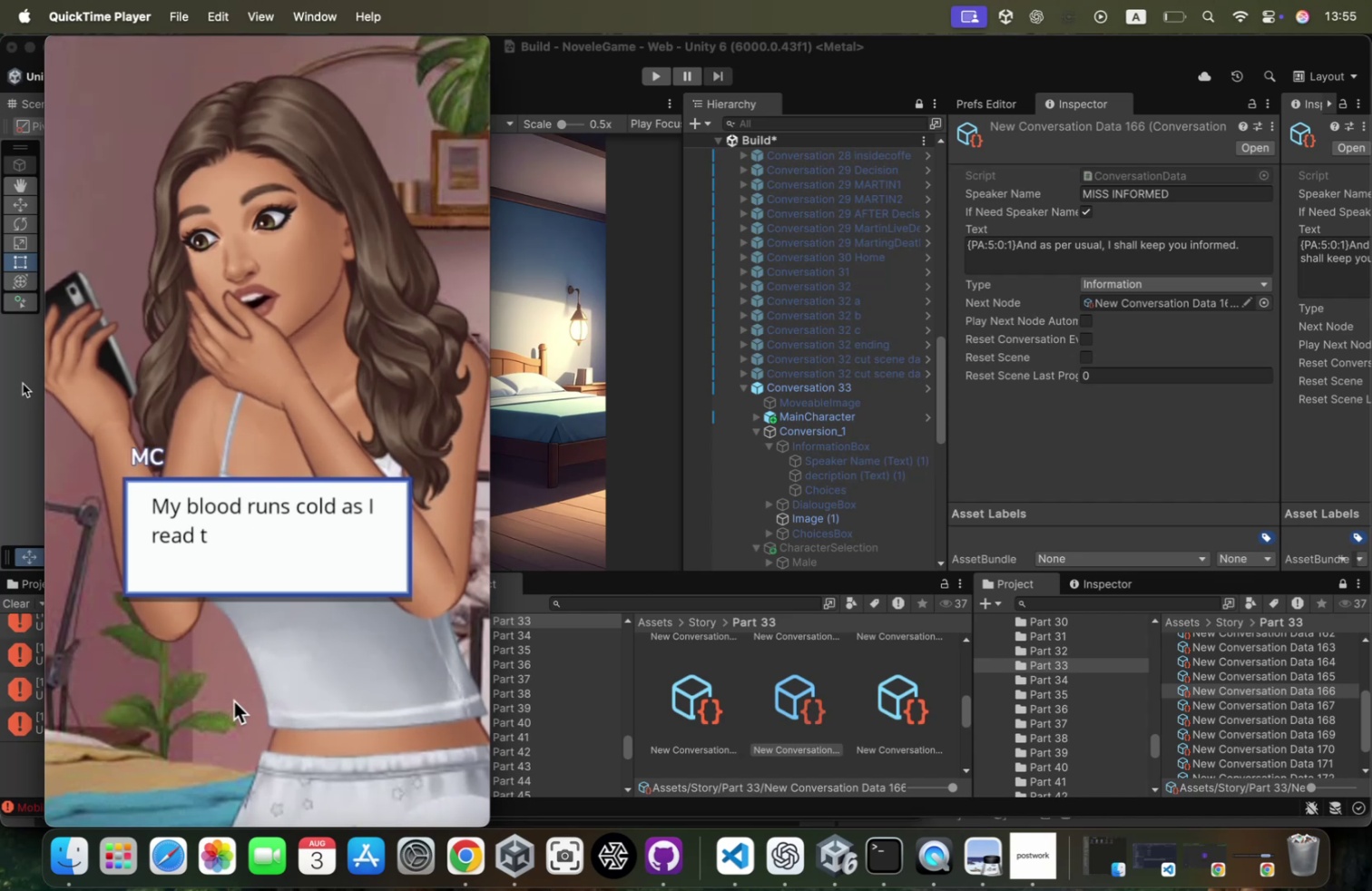 
key(ArrowLeft)
 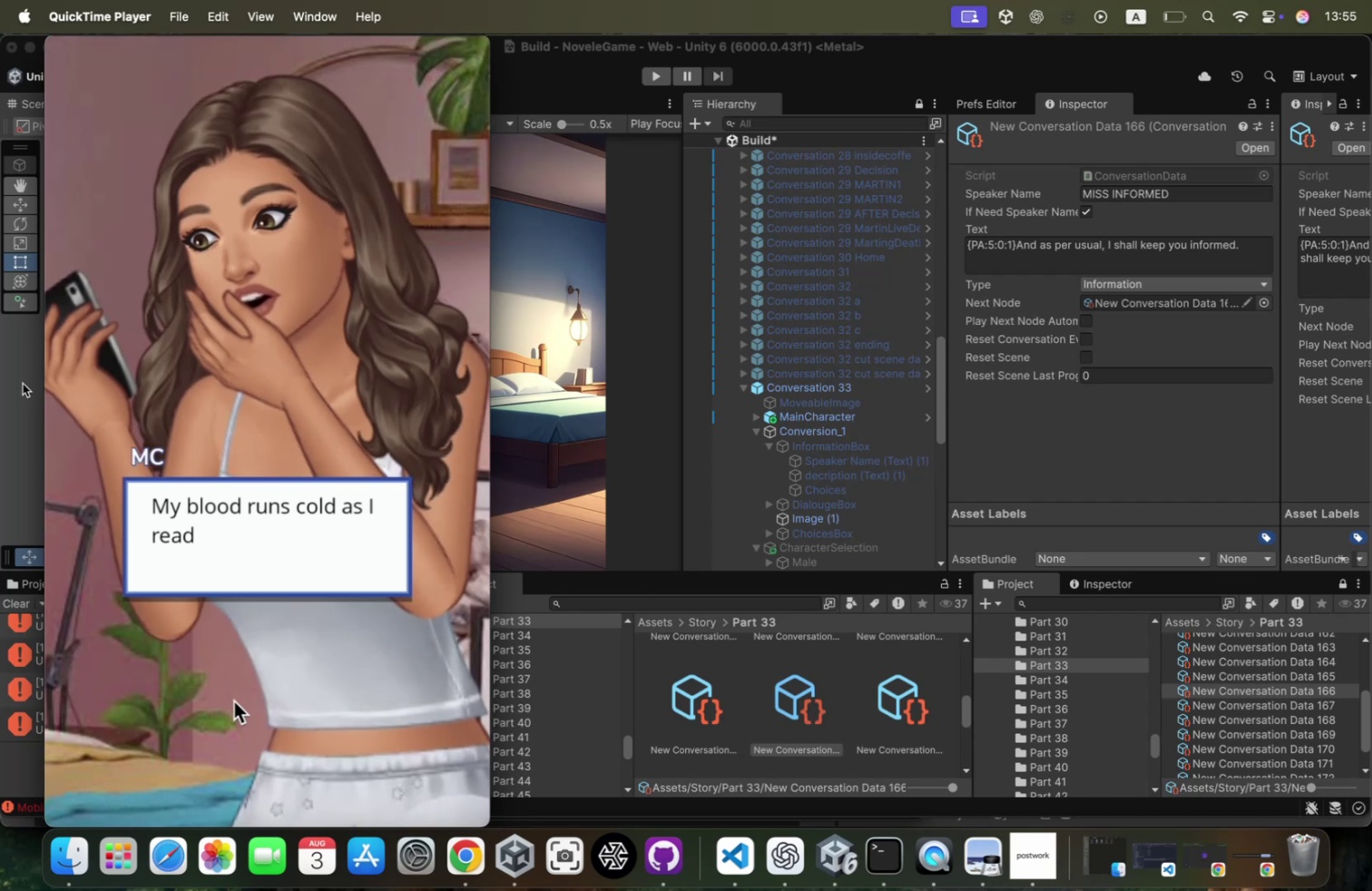 
key(ArrowLeft)
 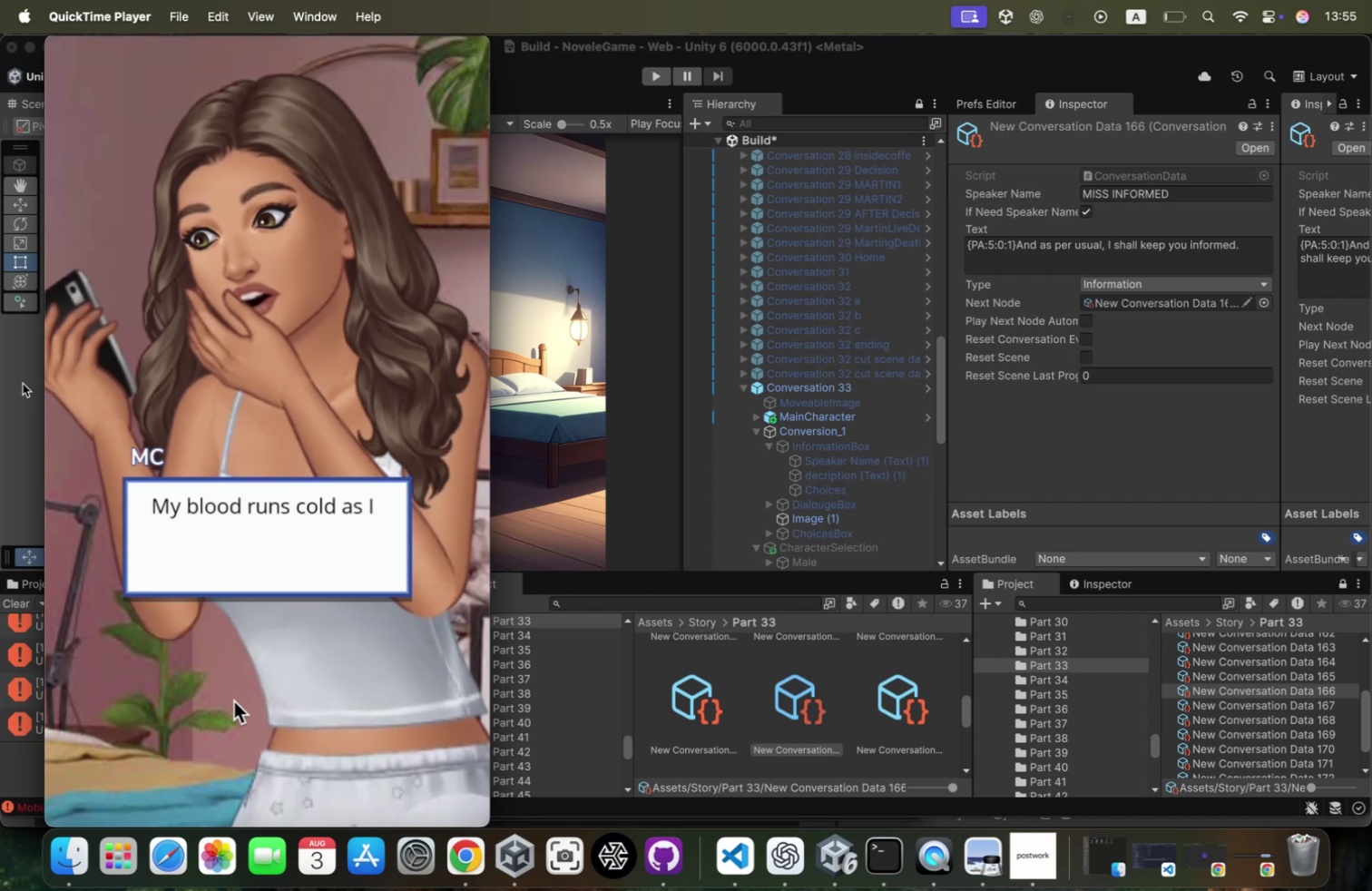 
key(ArrowLeft)
 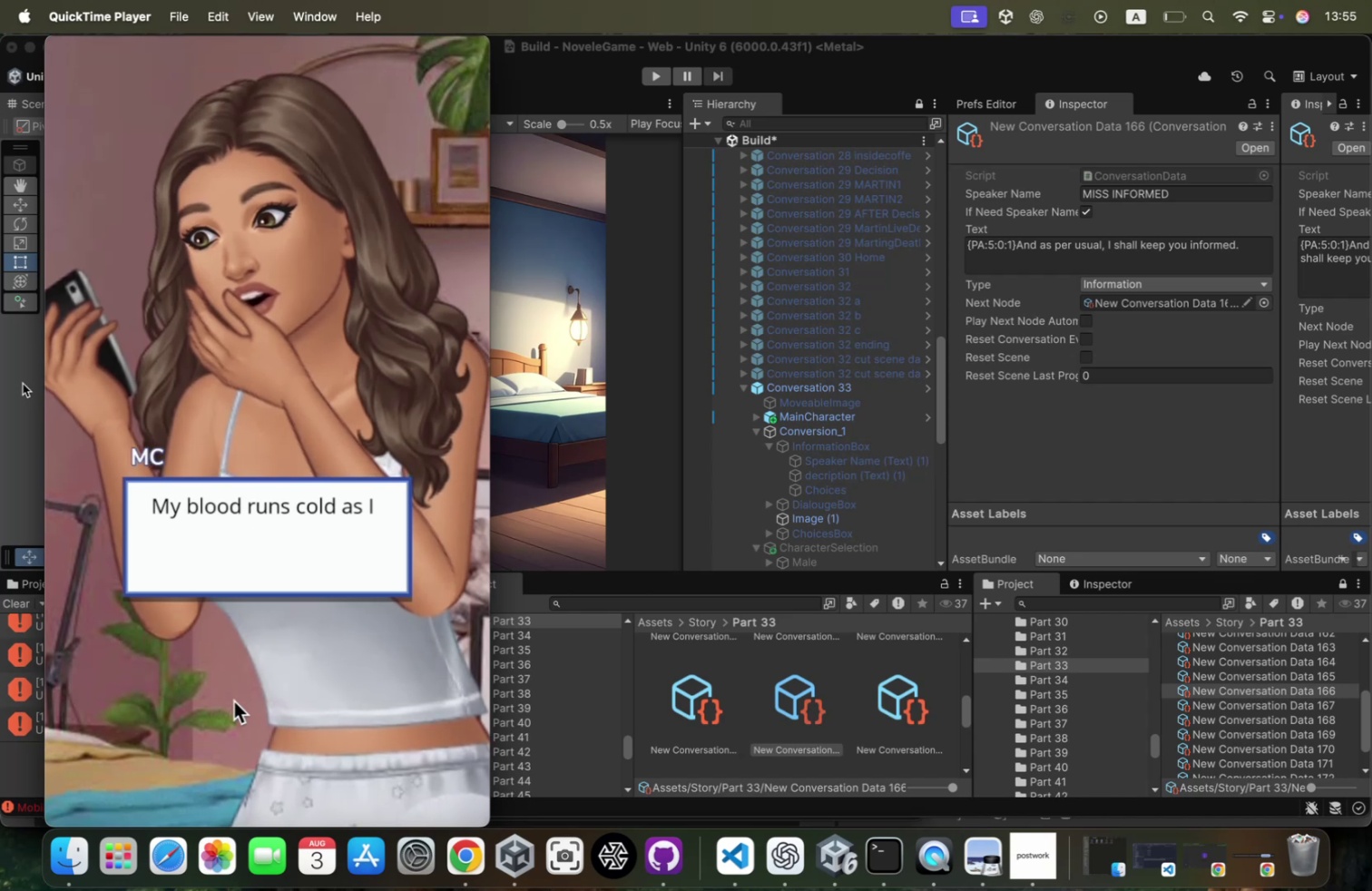 
key(ArrowLeft)
 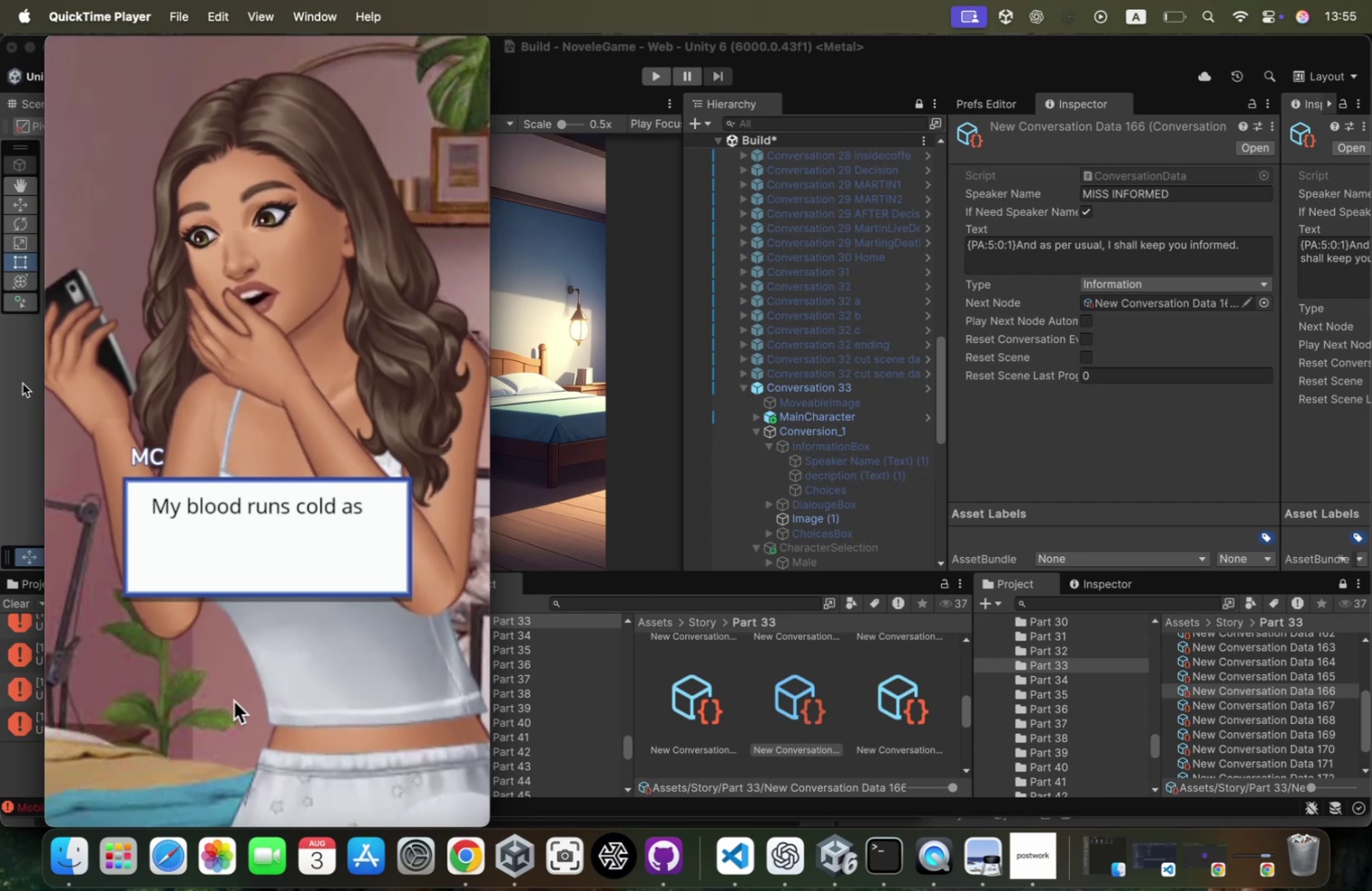 
hold_key(key=ArrowLeft, duration=1.27)
 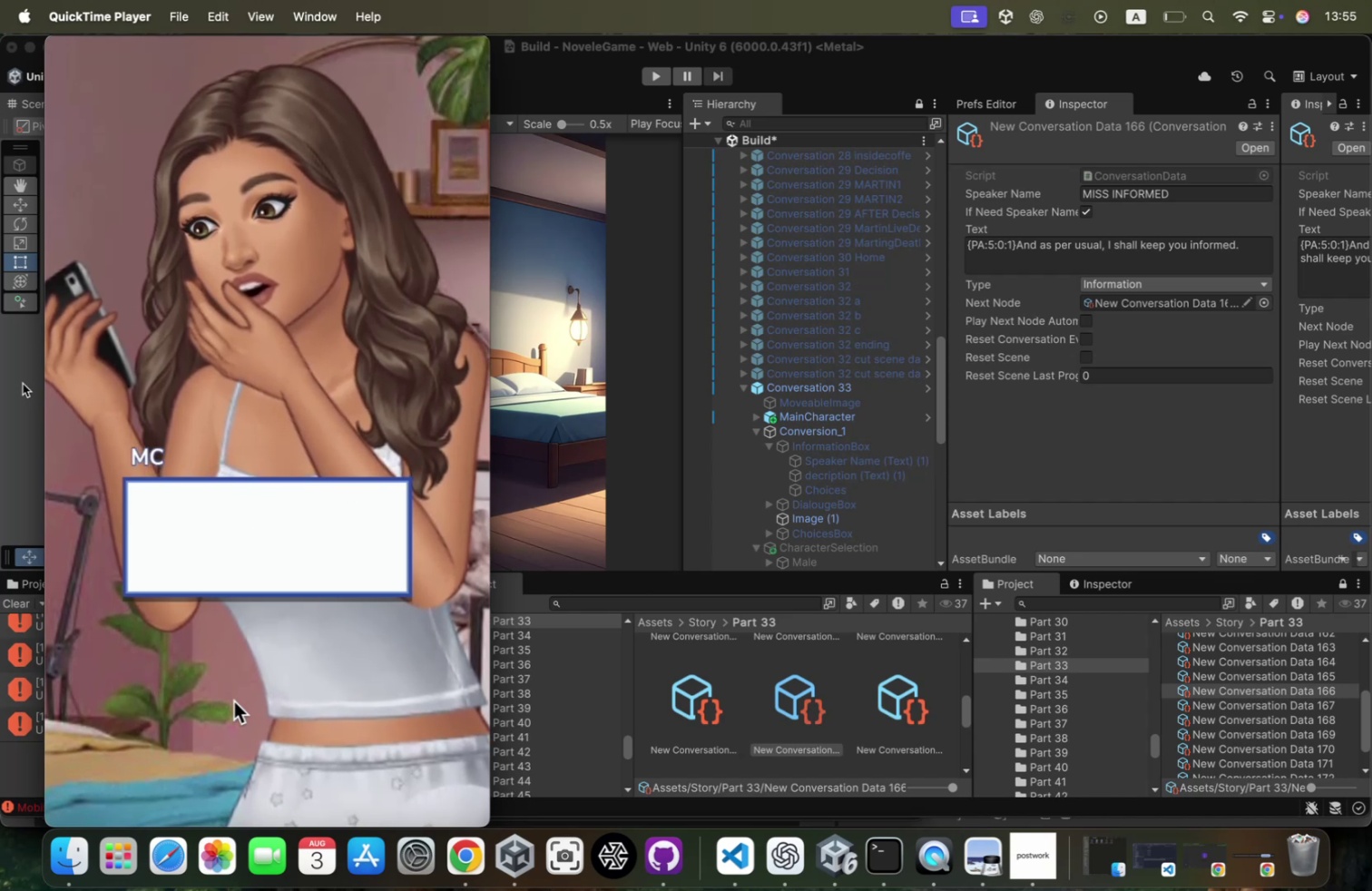 
hold_key(key=ArrowLeft, duration=0.95)
 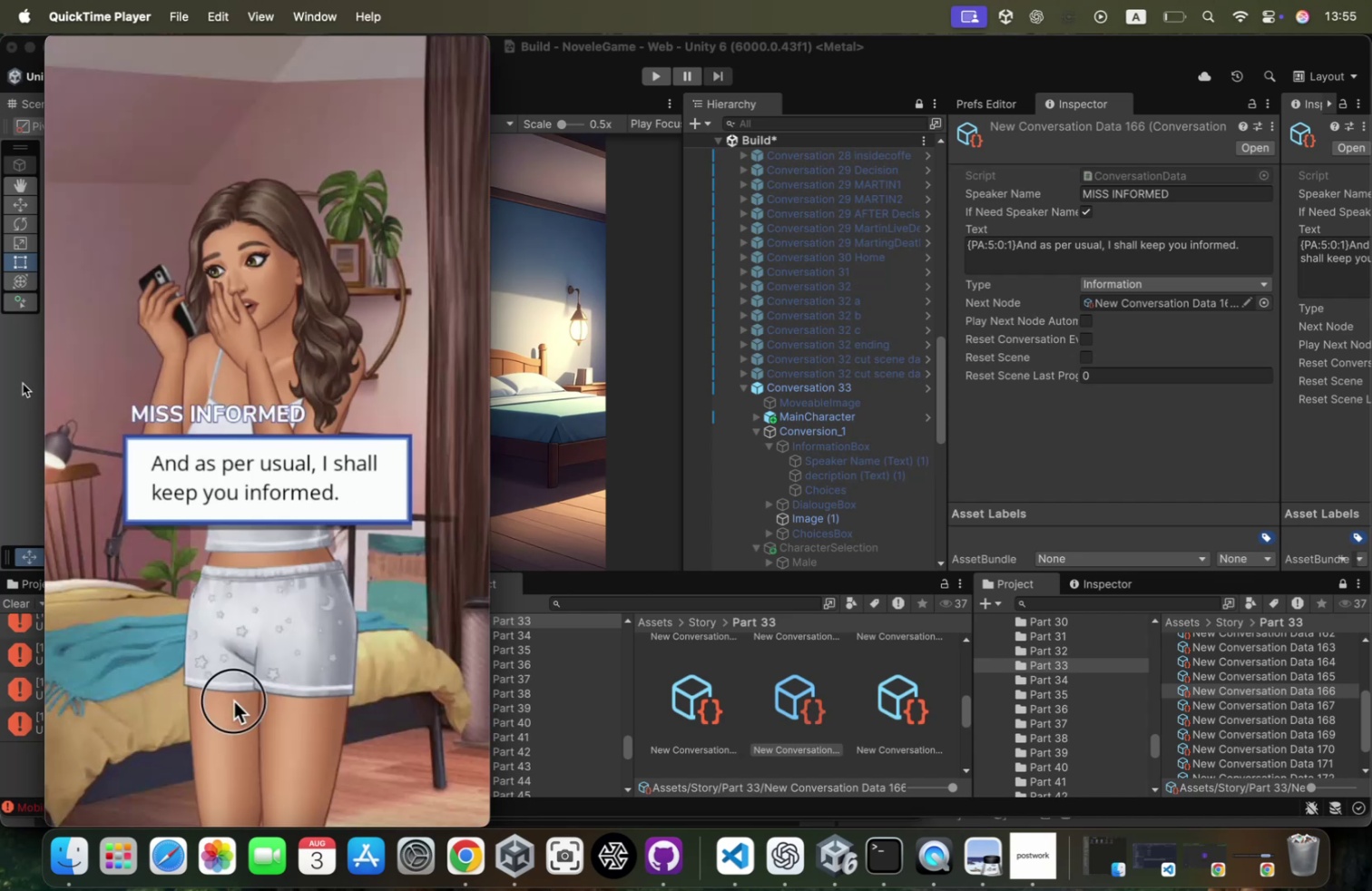 
key(Meta+CommandLeft)
 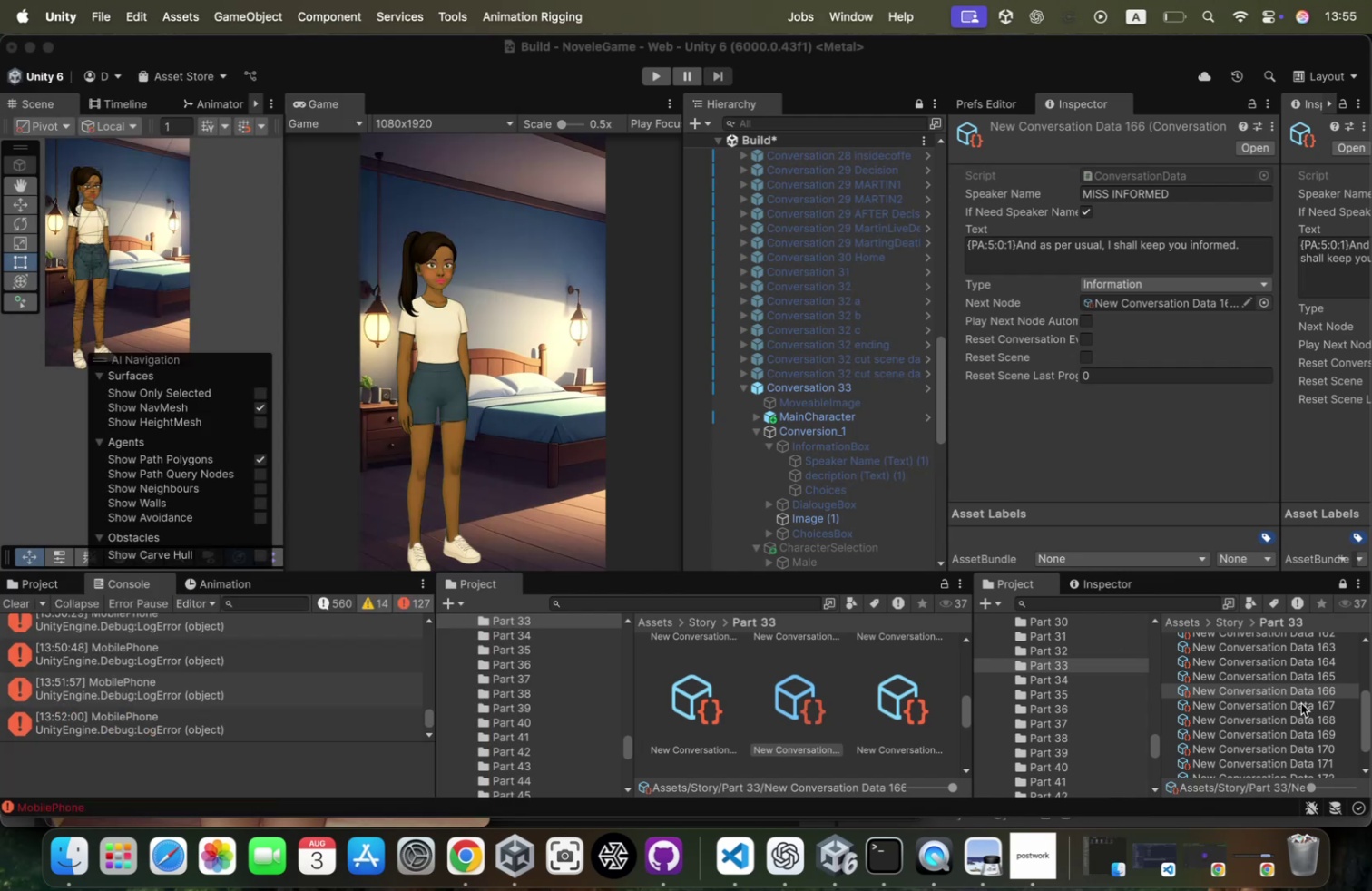 
left_click([1301, 702])
 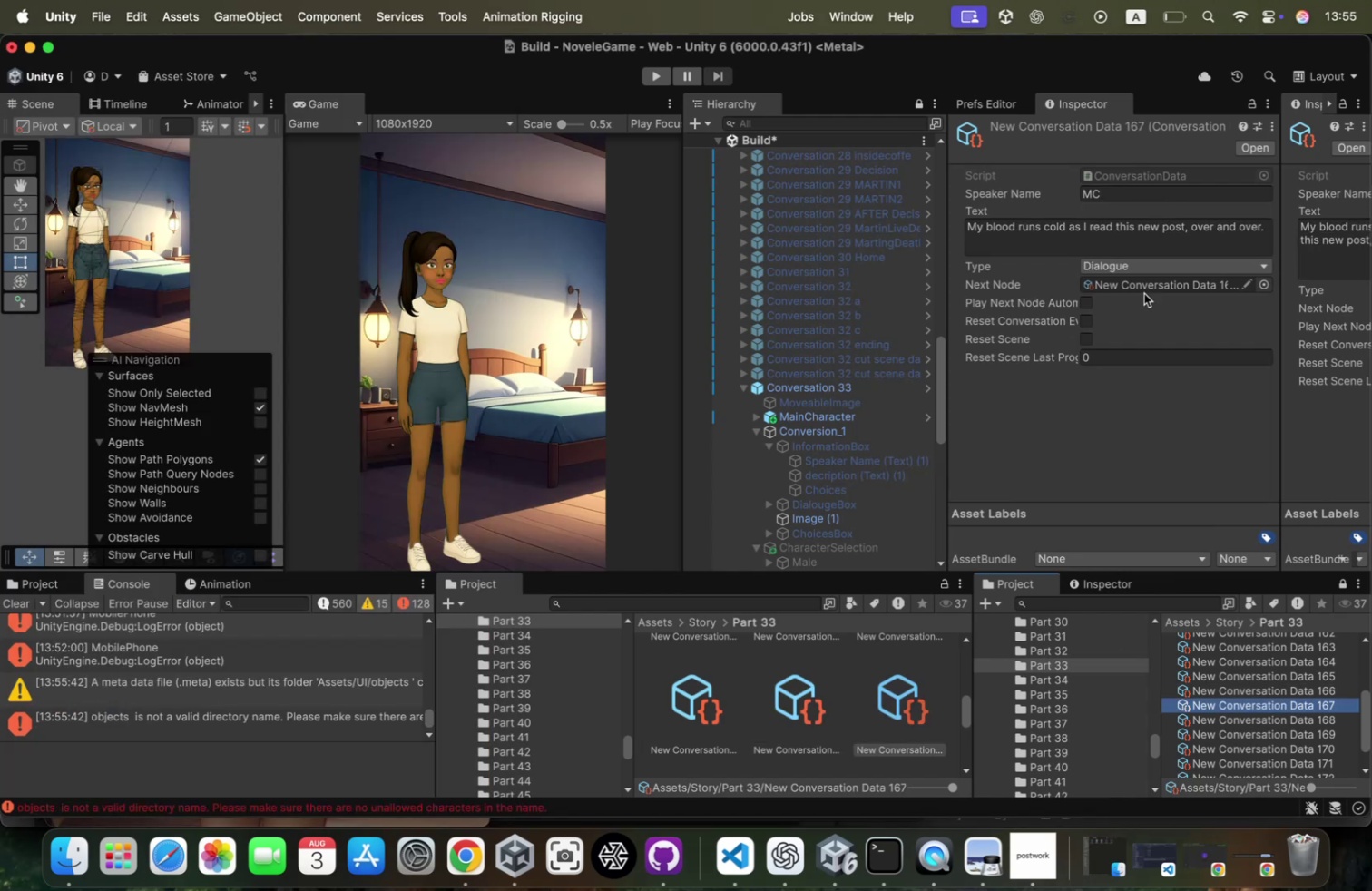 
key(ArrowUp)
 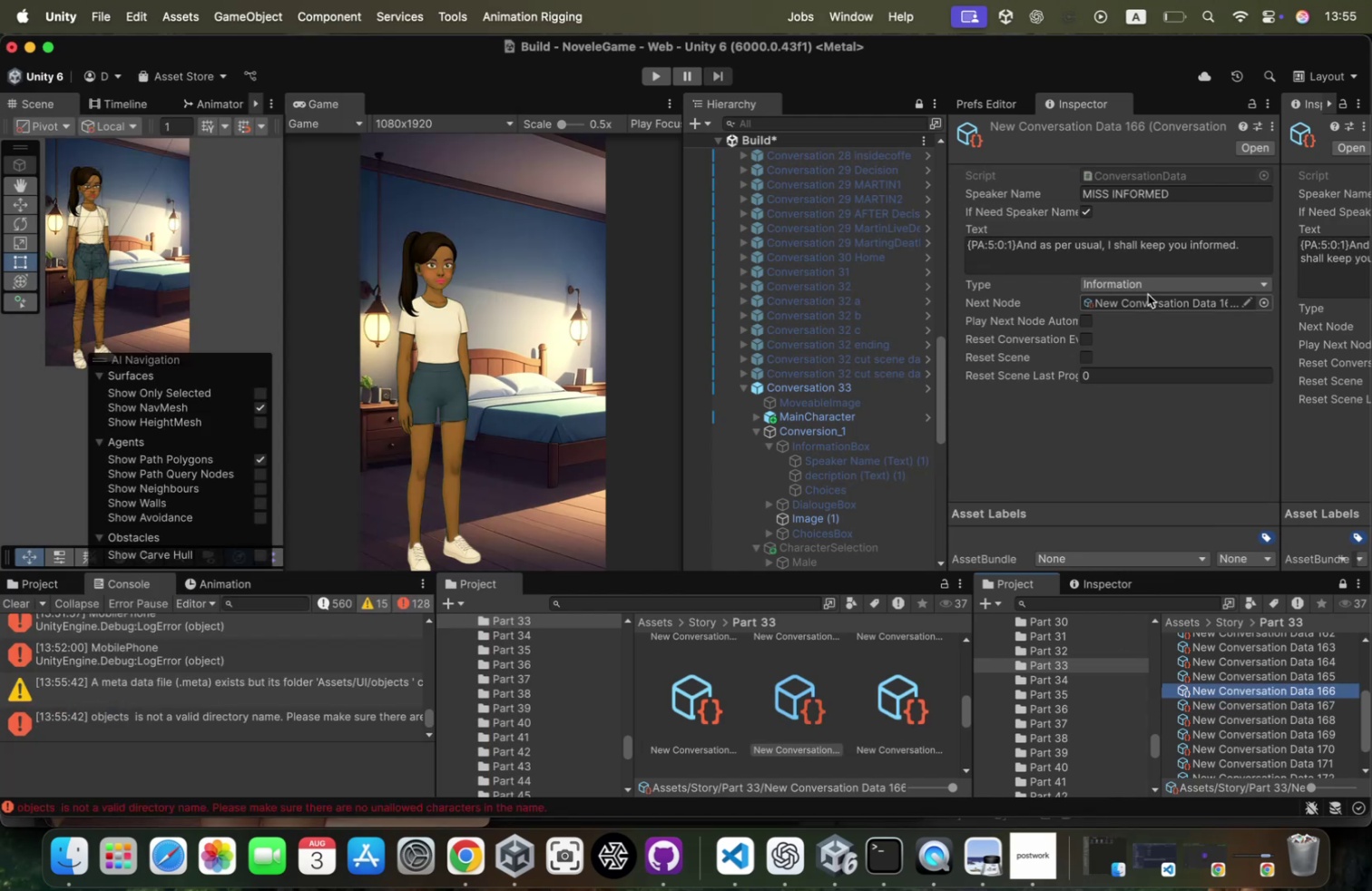 
key(ArrowDown)
 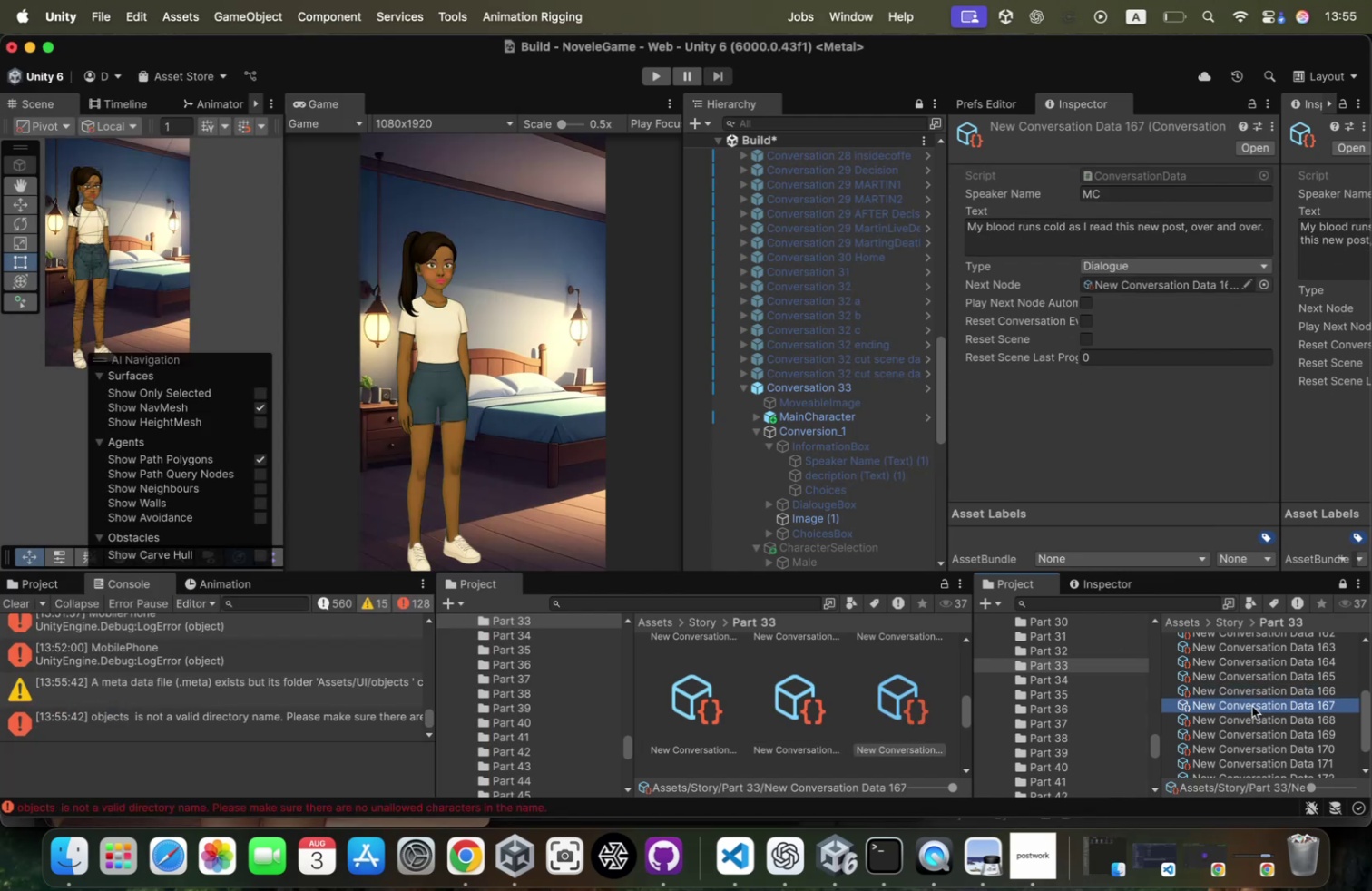 
scroll: coordinate [1254, 712], scroll_direction: down, amount: 1.0
 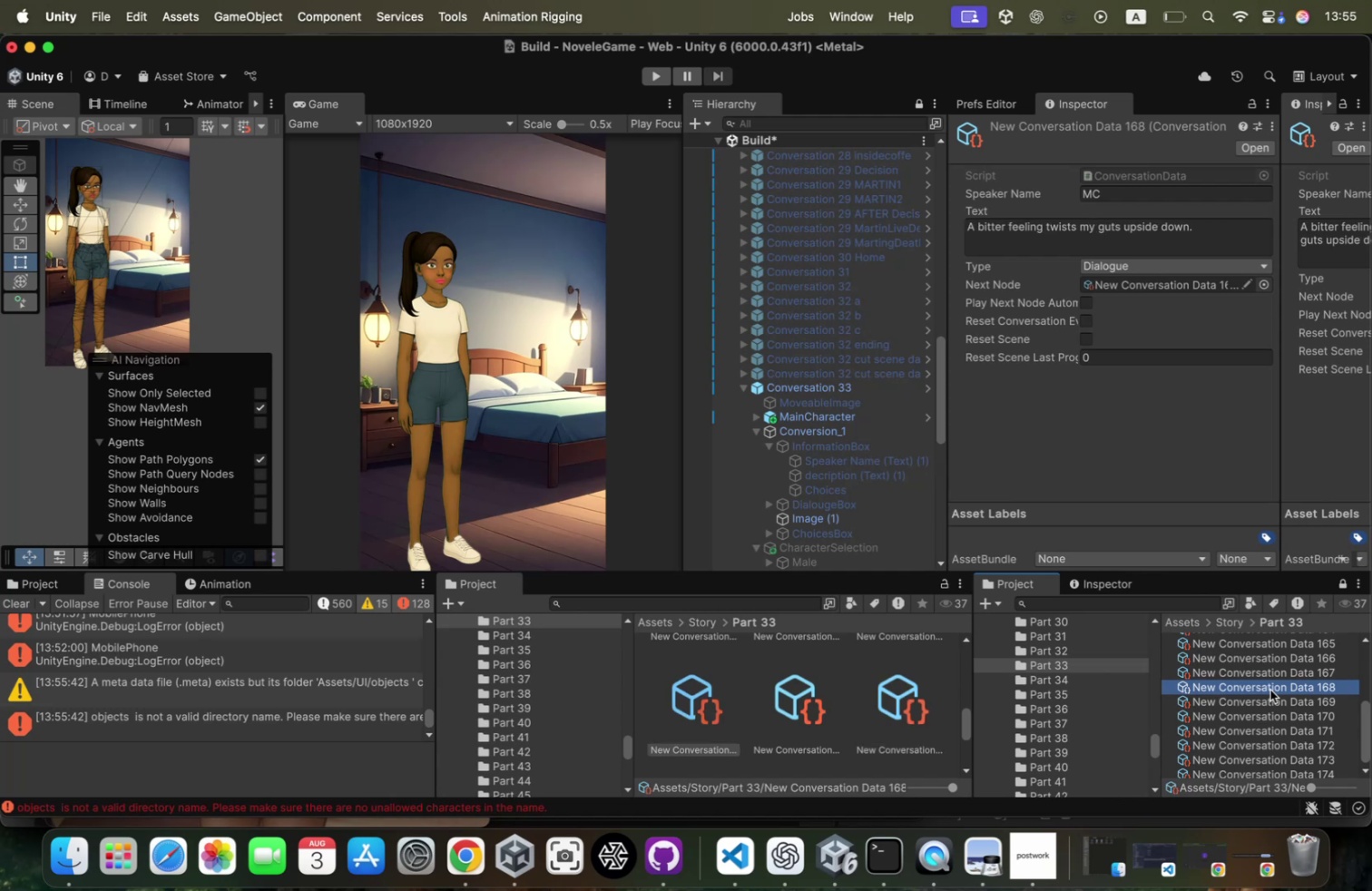 
key(ArrowDown)
 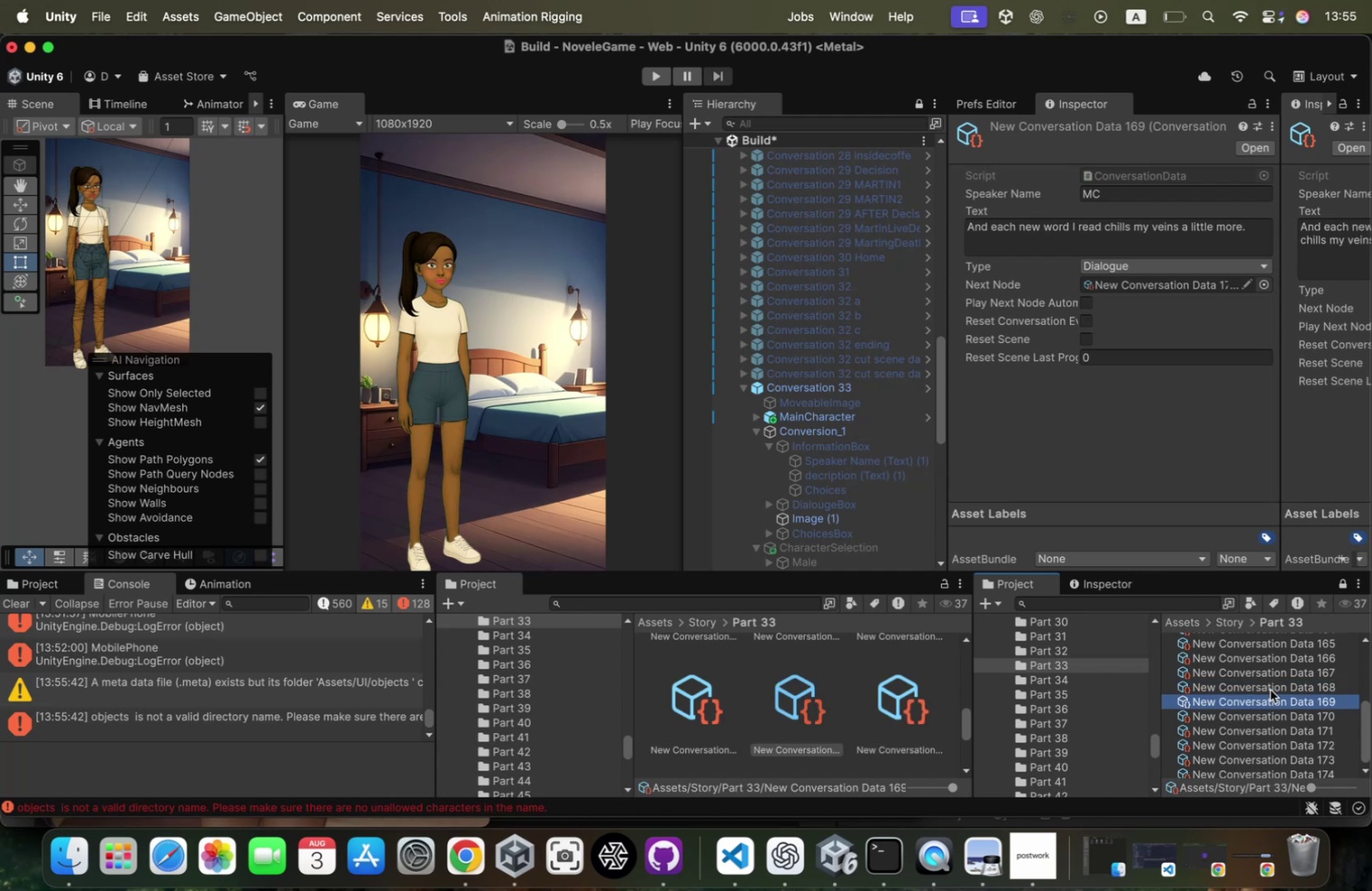 
key(ArrowDown)
 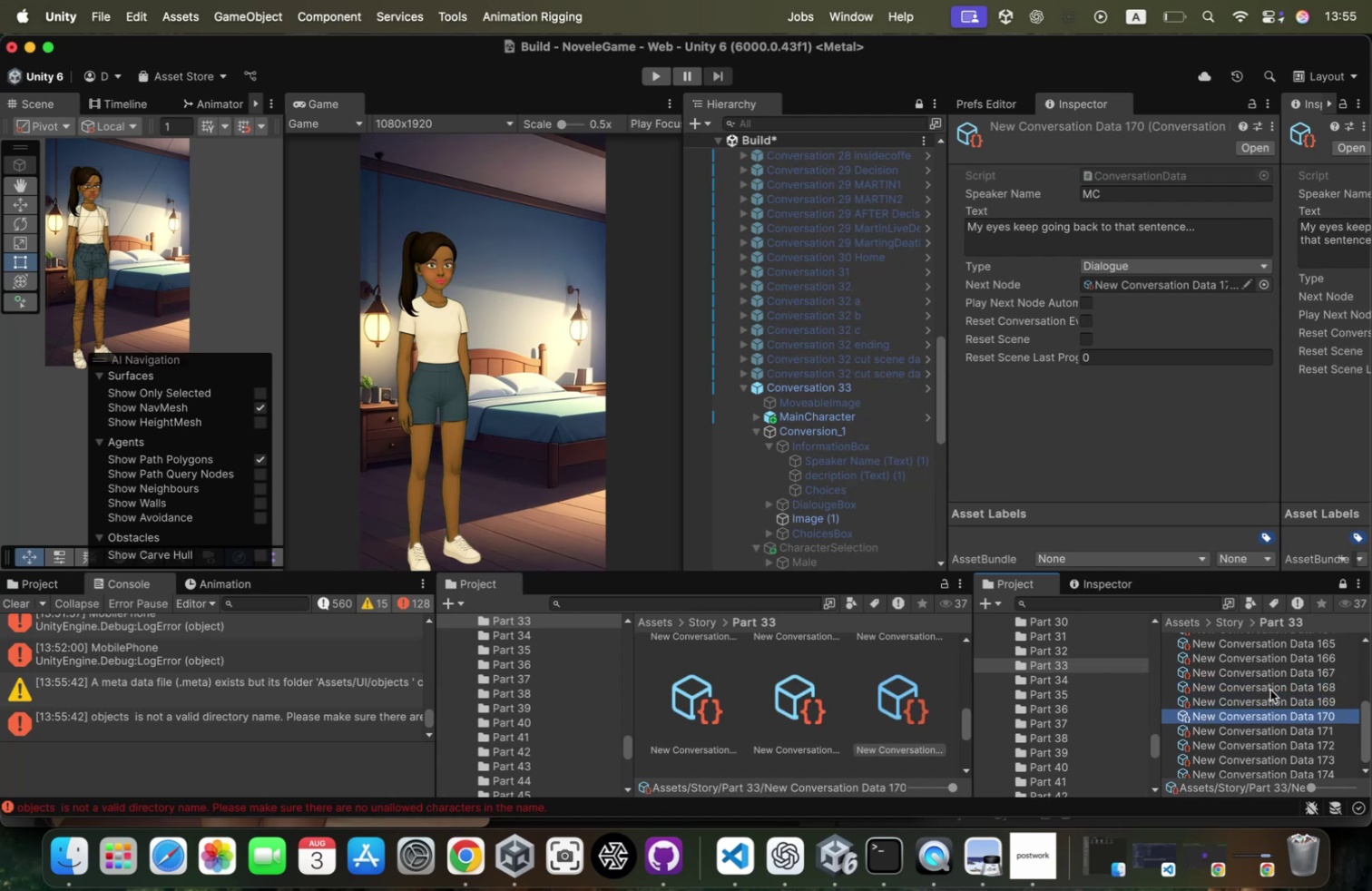 
key(ArrowDown)
 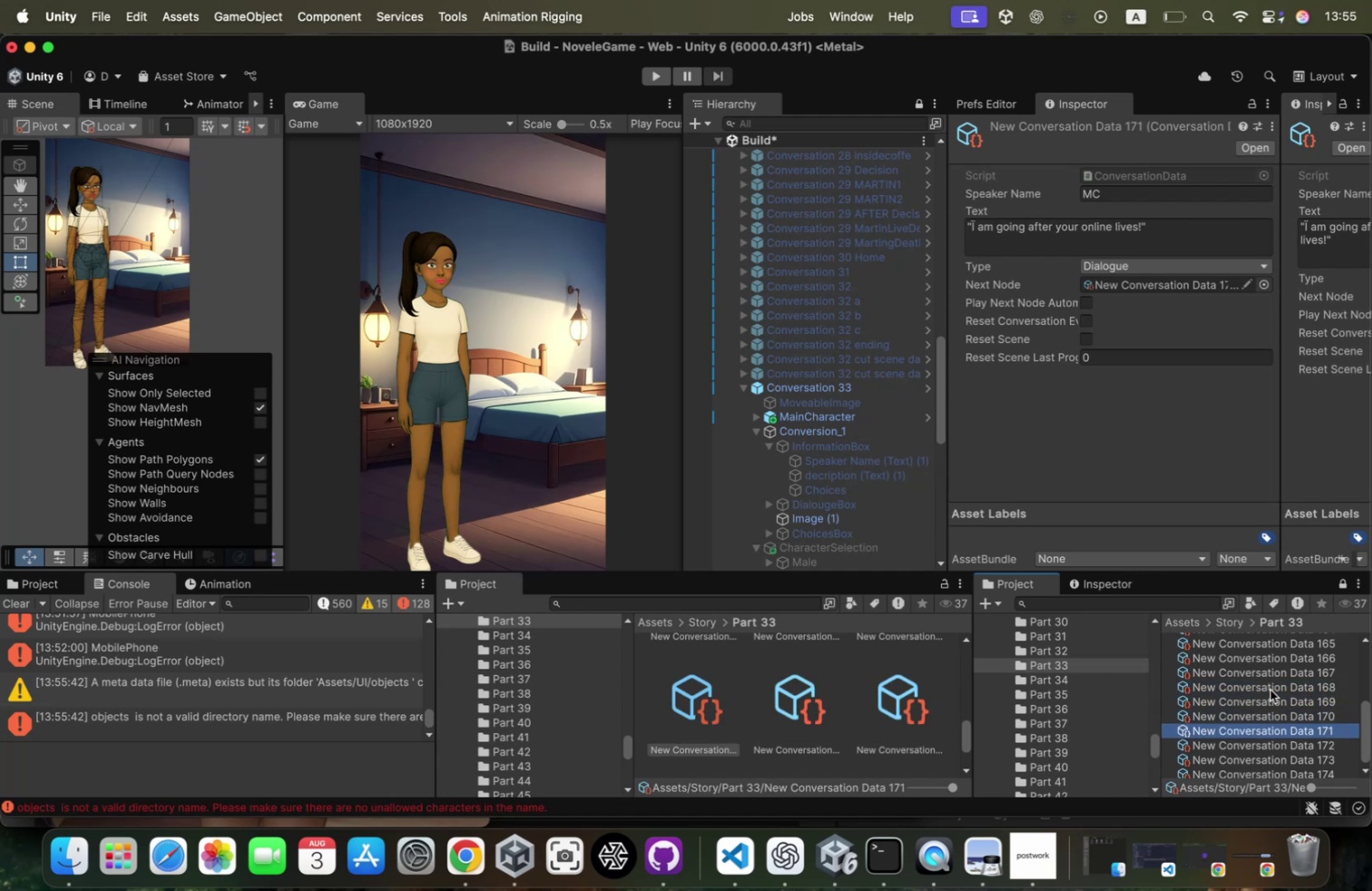 
key(ArrowDown)
 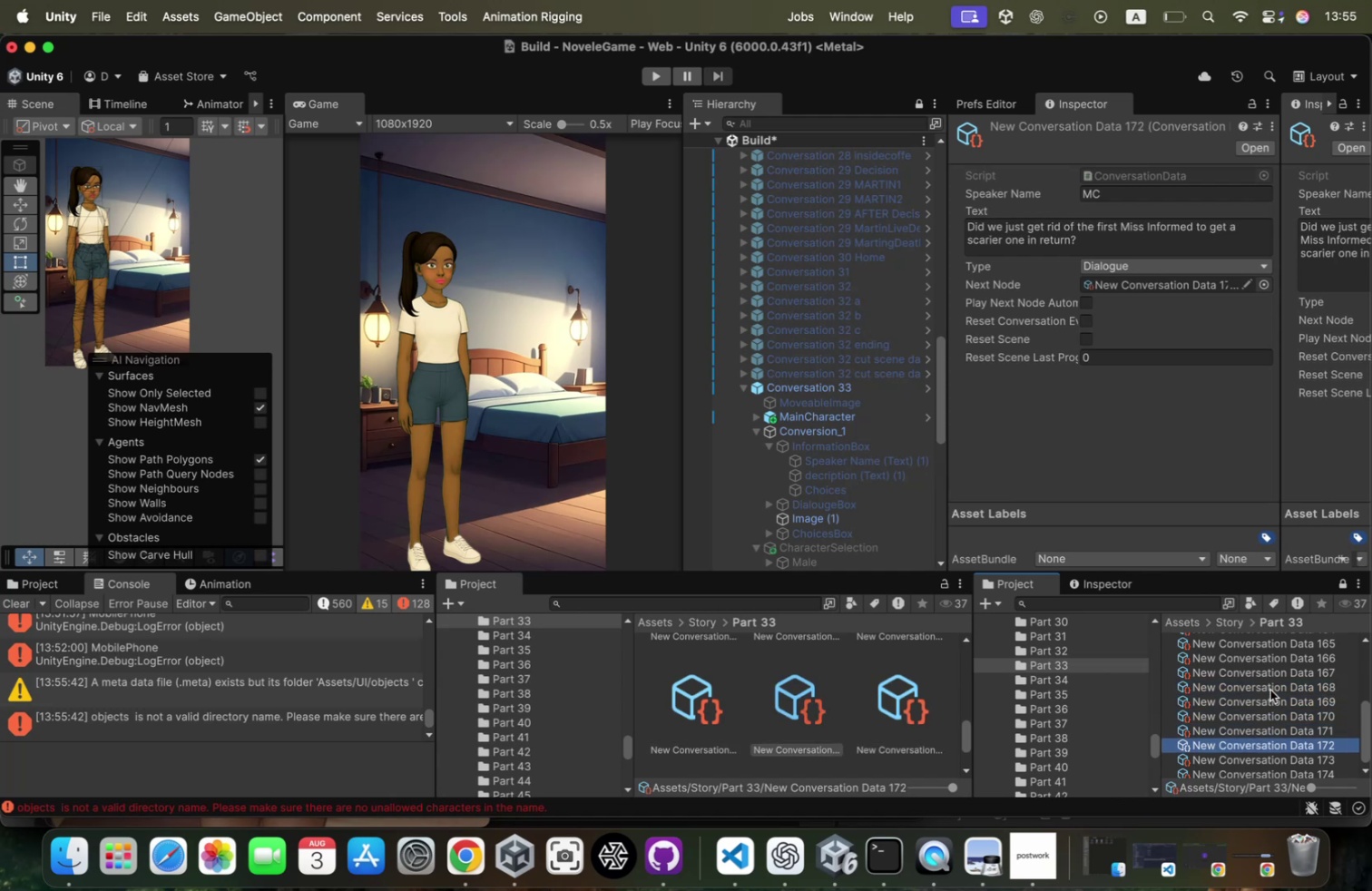 
key(ArrowDown)
 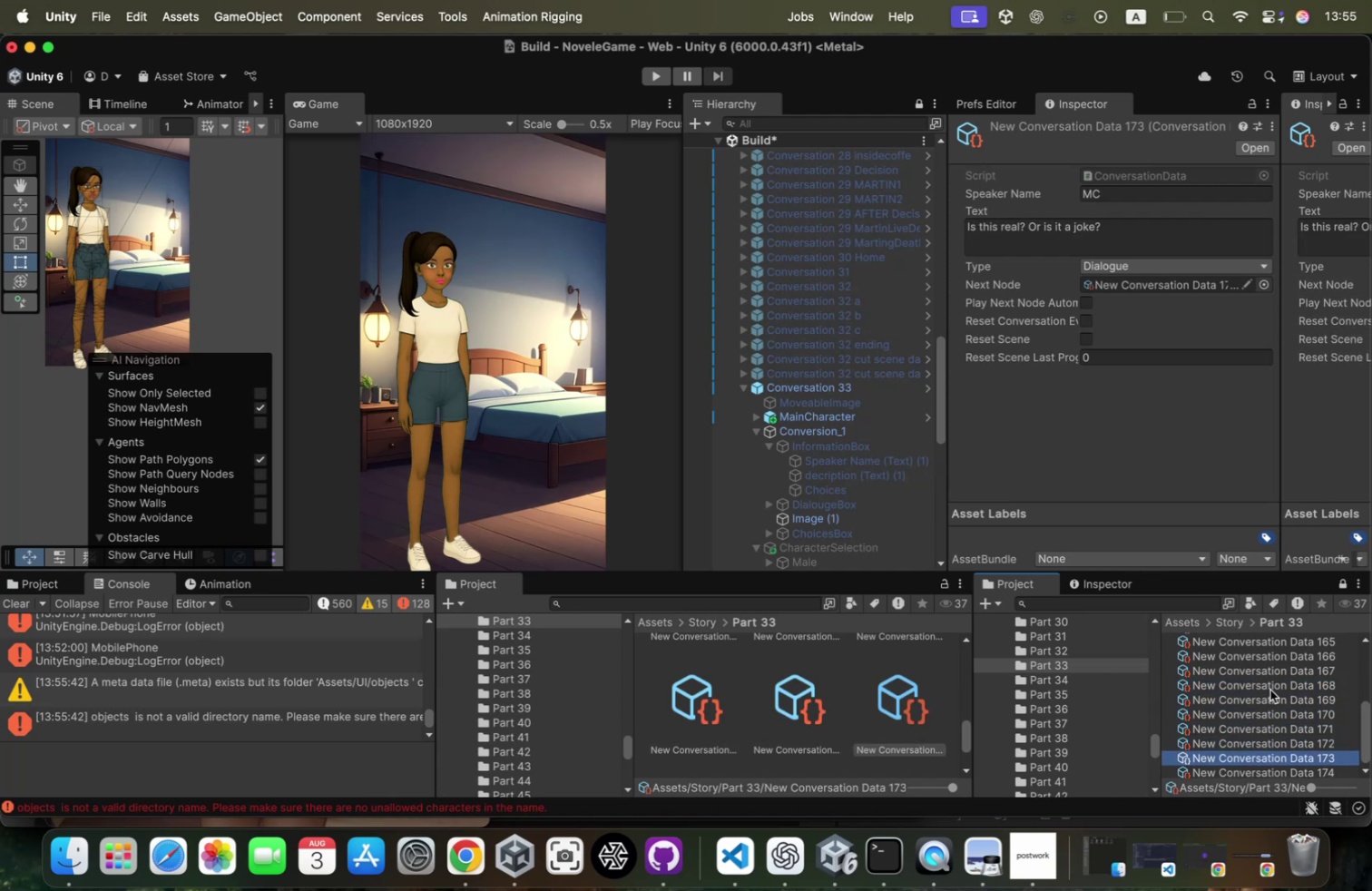 
key(ArrowDown)
 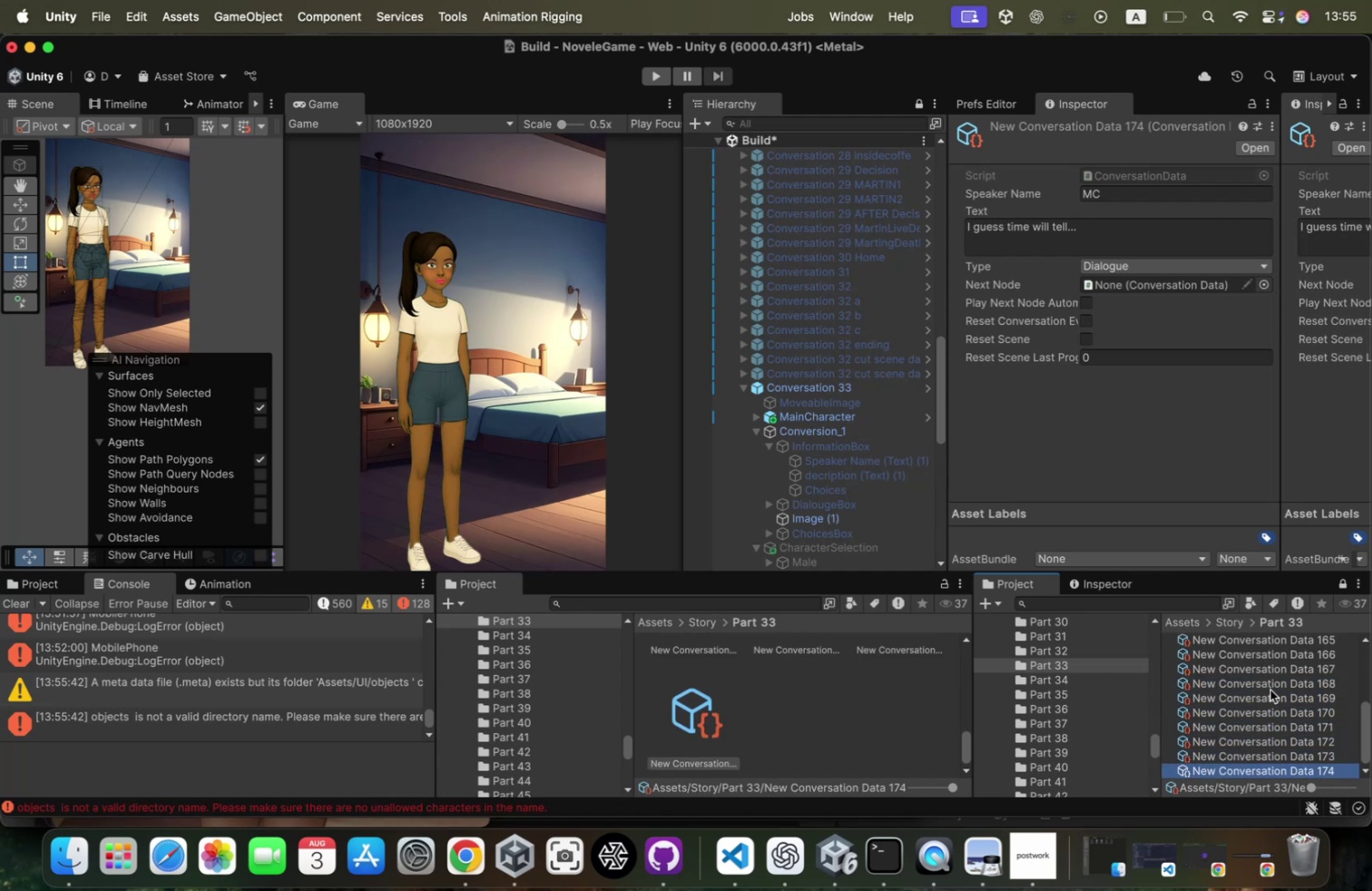 
key(ArrowDown)
 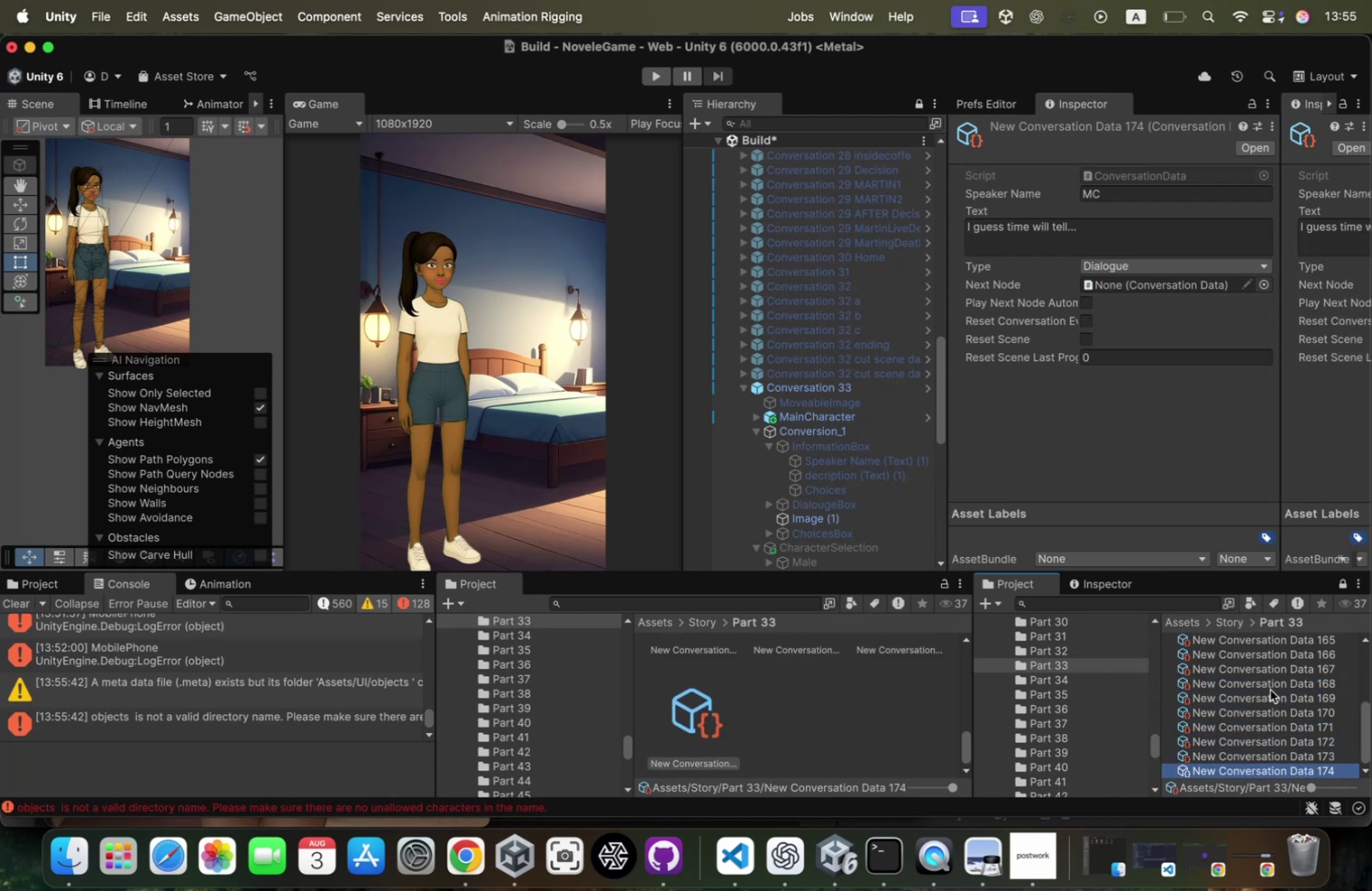 
hold_key(key=ShiftLeft, duration=0.93)
 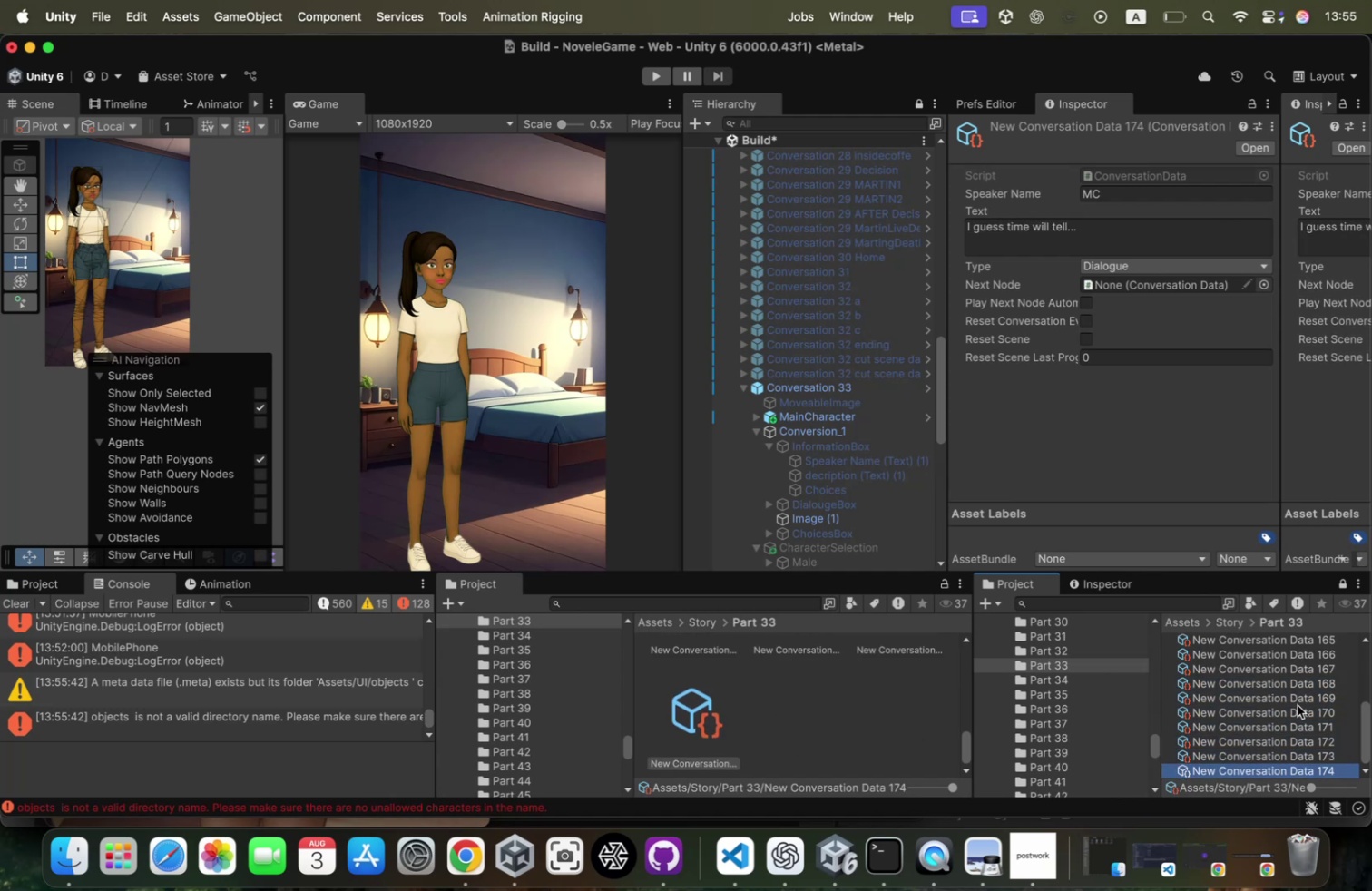 
key(ArrowUp)
 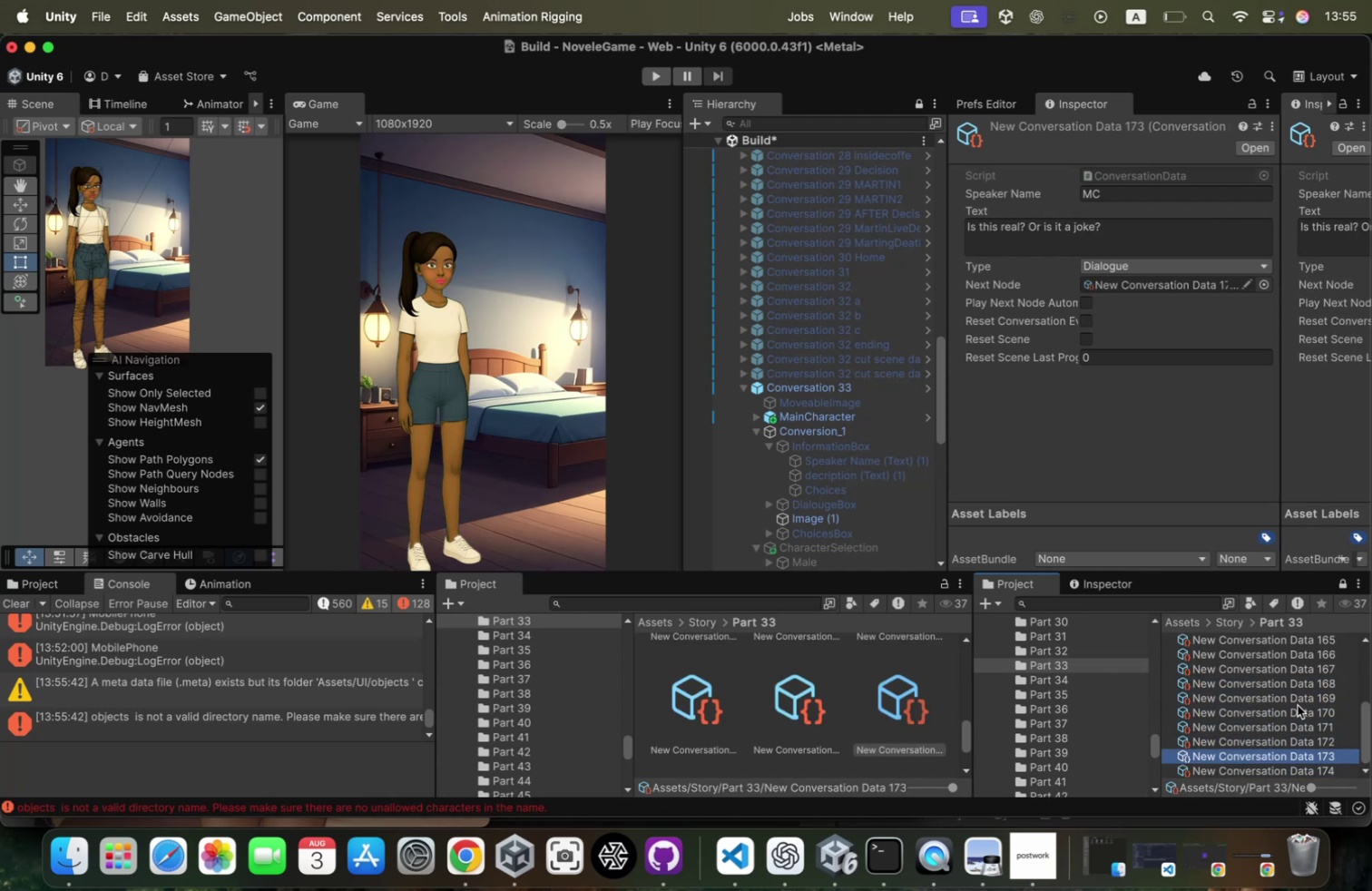 
key(ArrowUp)
 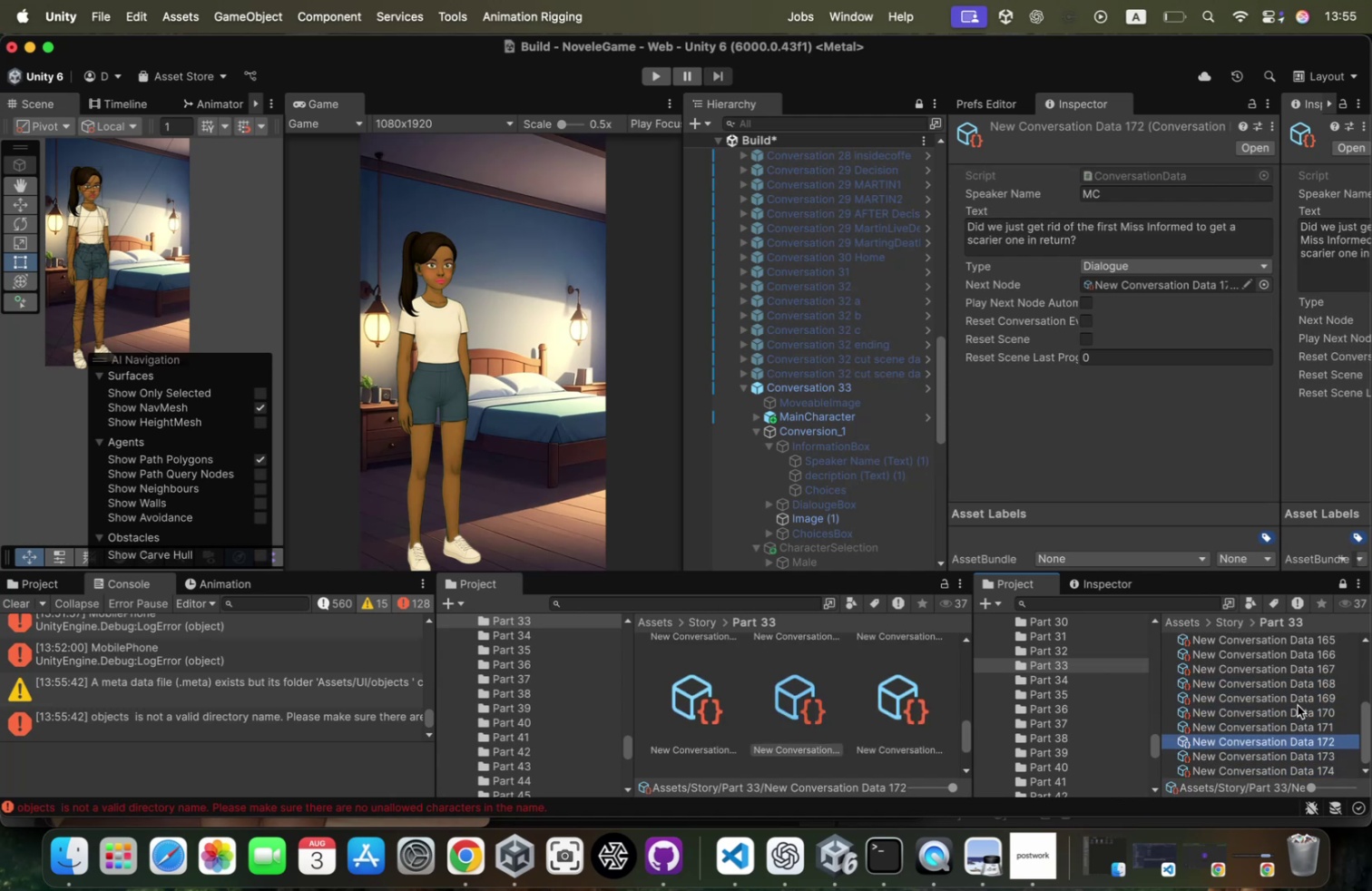 
key(ArrowUp)
 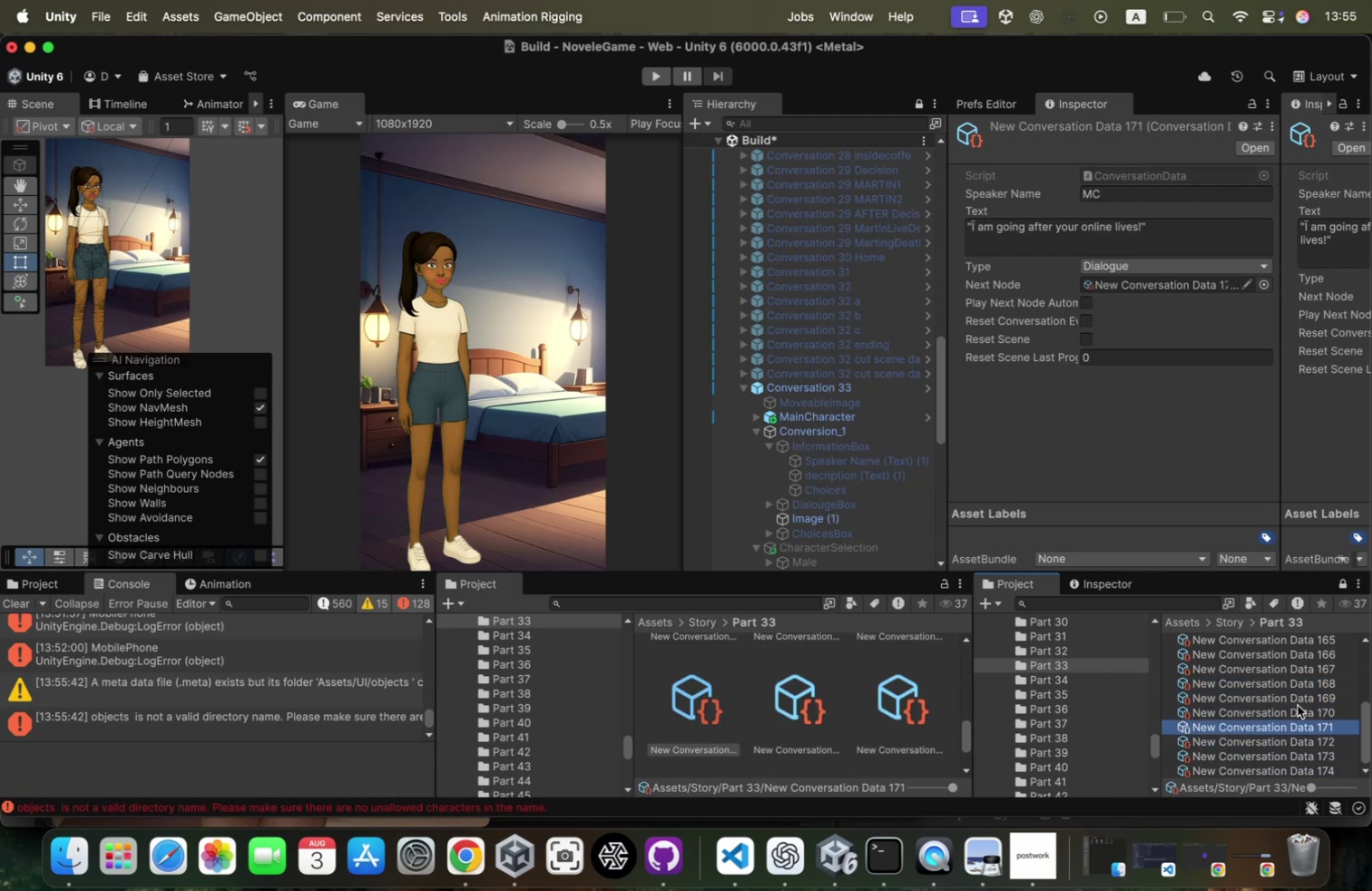 
key(ArrowUp)
 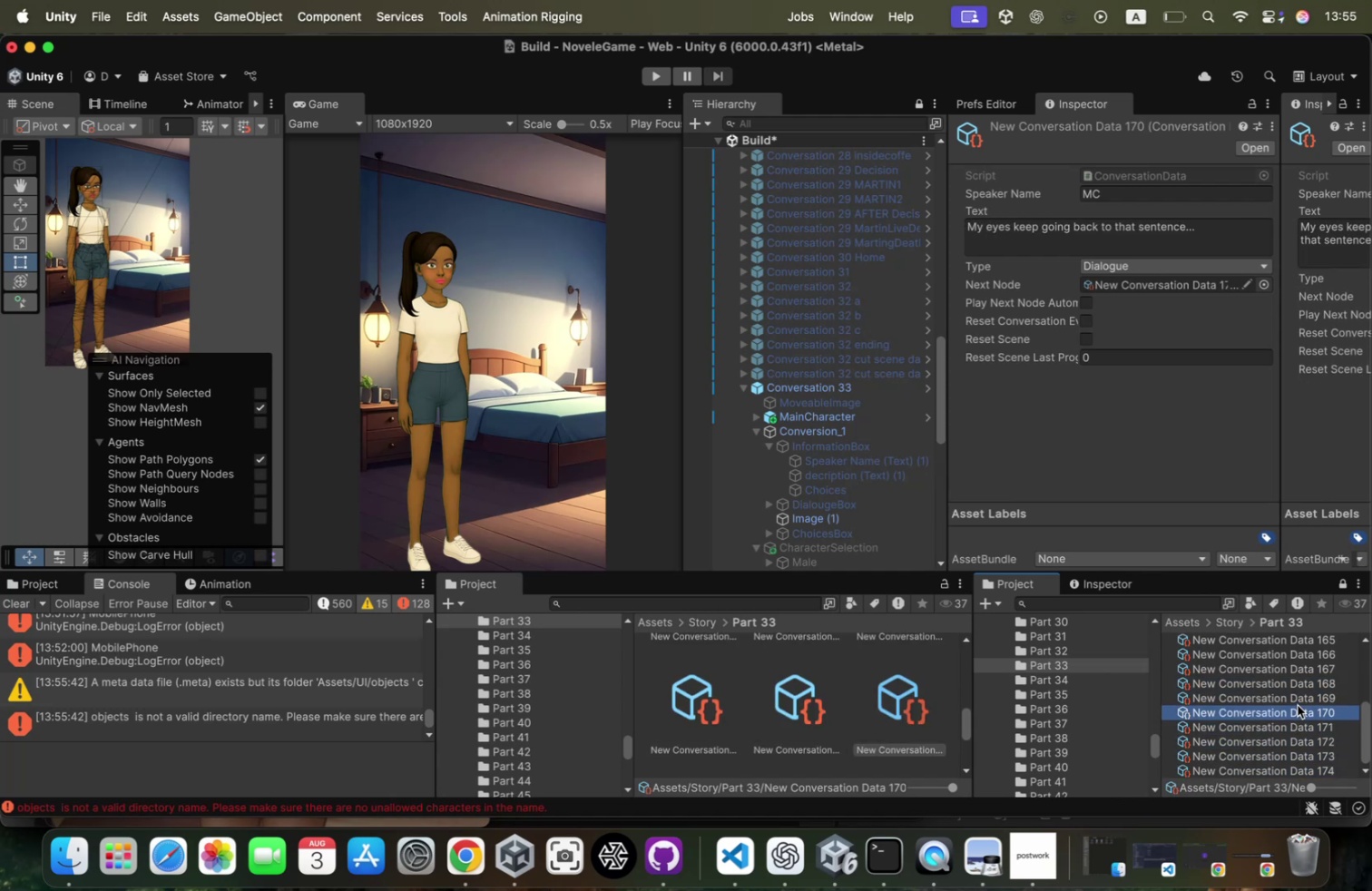 
key(ArrowUp)
 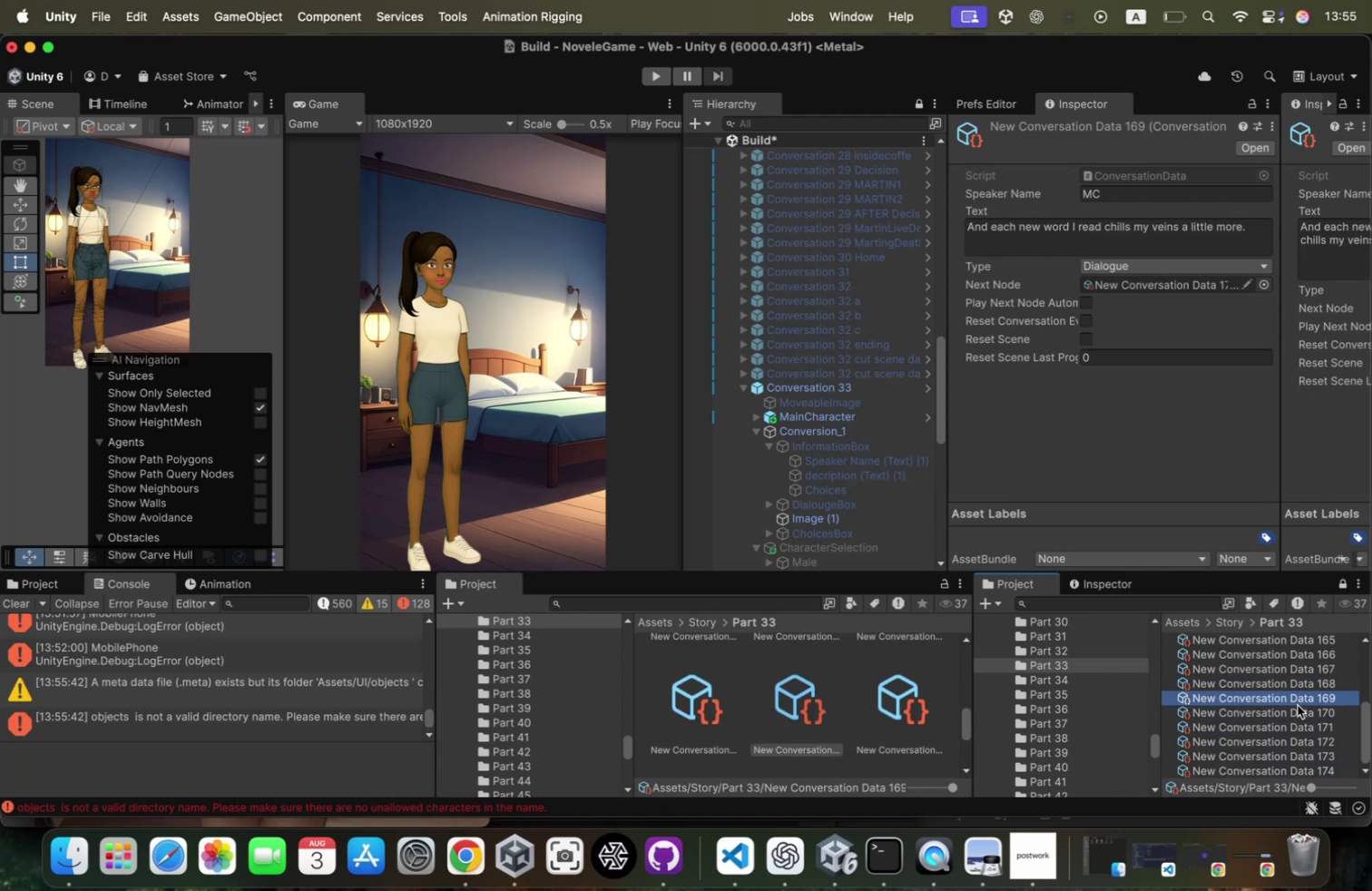 
key(ArrowUp)
 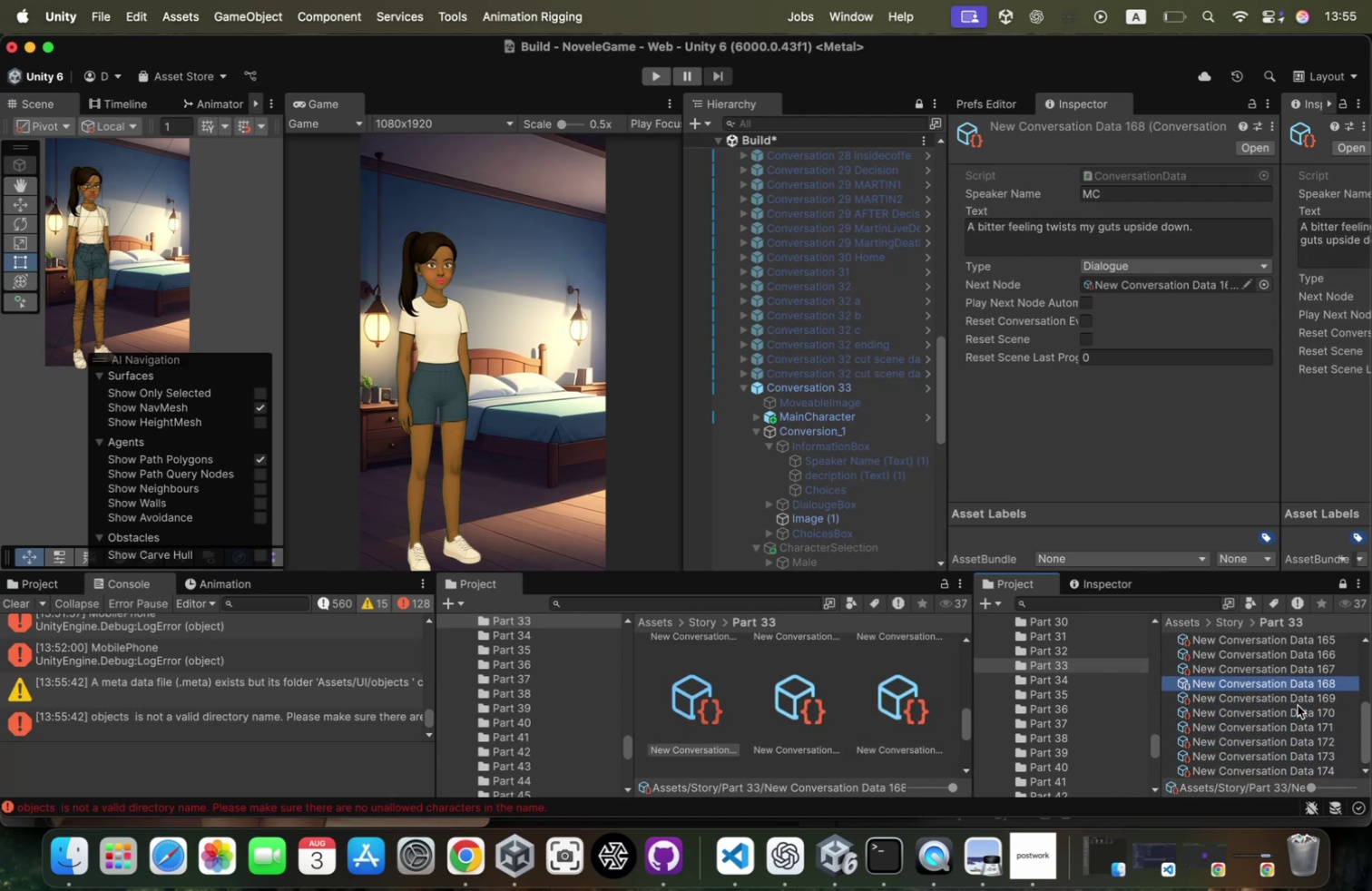 
key(ArrowUp)
 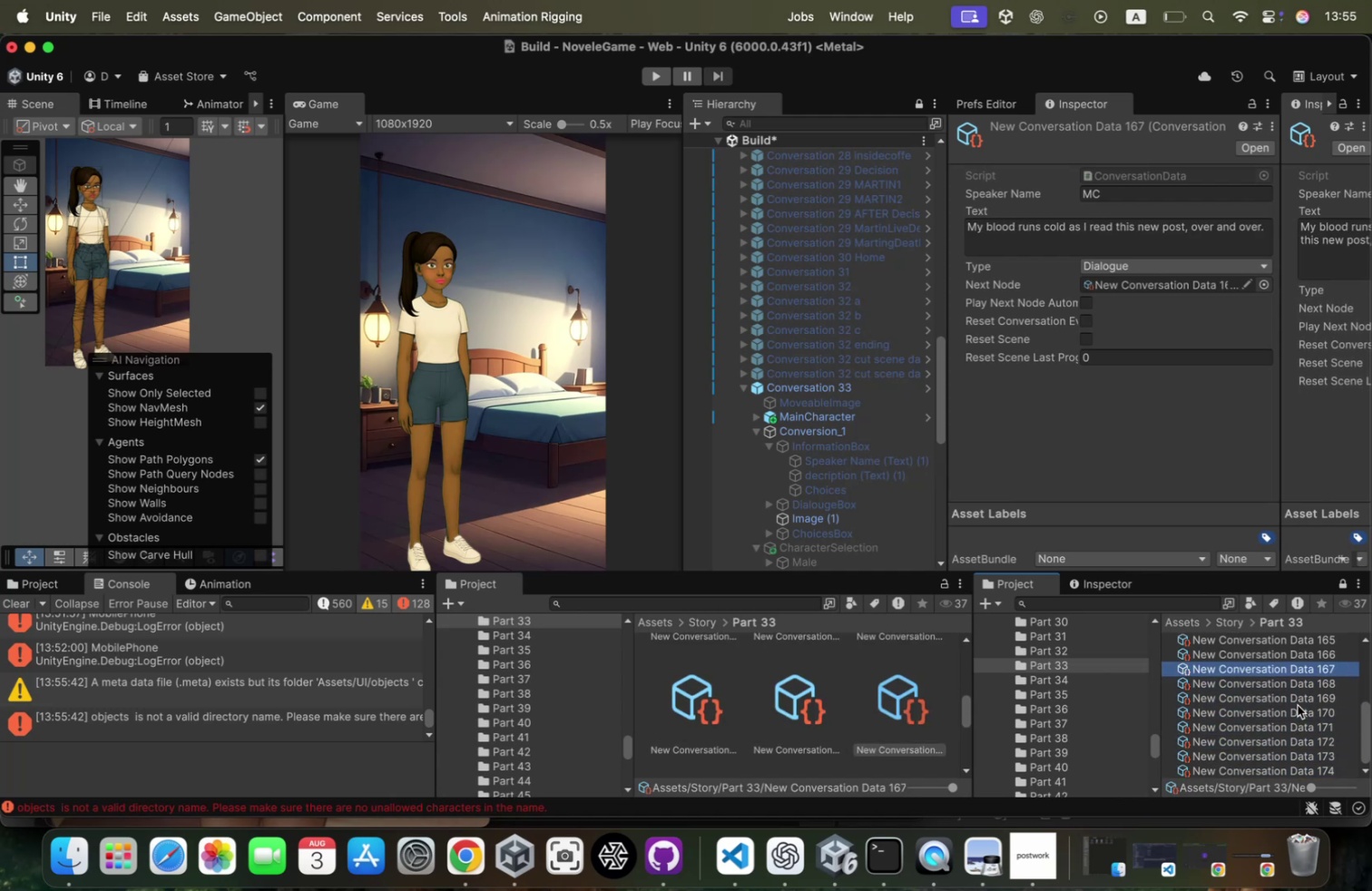 
key(ArrowUp)
 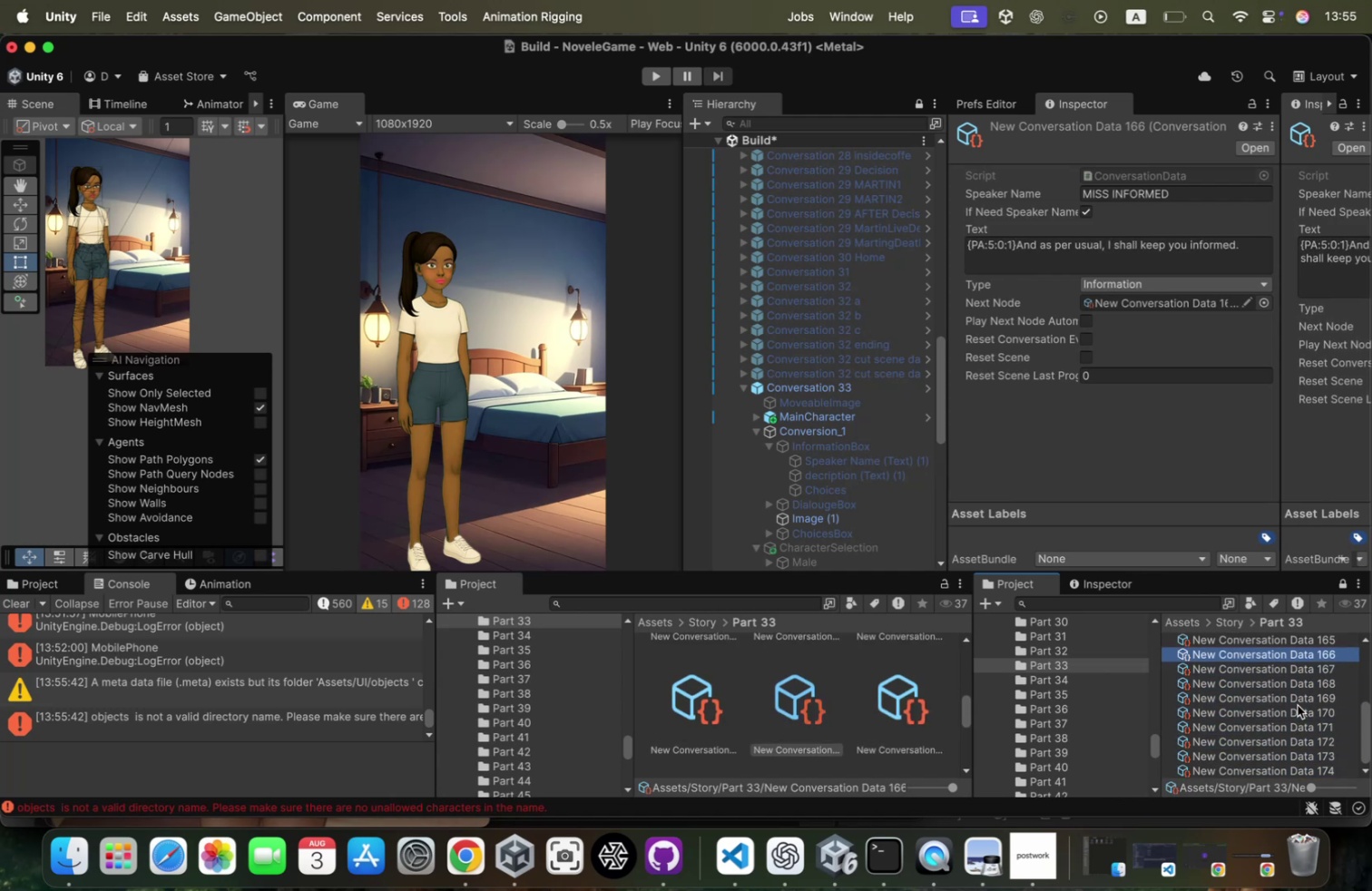 
key(ArrowDown)
 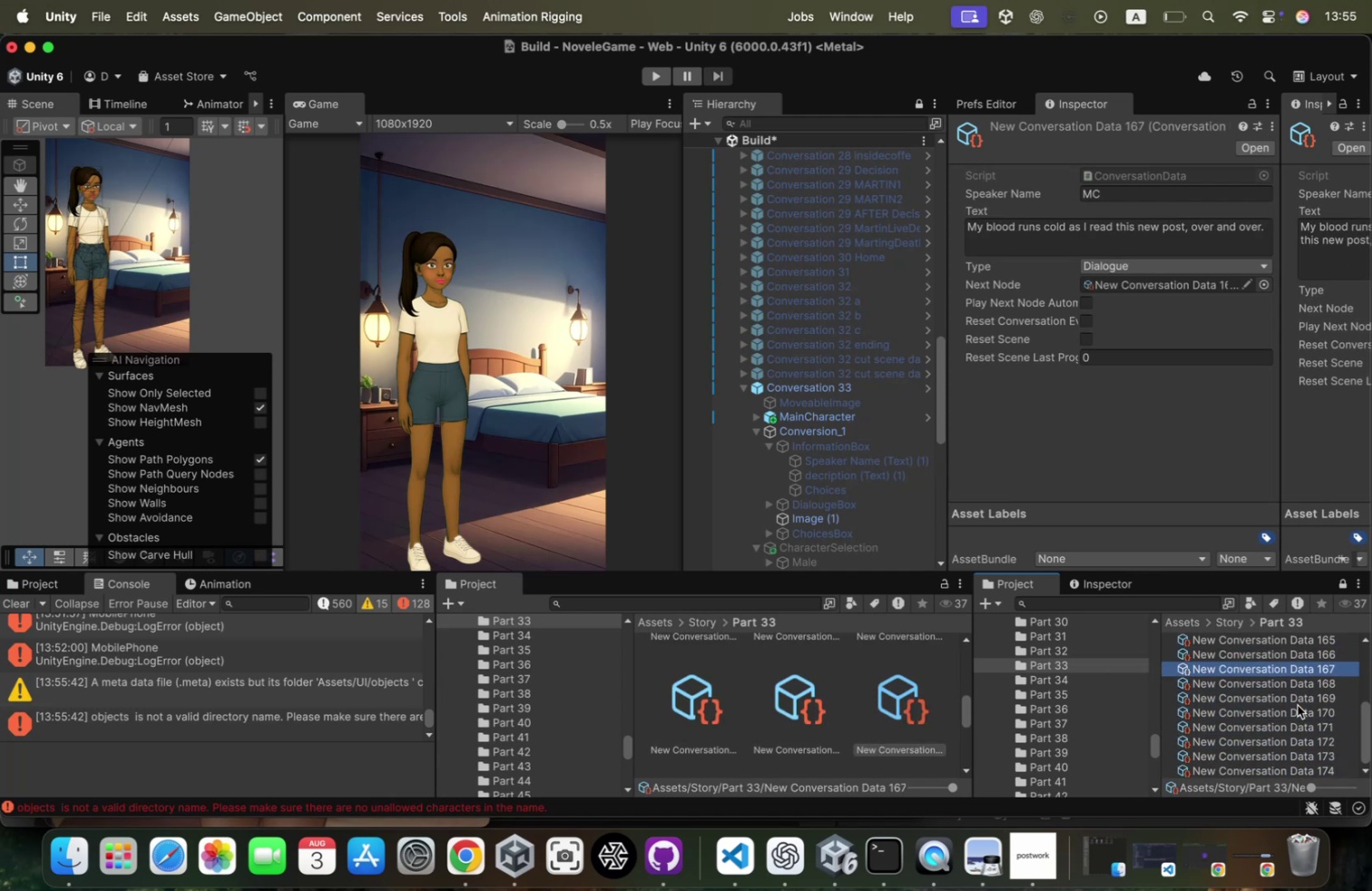 
key(Shift+ArrowDown)
 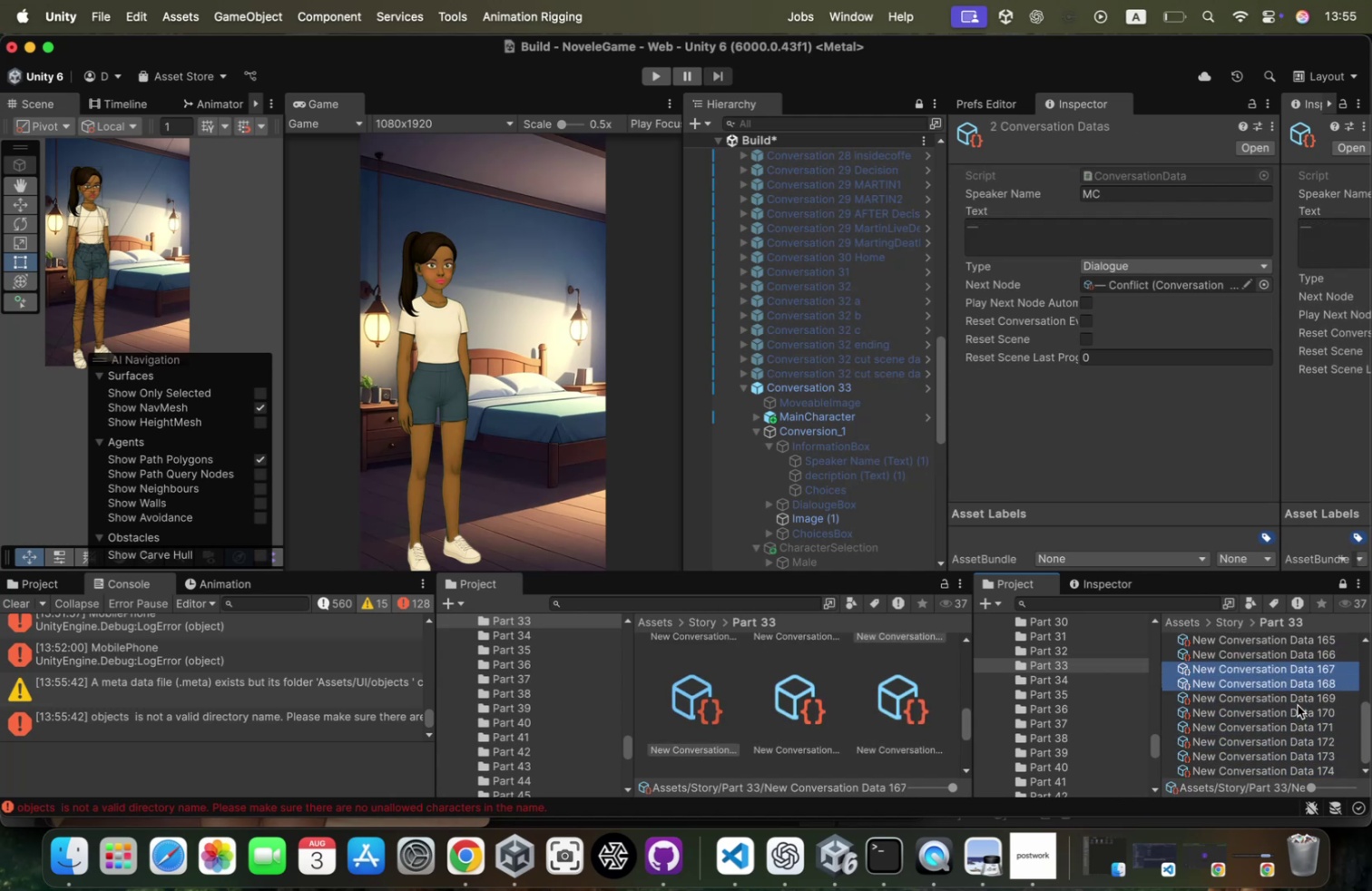 
key(Shift+ArrowDown)
 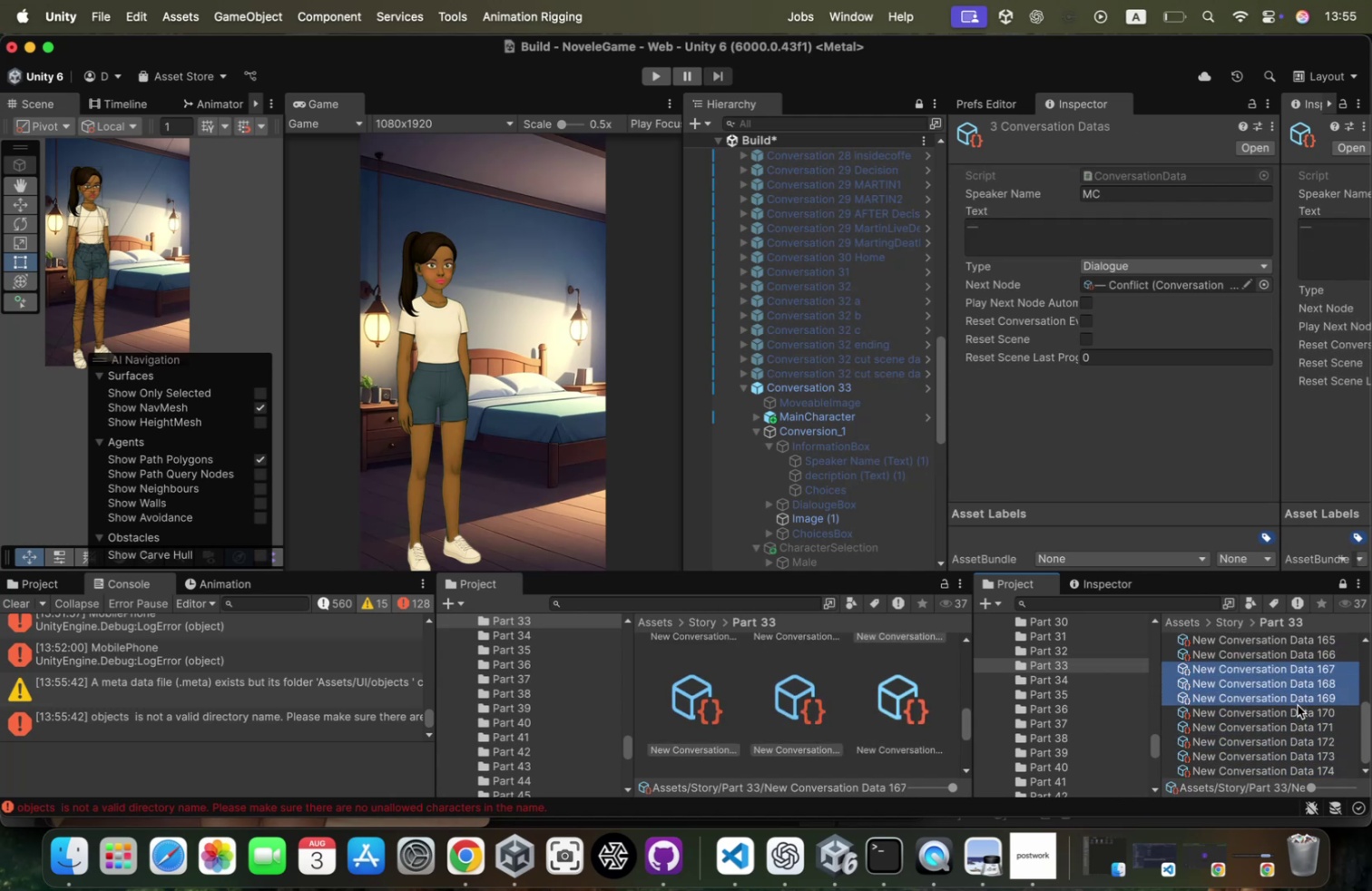 
key(Shift+ArrowDown)
 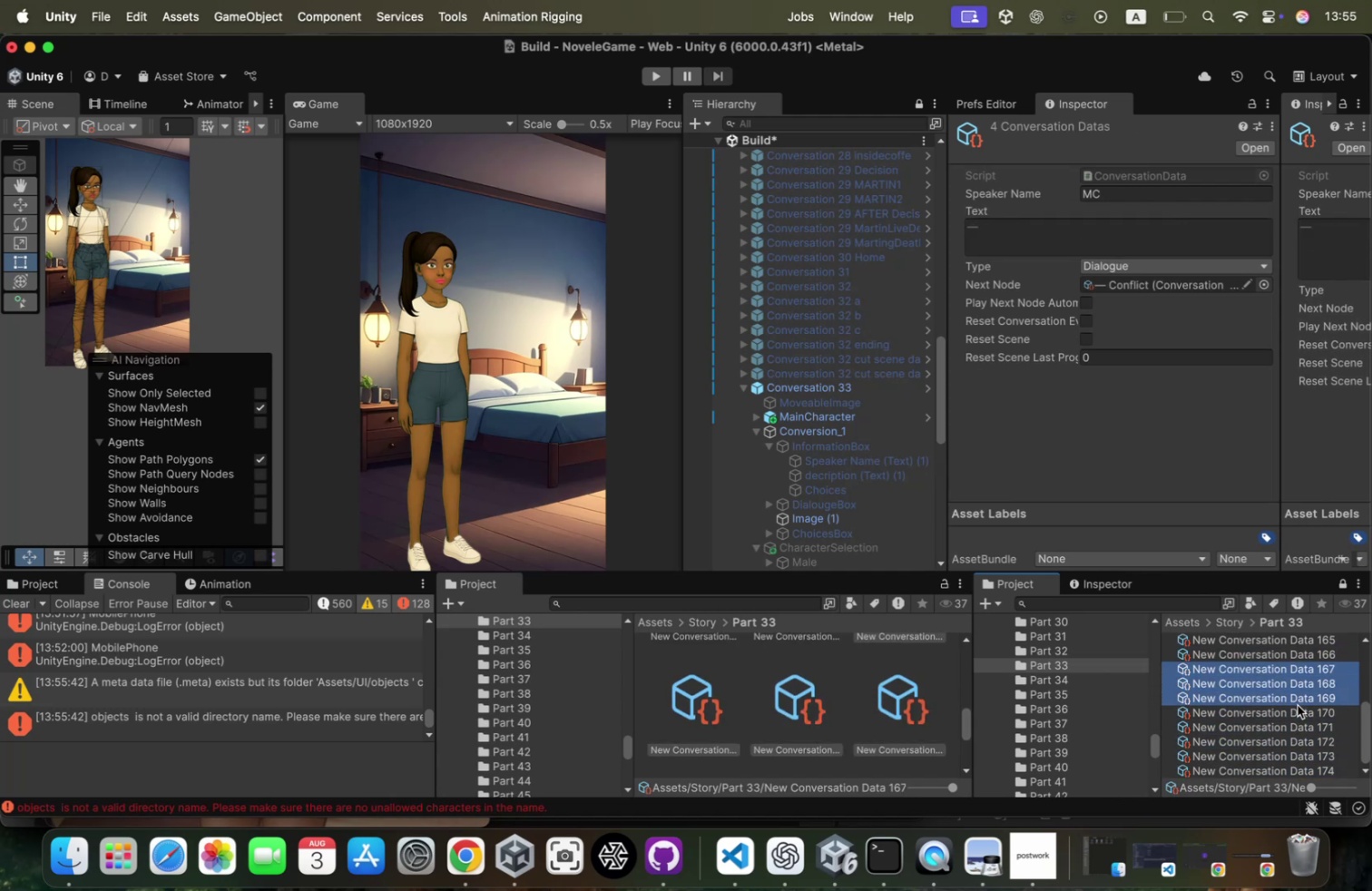 
key(Shift+ArrowDown)
 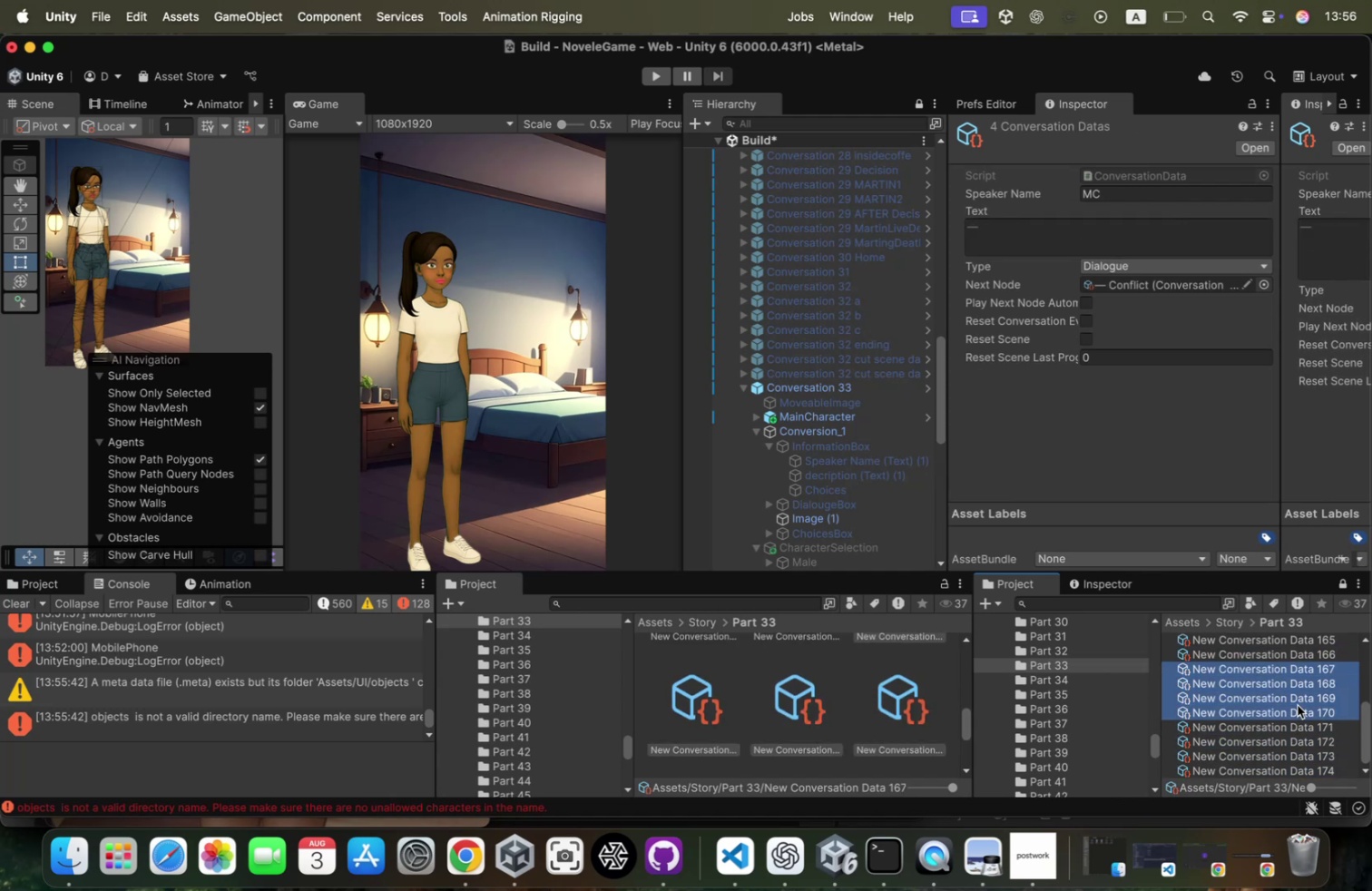 
key(Shift+ArrowDown)
 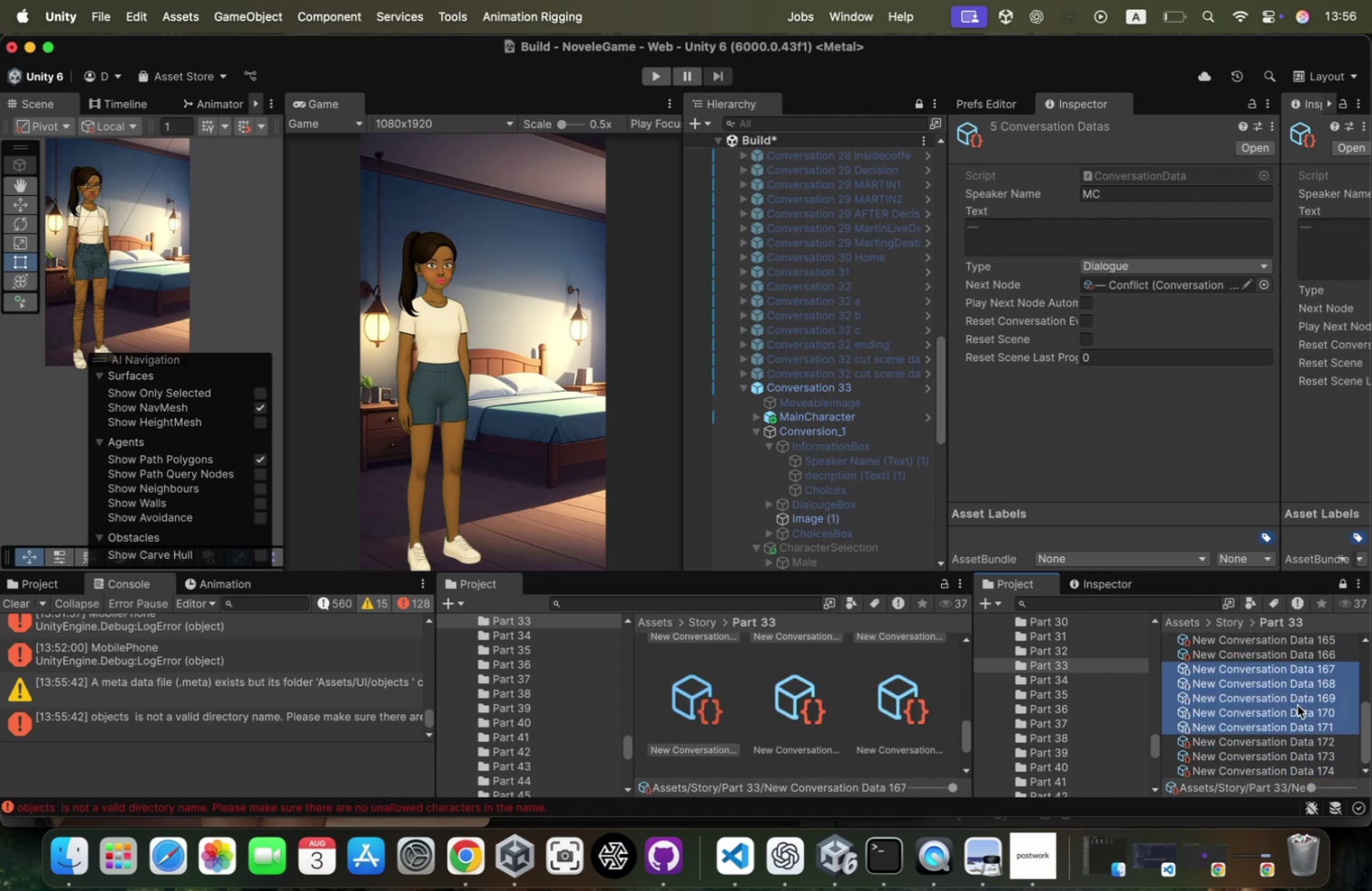 
key(Shift+ArrowDown)
 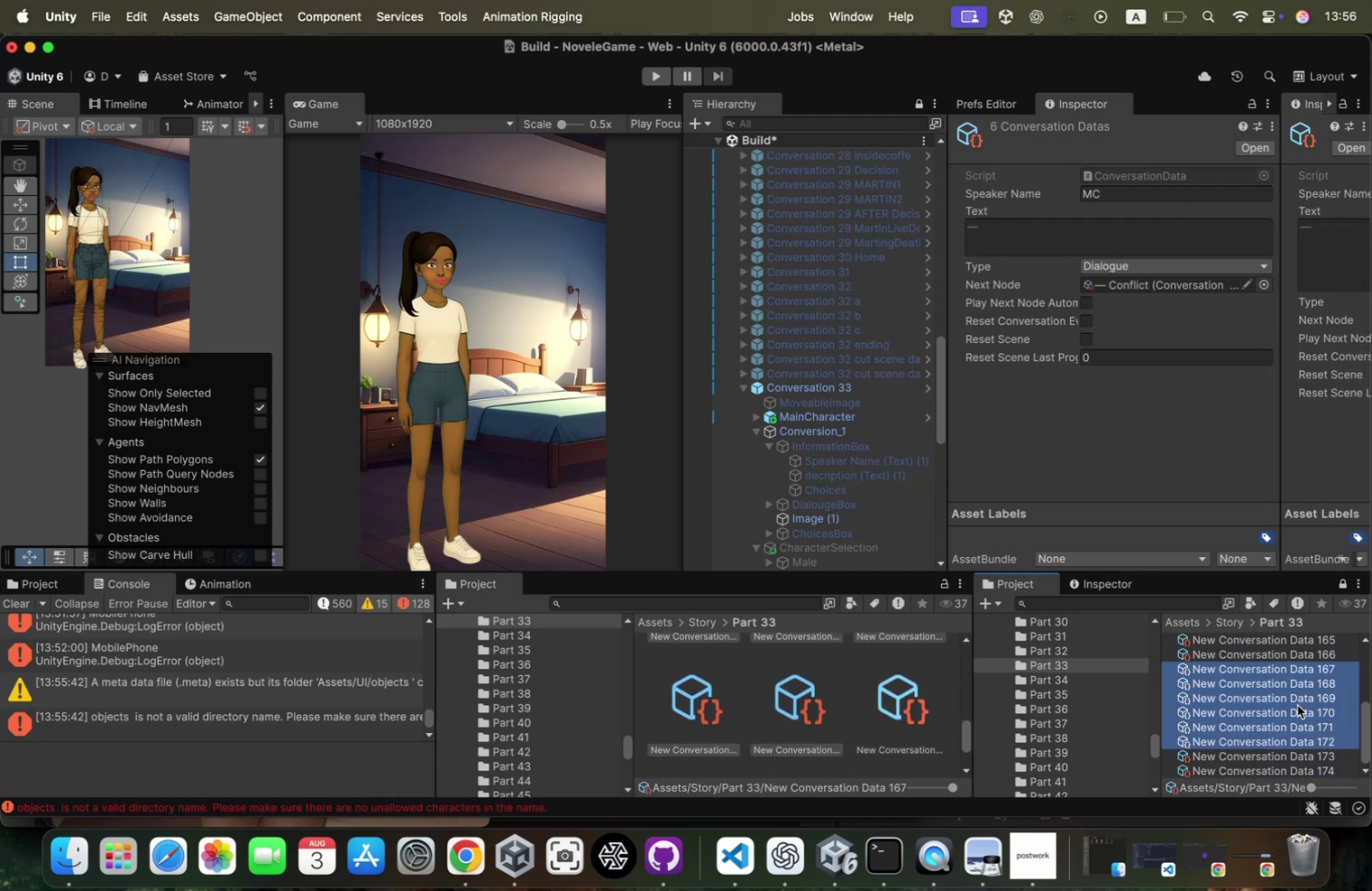 
key(Shift+ArrowDown)
 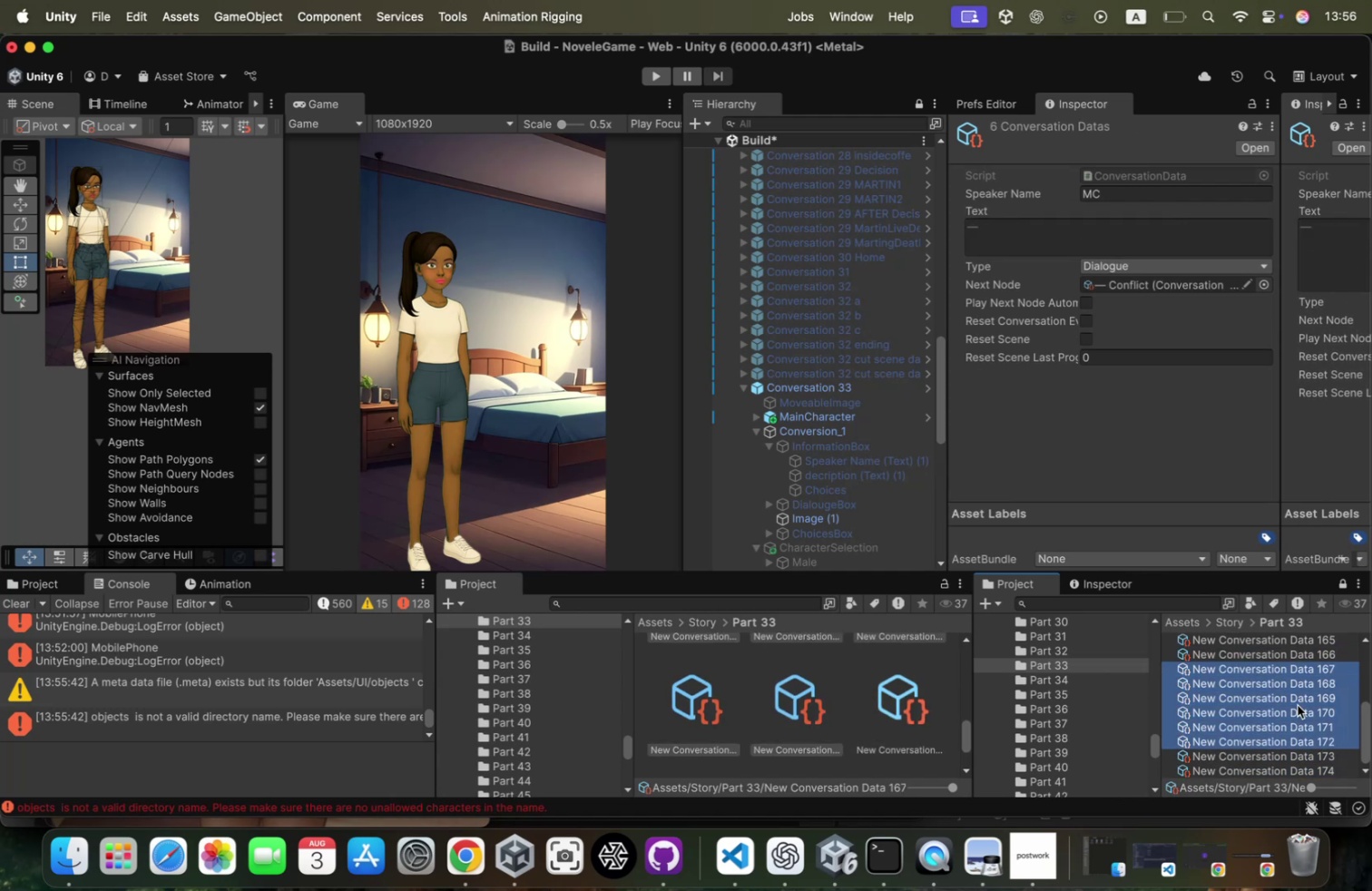 
key(Shift+ArrowDown)
 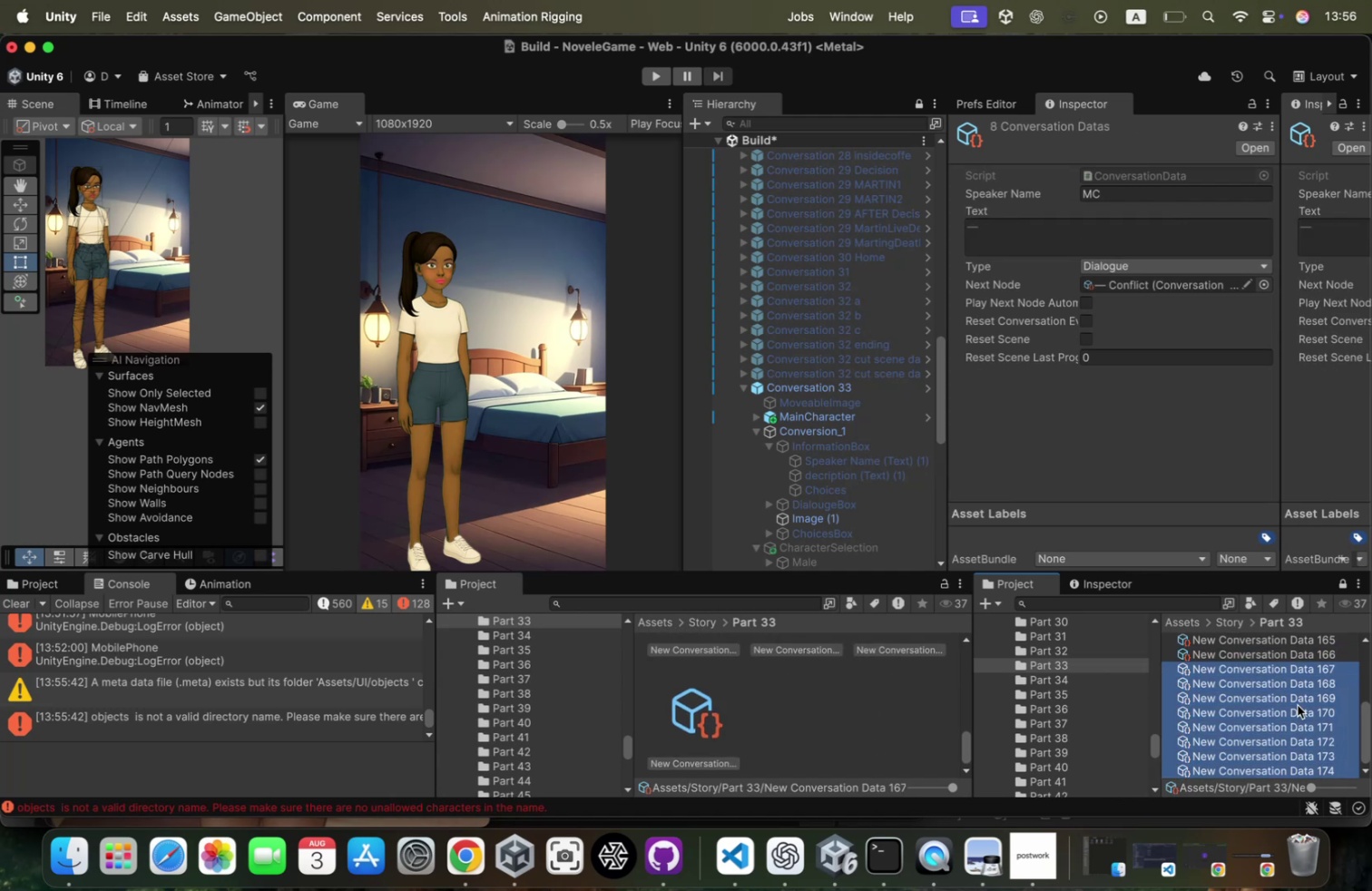 
key(Shift+ArrowDown)
 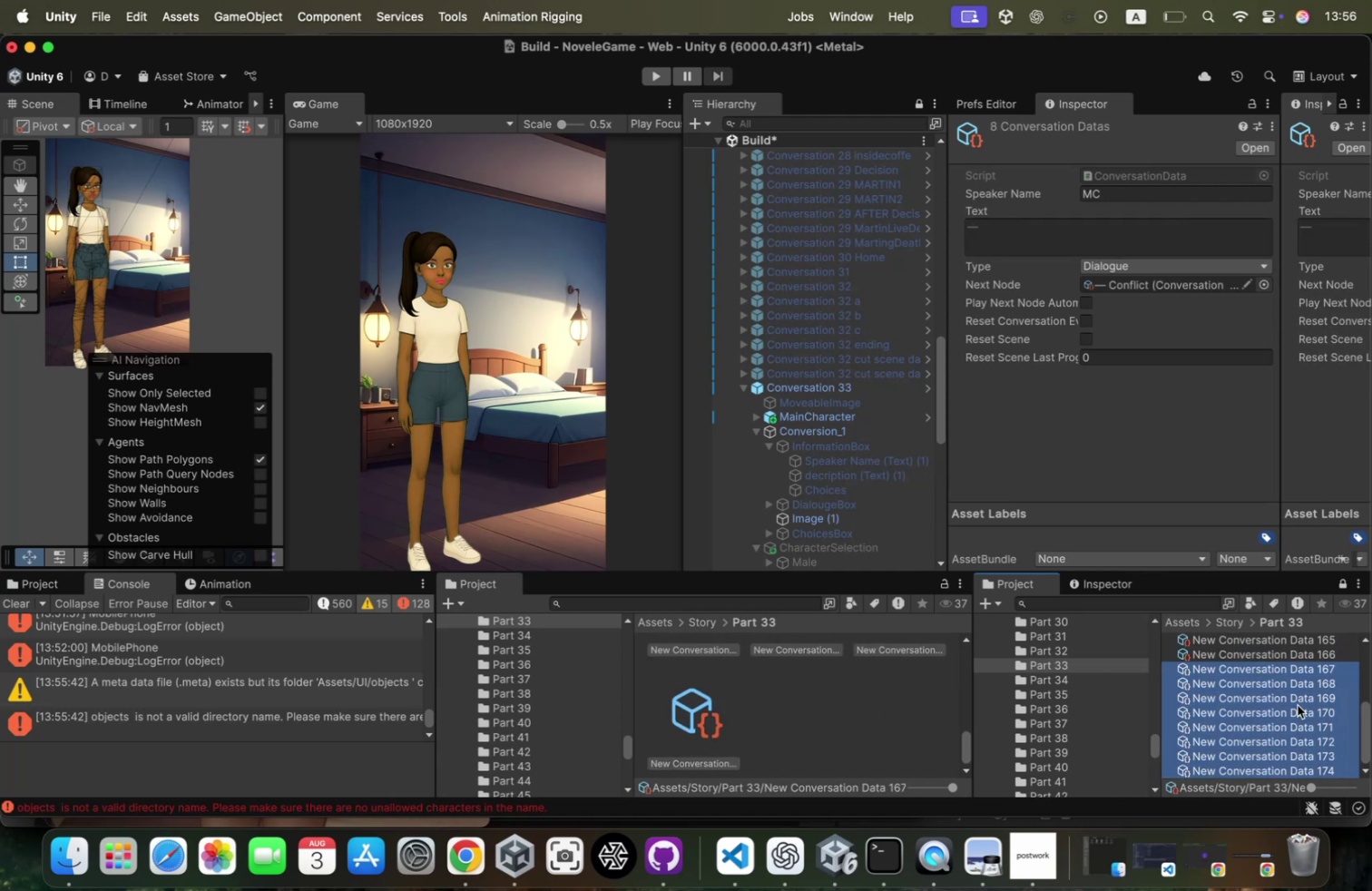 
key(Shift+ArrowDown)
 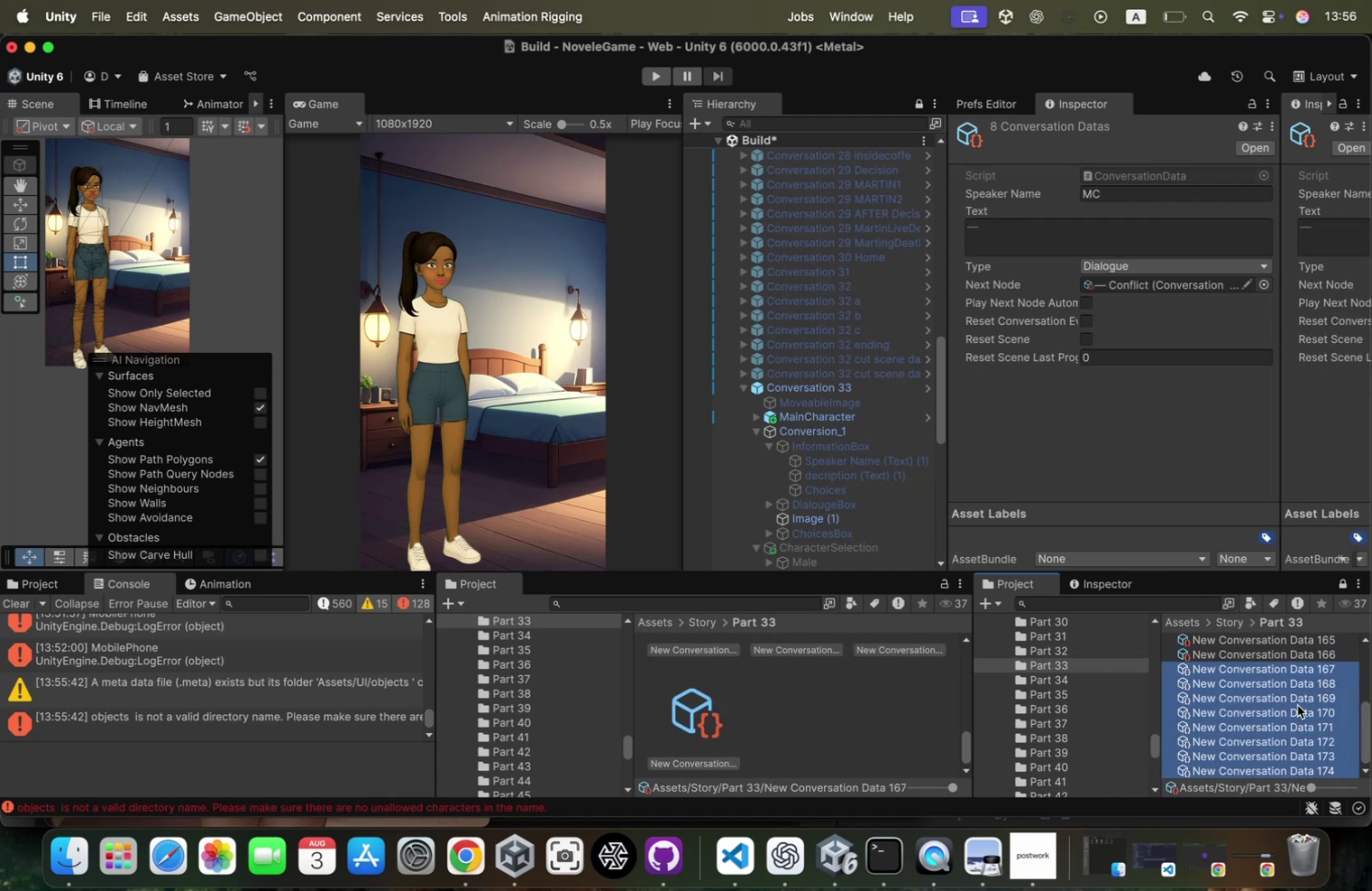 
key(Shift+ArrowDown)
 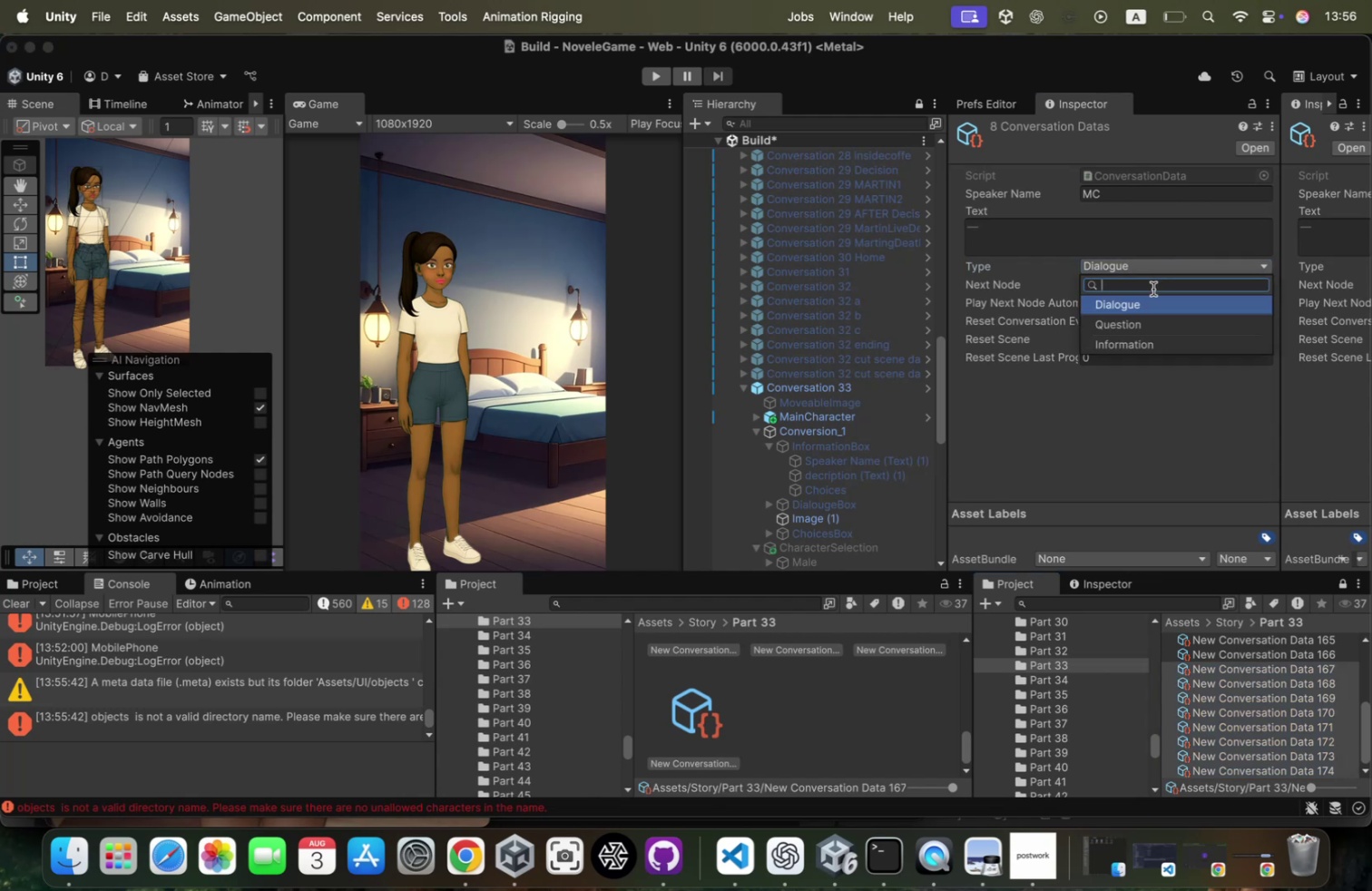 
left_click([1140, 340])
 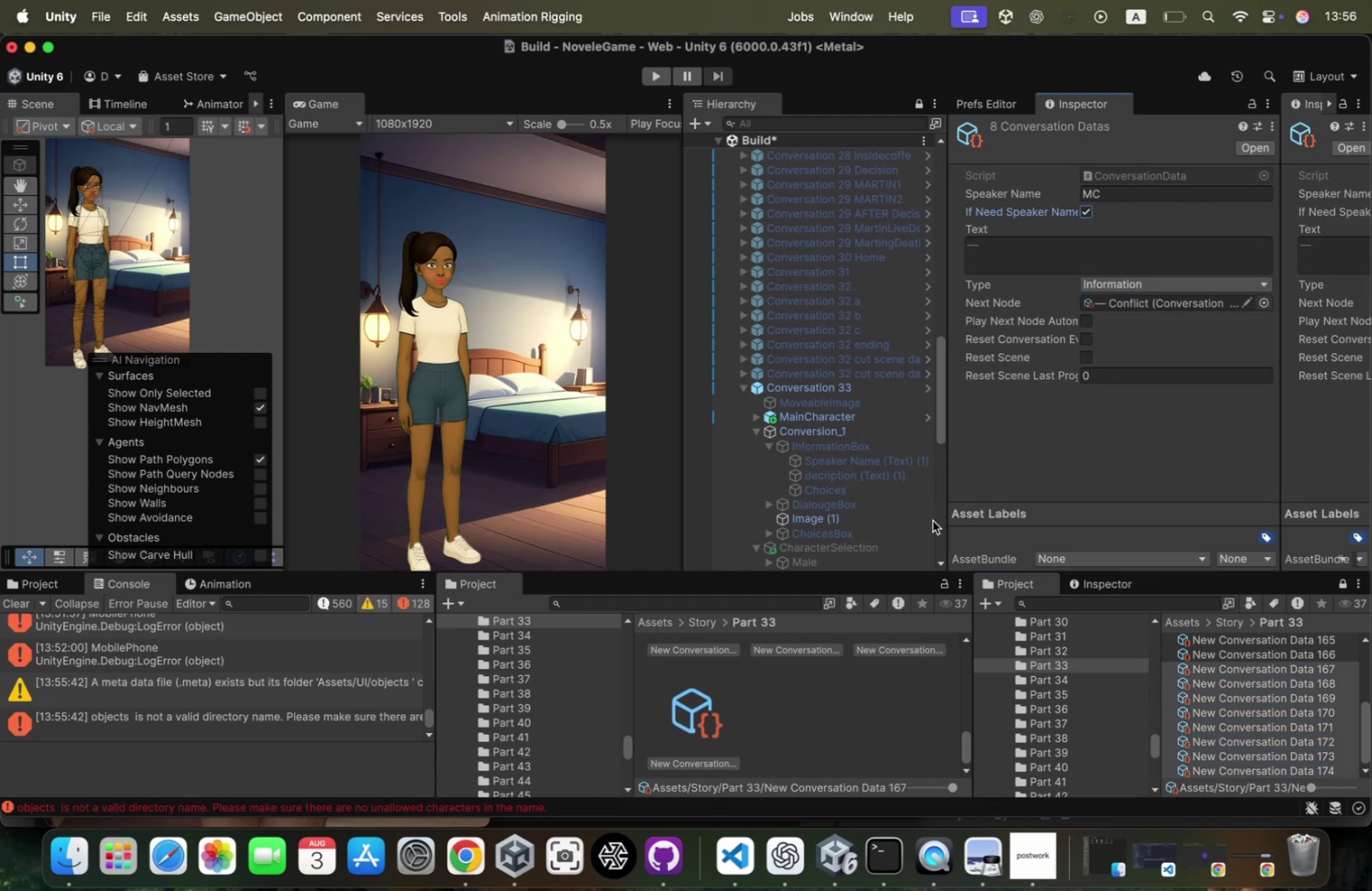 
left_click([1196, 661])
 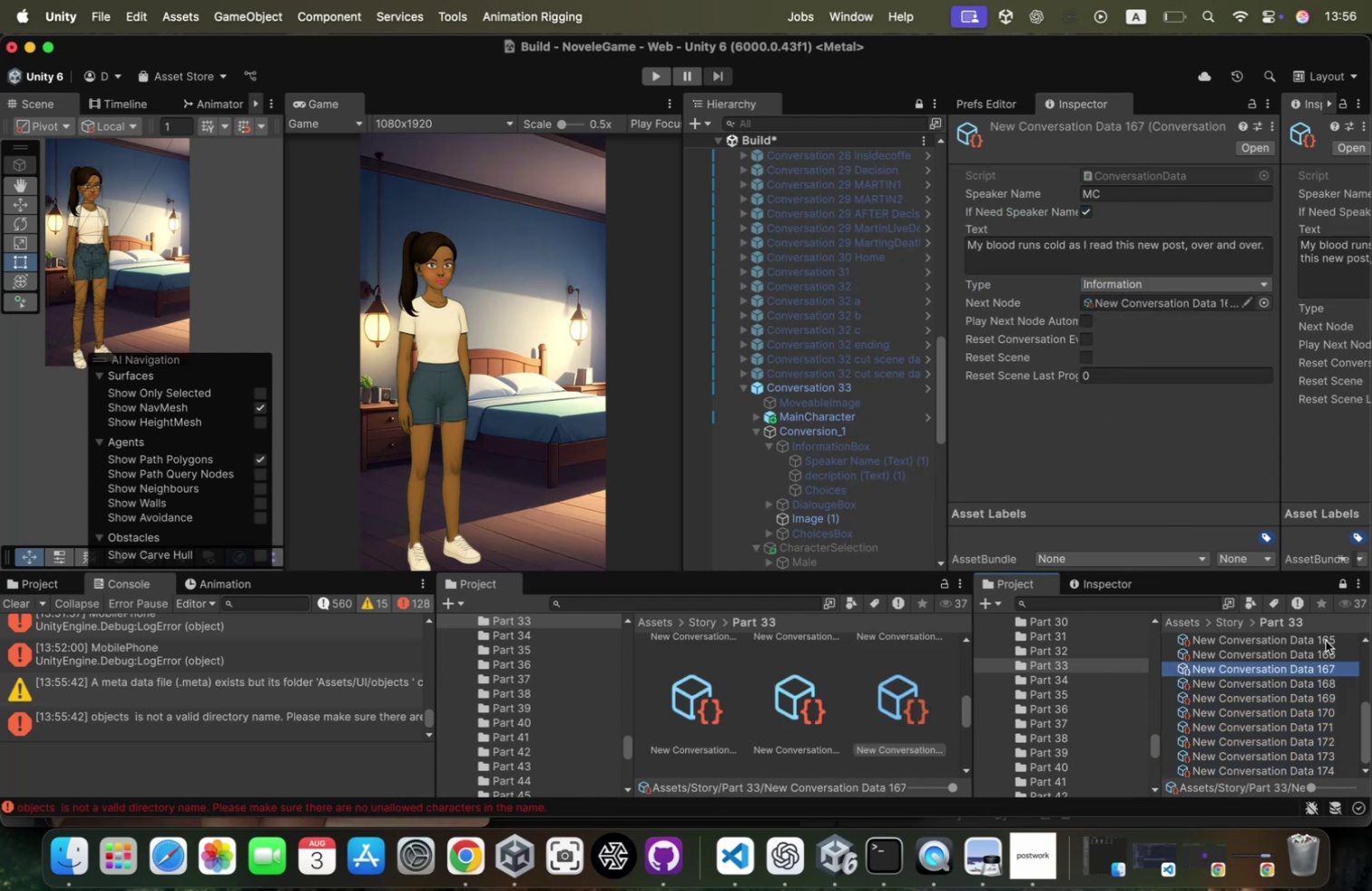 
left_click([1314, 651])
 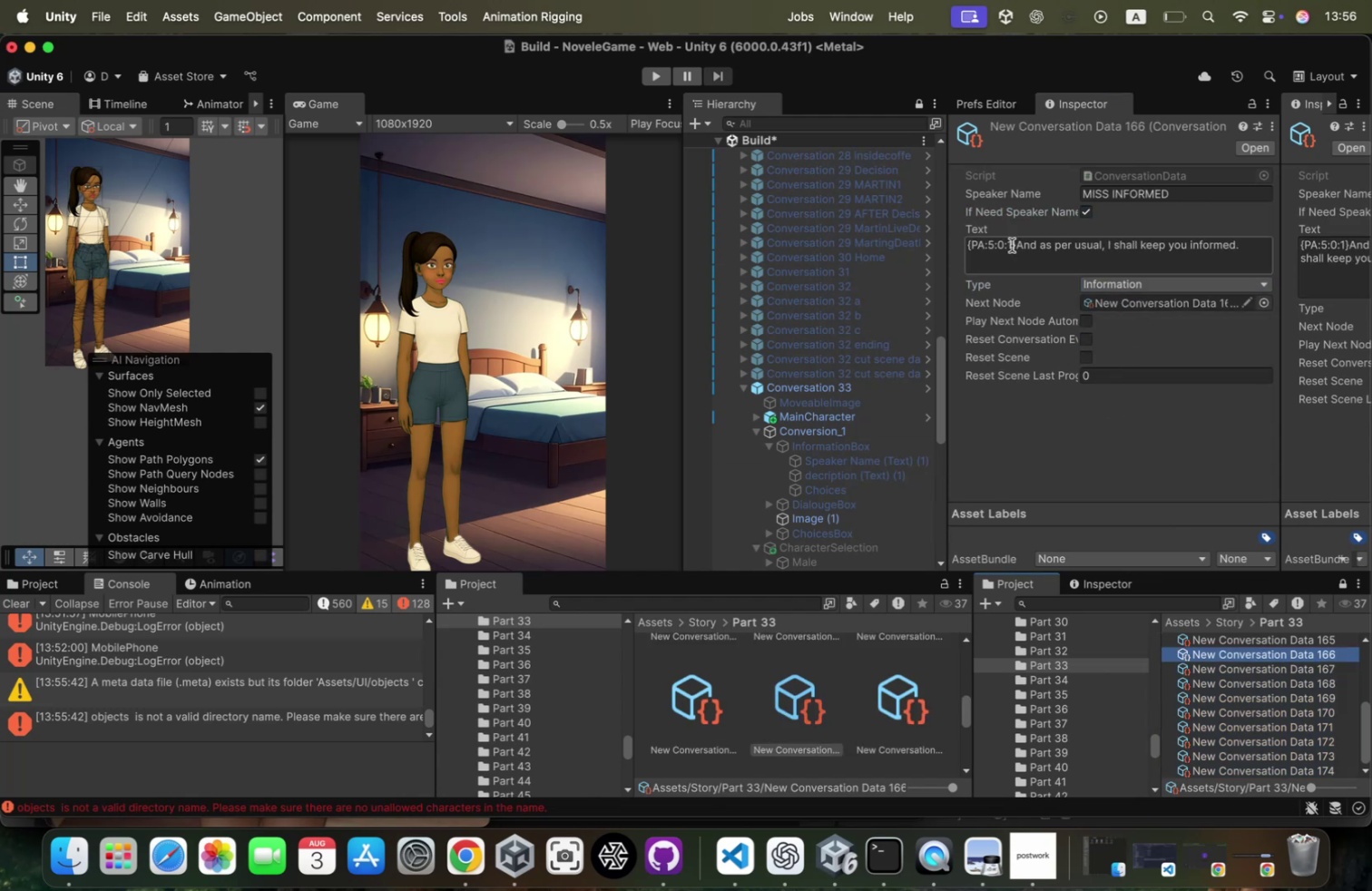 
left_click_drag(start_coordinate=[1015, 244], to_coordinate=[923, 235])
 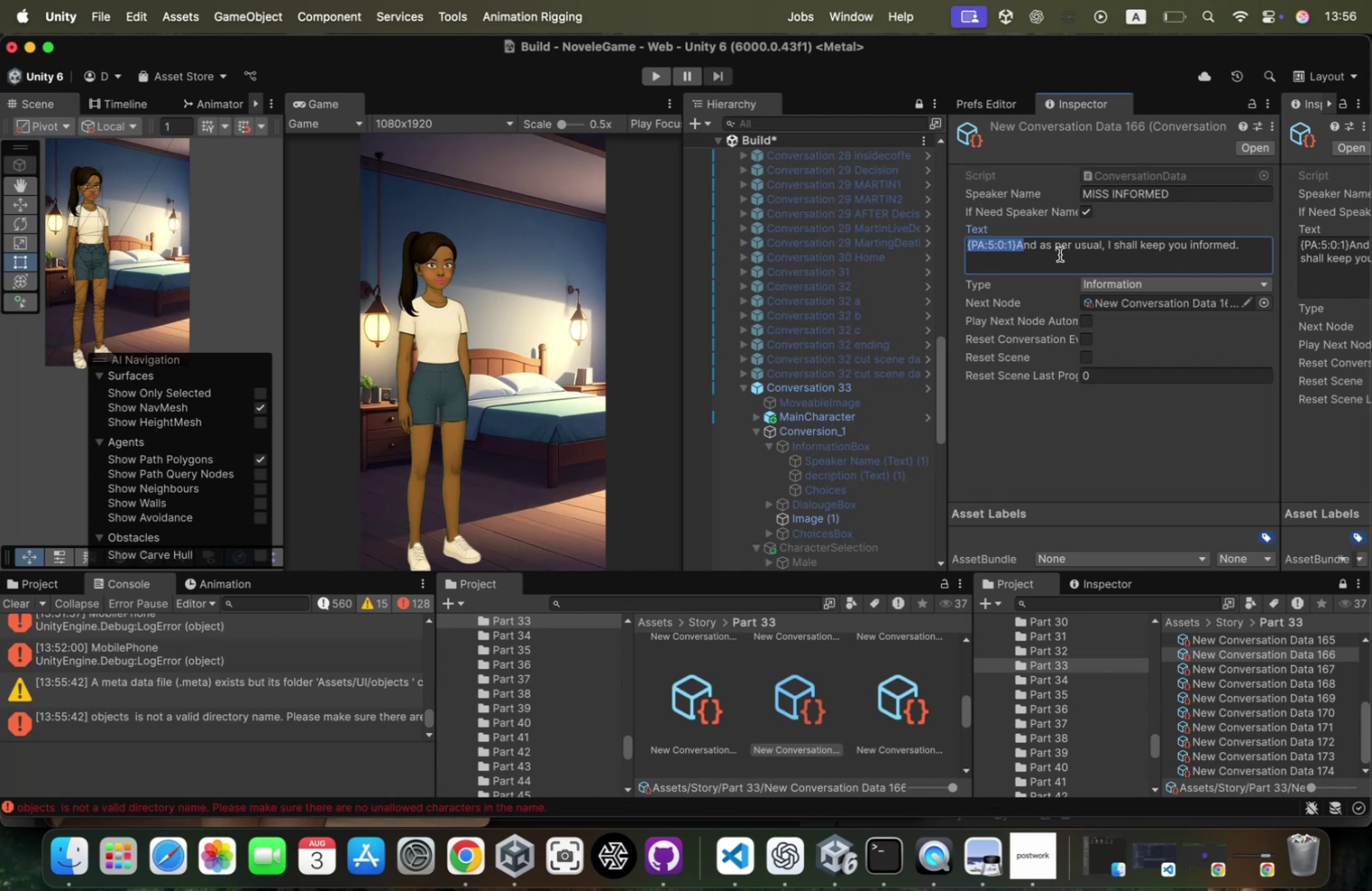 
left_click([1036, 249])
 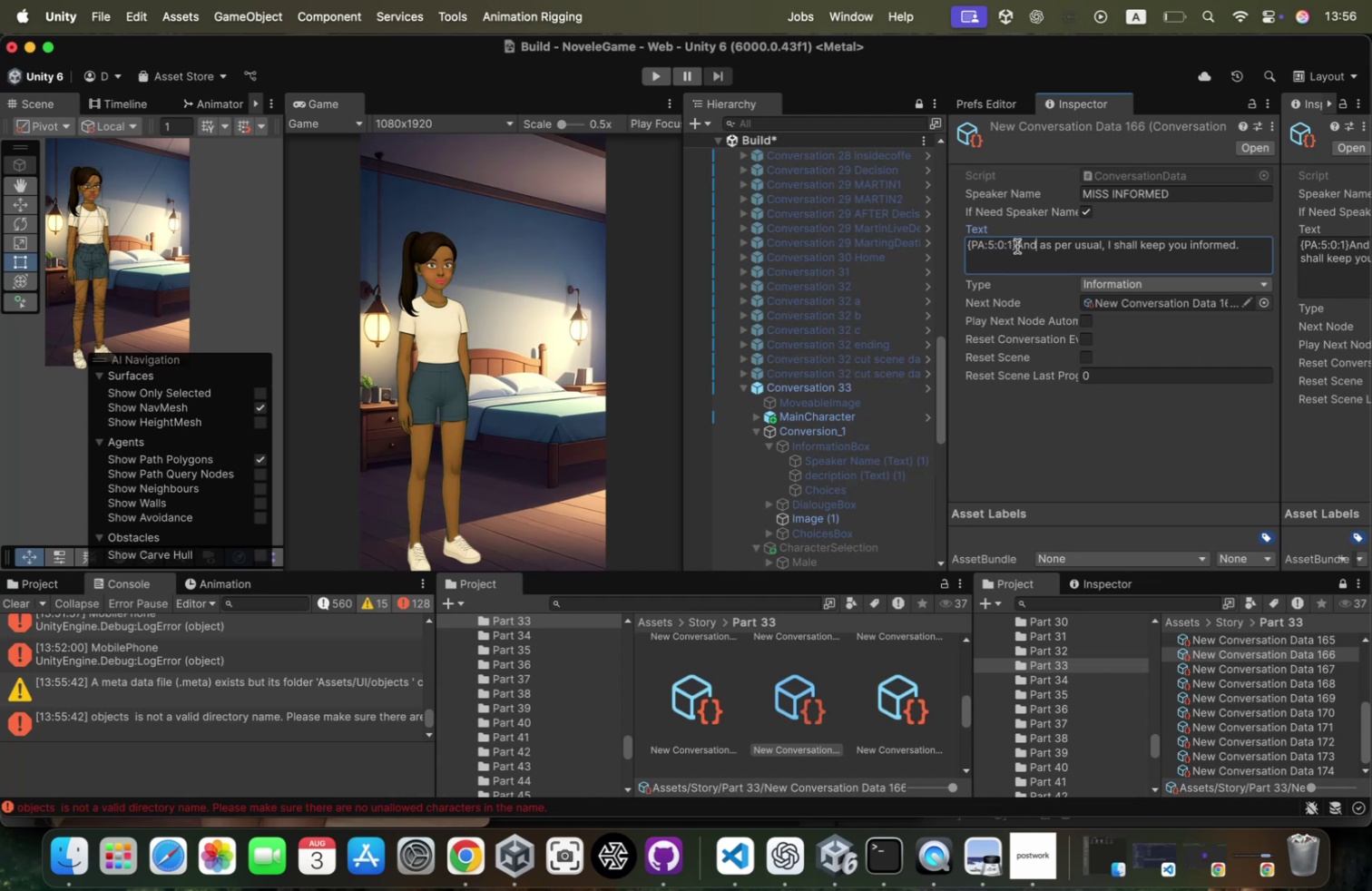 
left_click_drag(start_coordinate=[1016, 245], to_coordinate=[885, 241])
 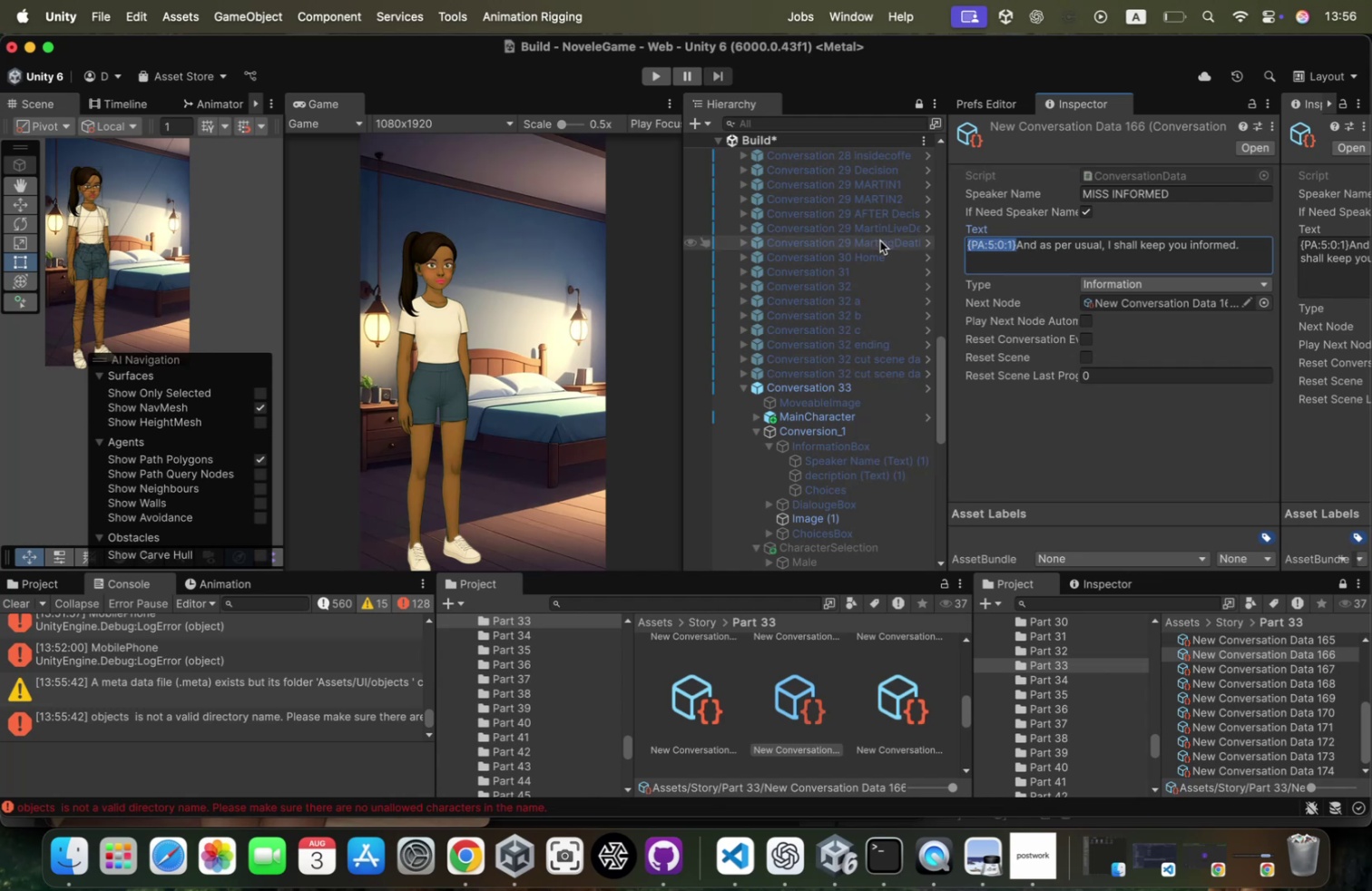 
key(Meta+CommandLeft)
 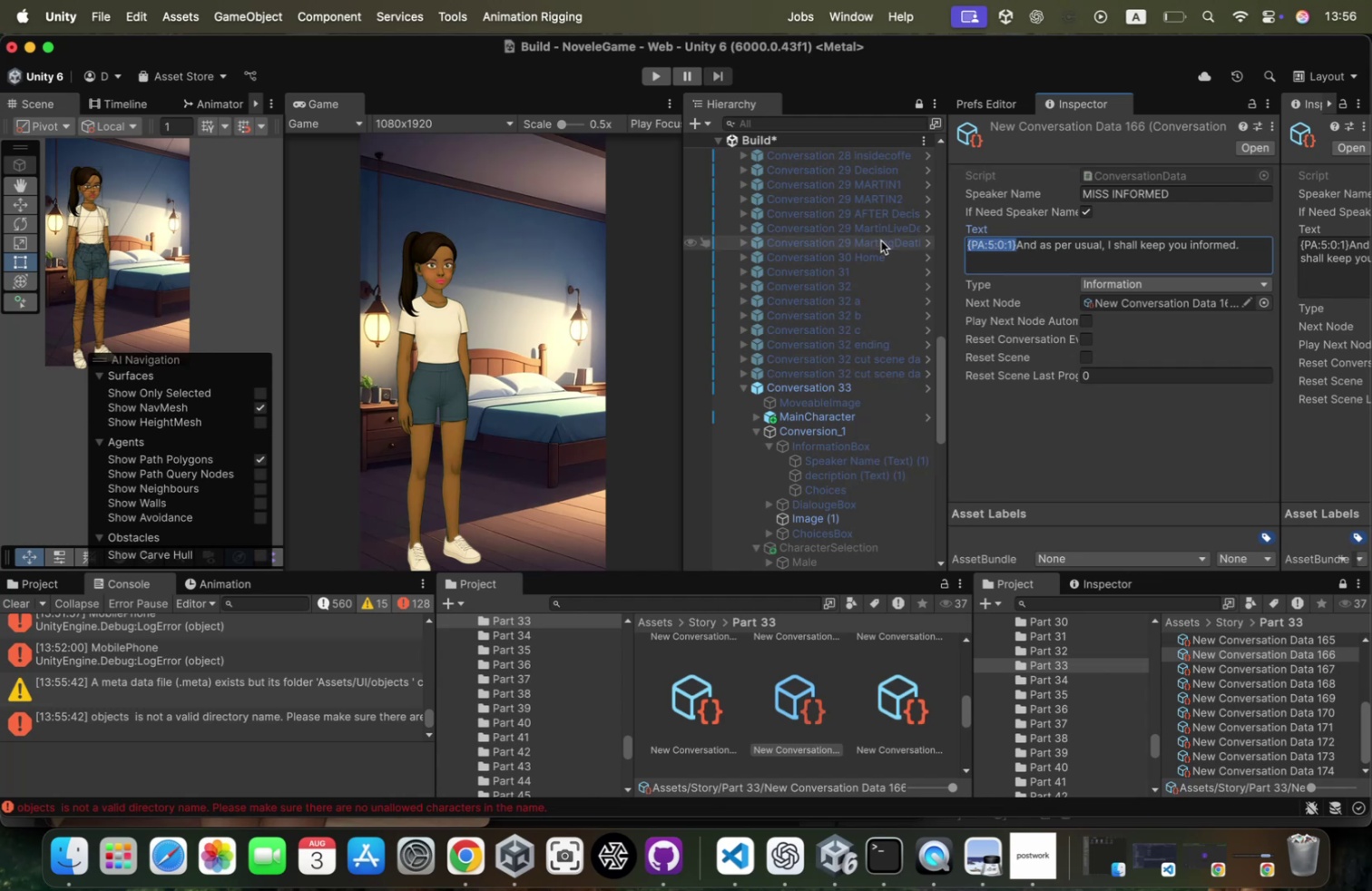 
key(Meta+C)
 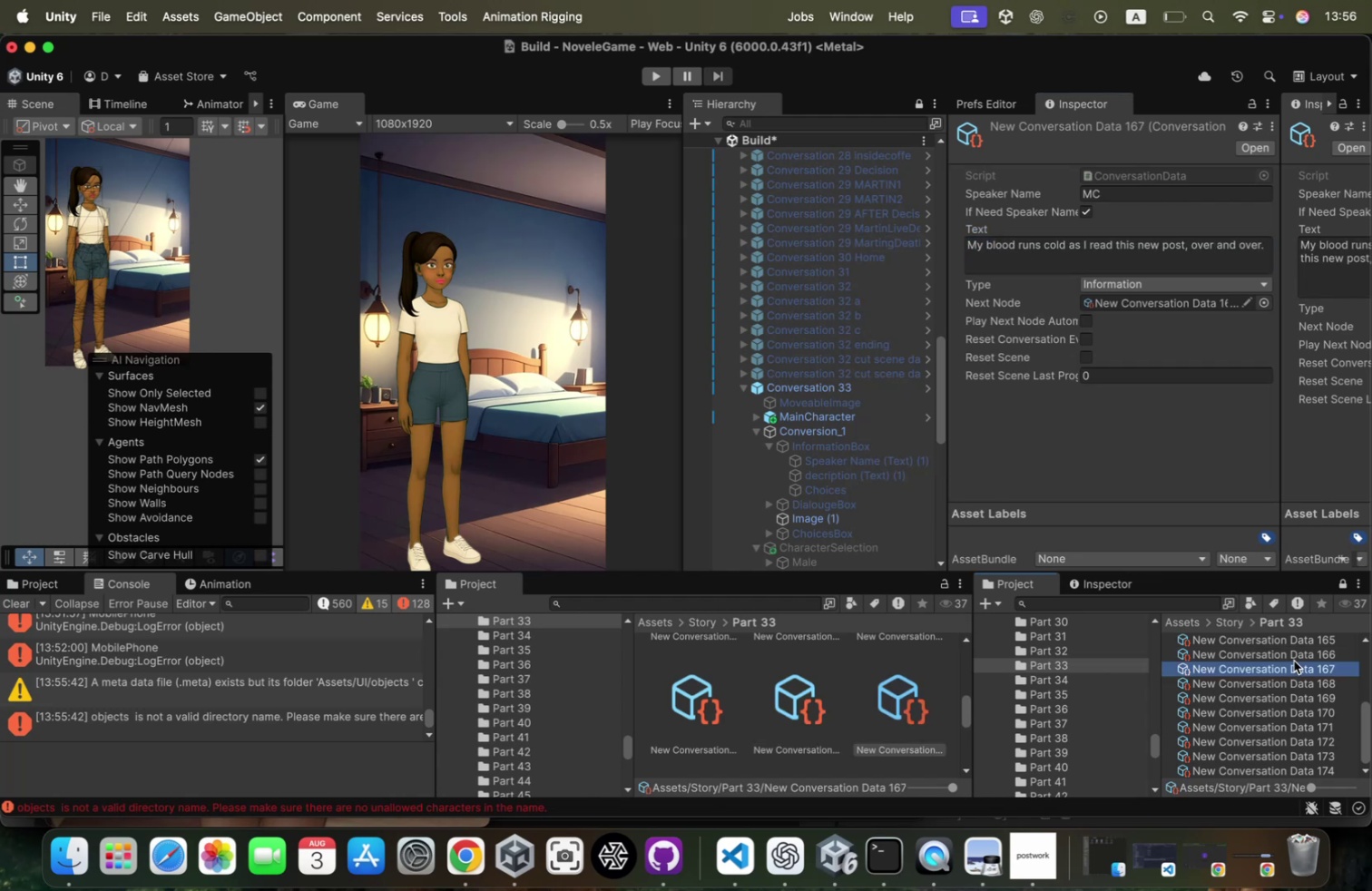 
hold_key(key=ShiftLeft, duration=0.63)
 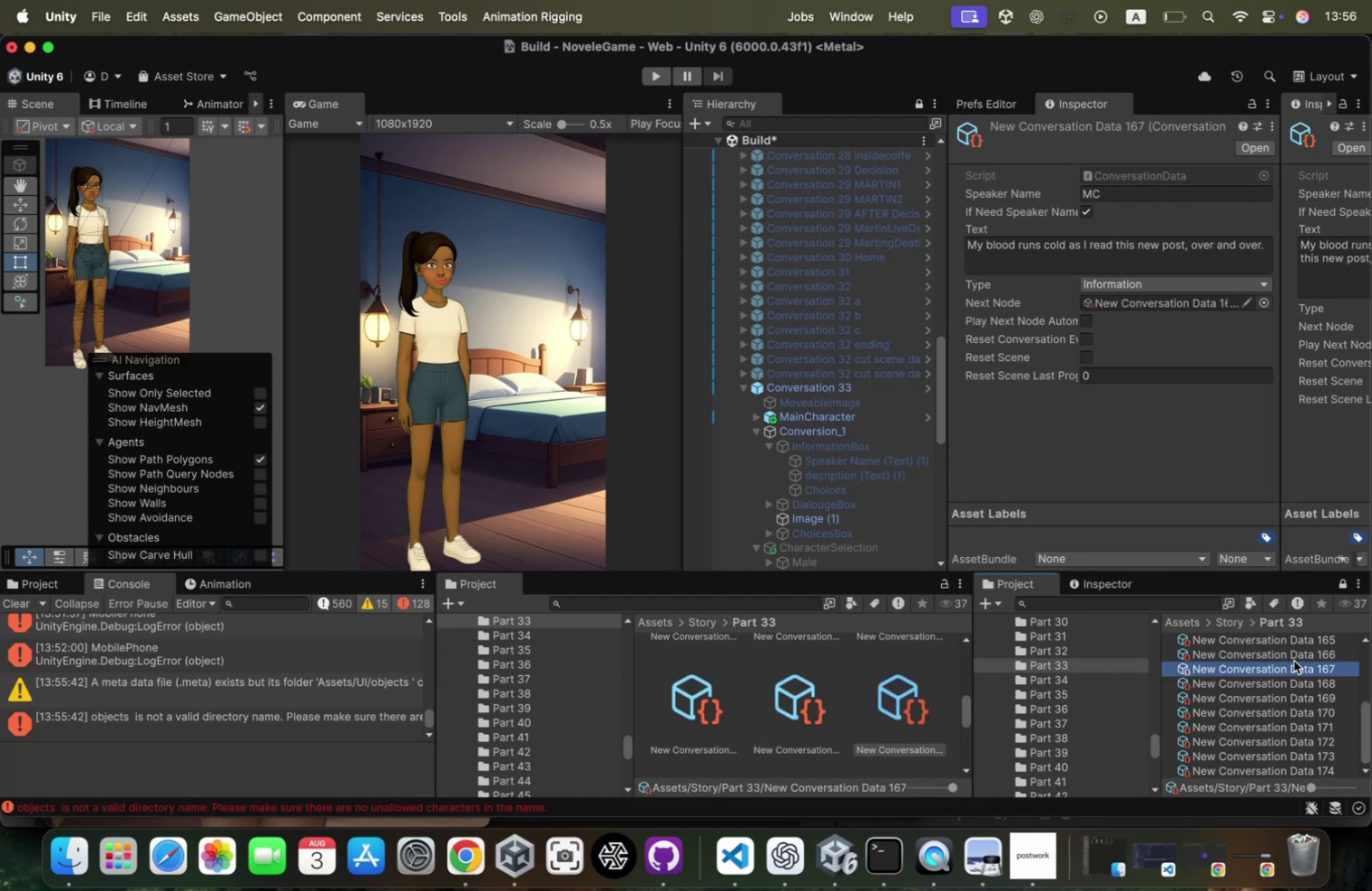 
key(Shift+ShiftLeft)
 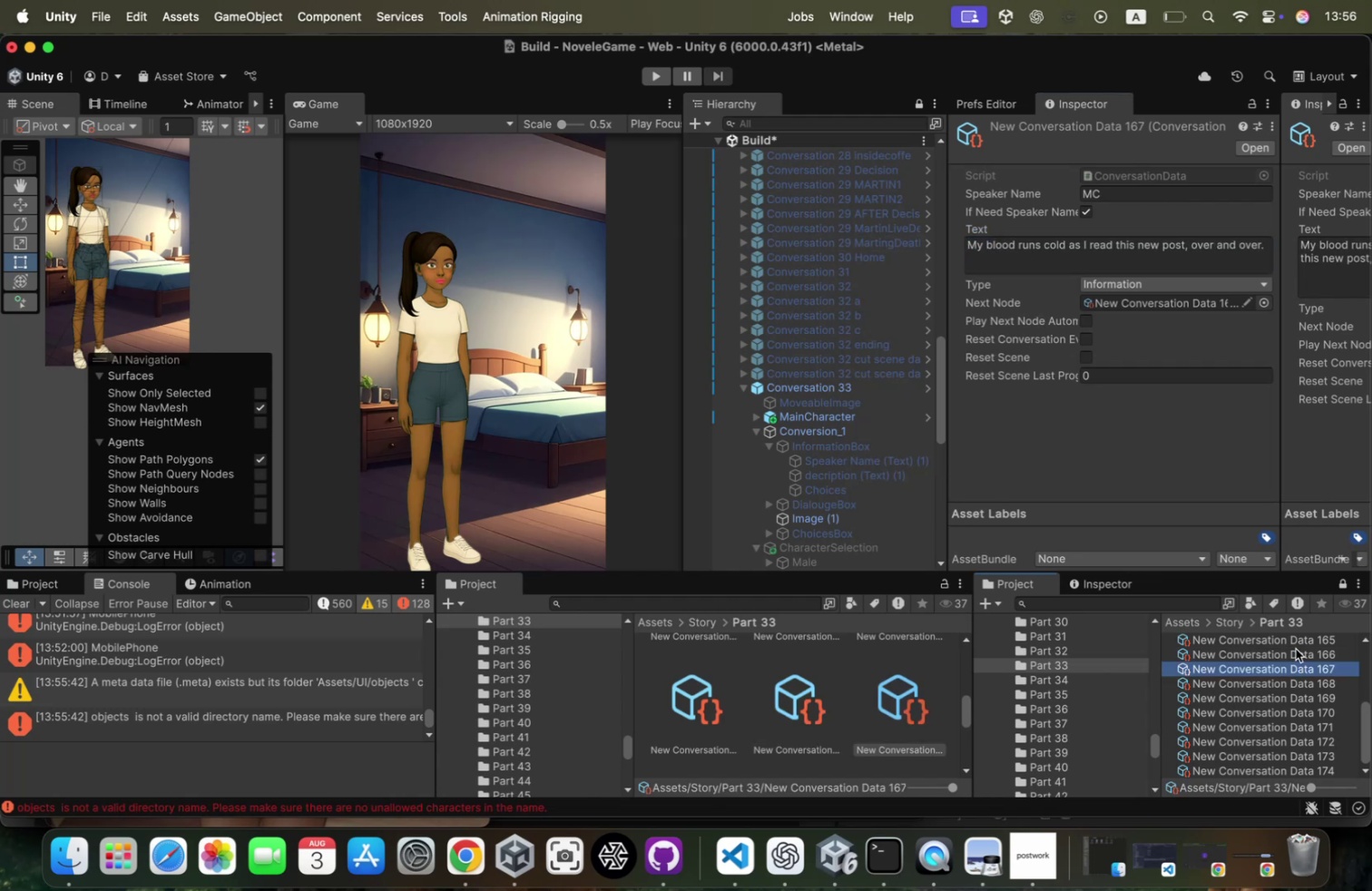 
key(Shift+ArrowDown)
 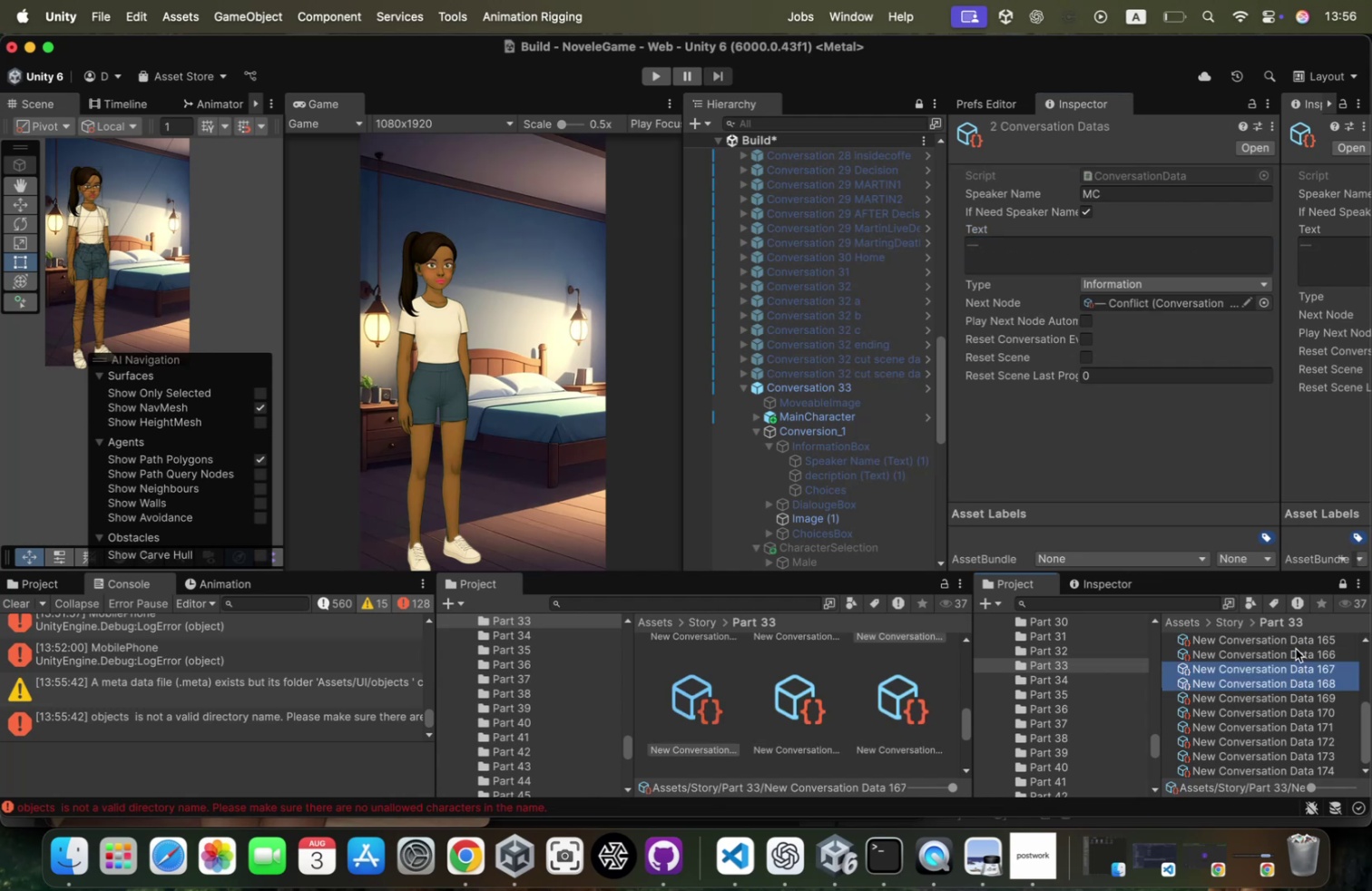 
key(ArrowUp)
 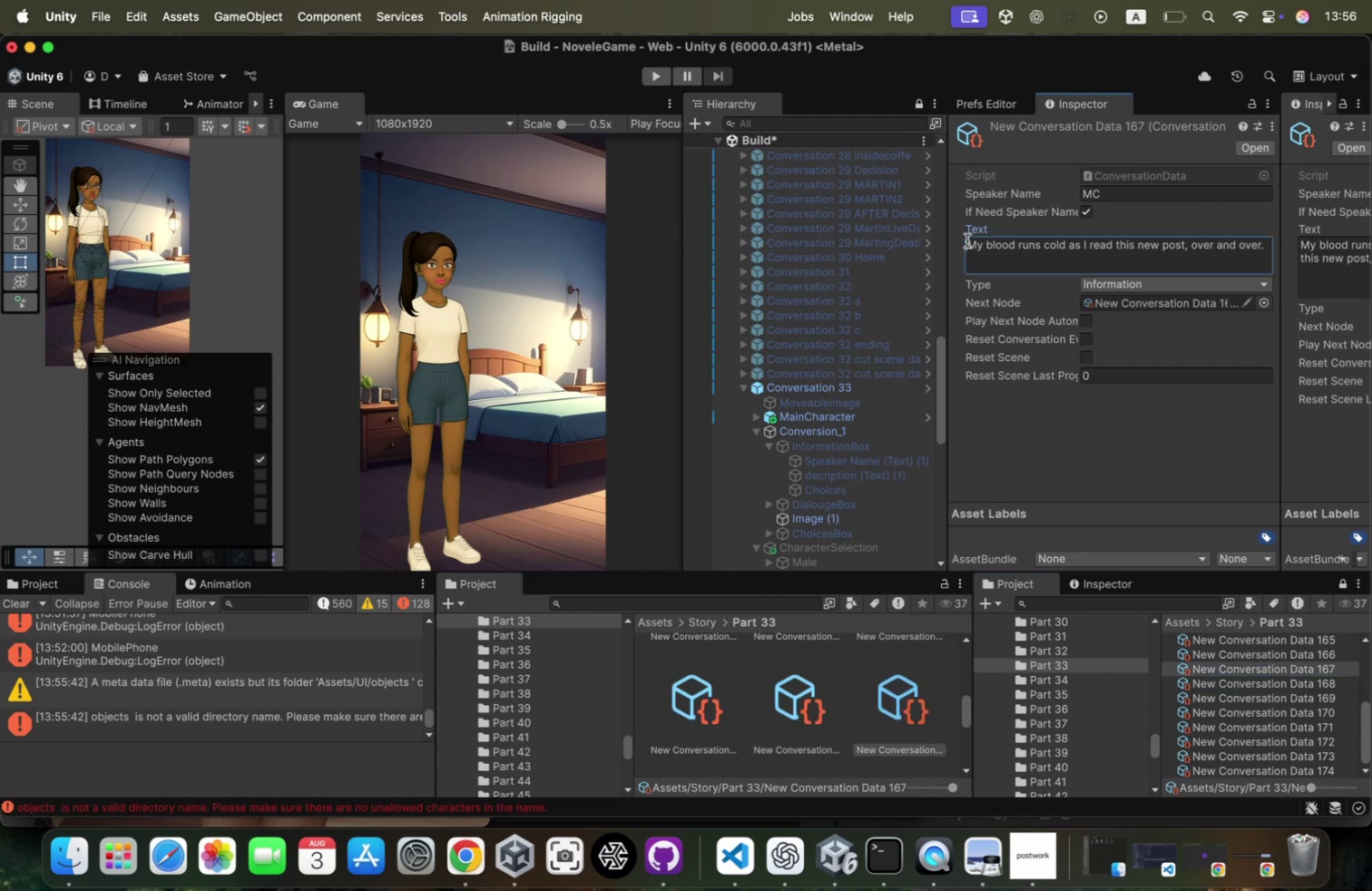 
key(ArrowLeft)
 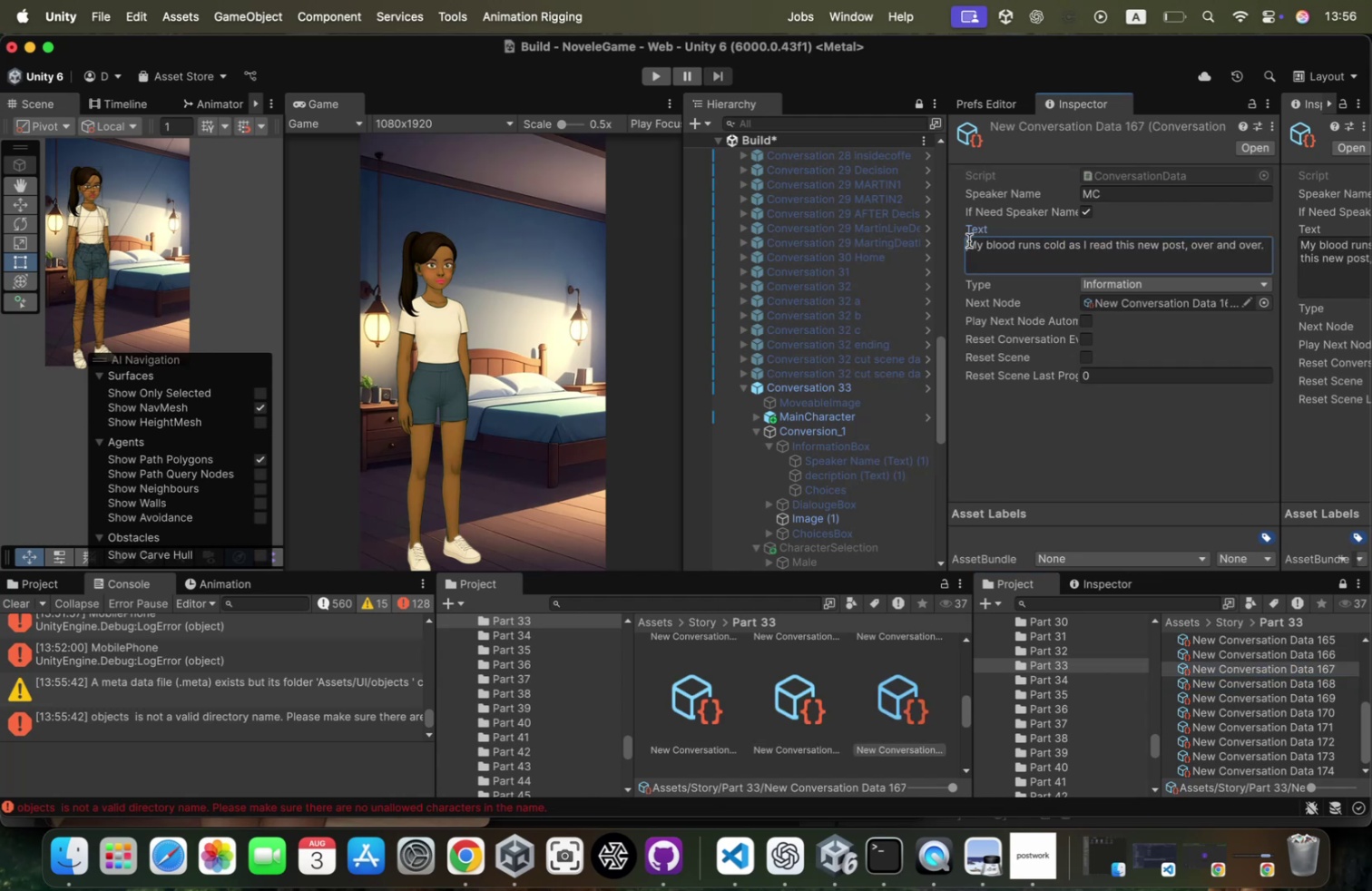 
key(Meta+CommandLeft)
 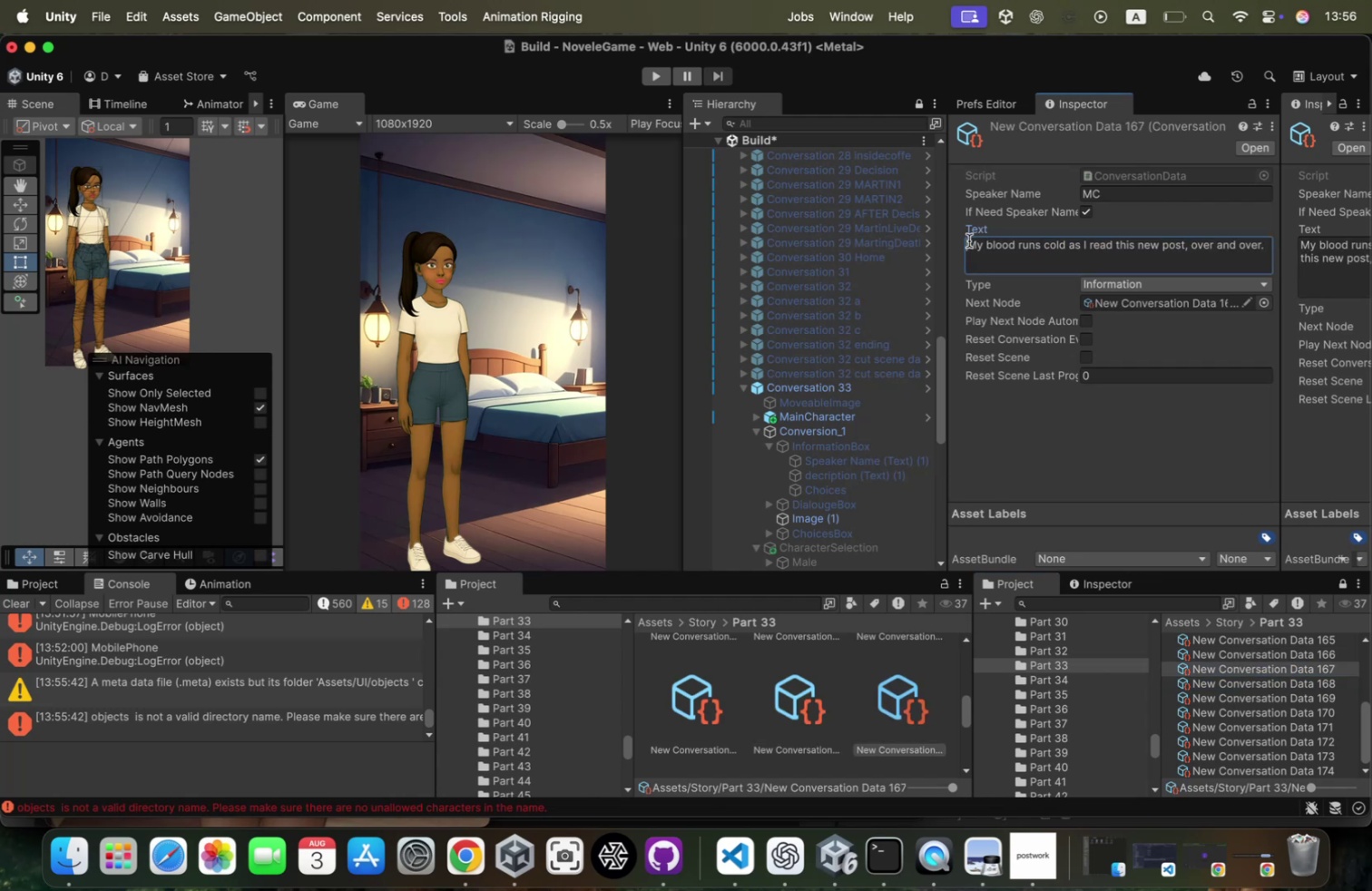 
key(Meta+V)
 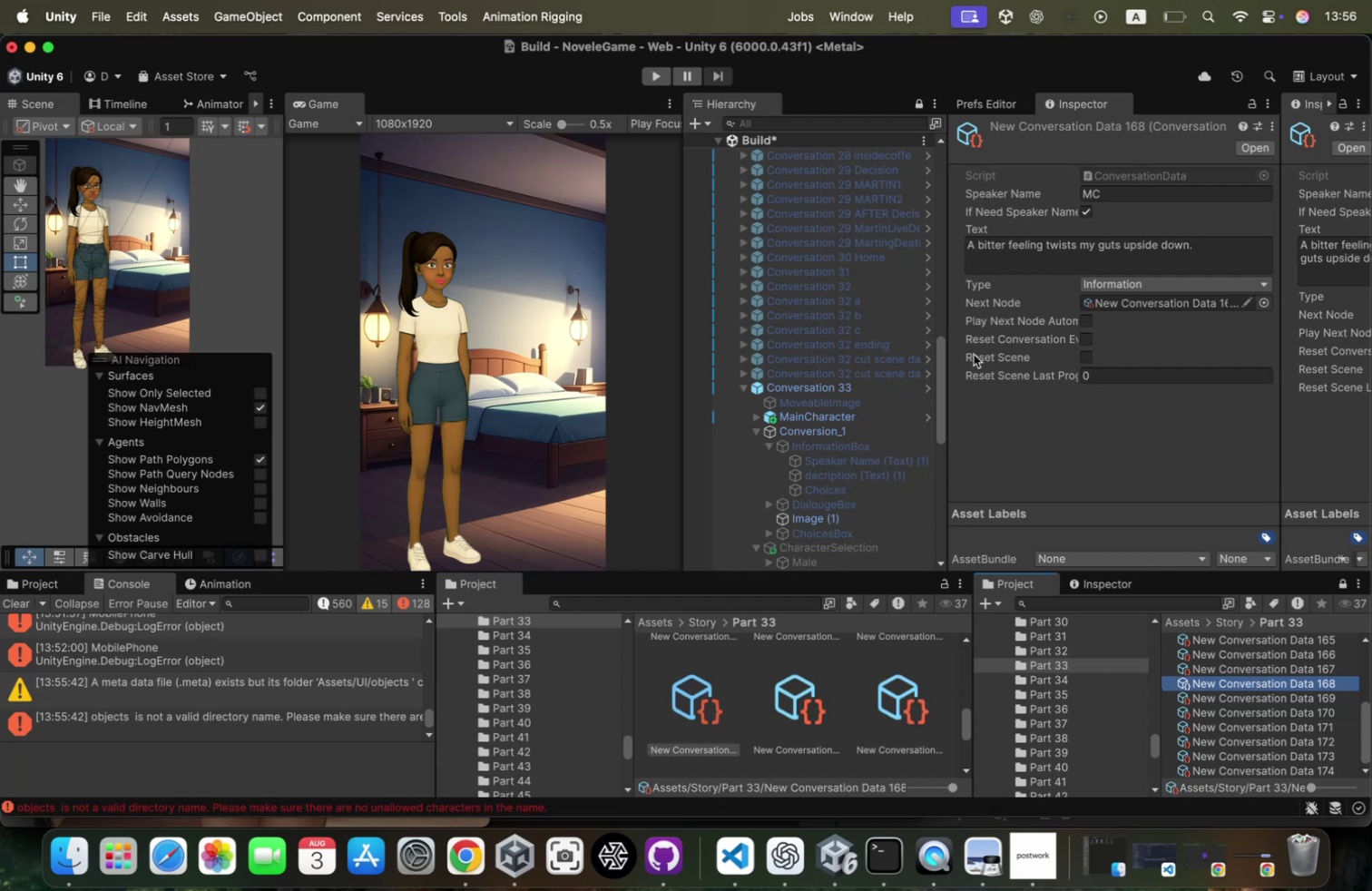 
left_click([969, 241])
 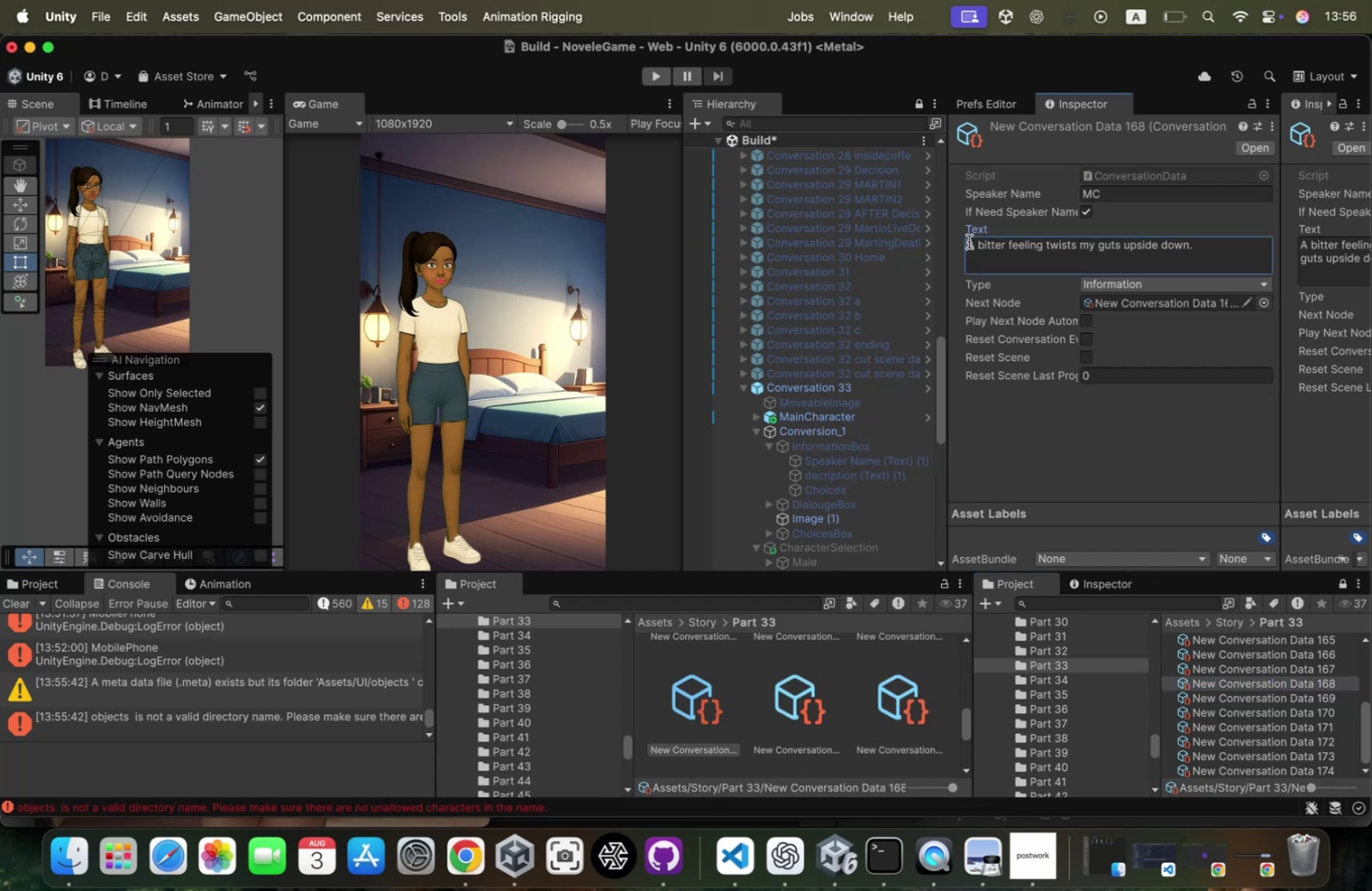 
left_click([969, 241])
 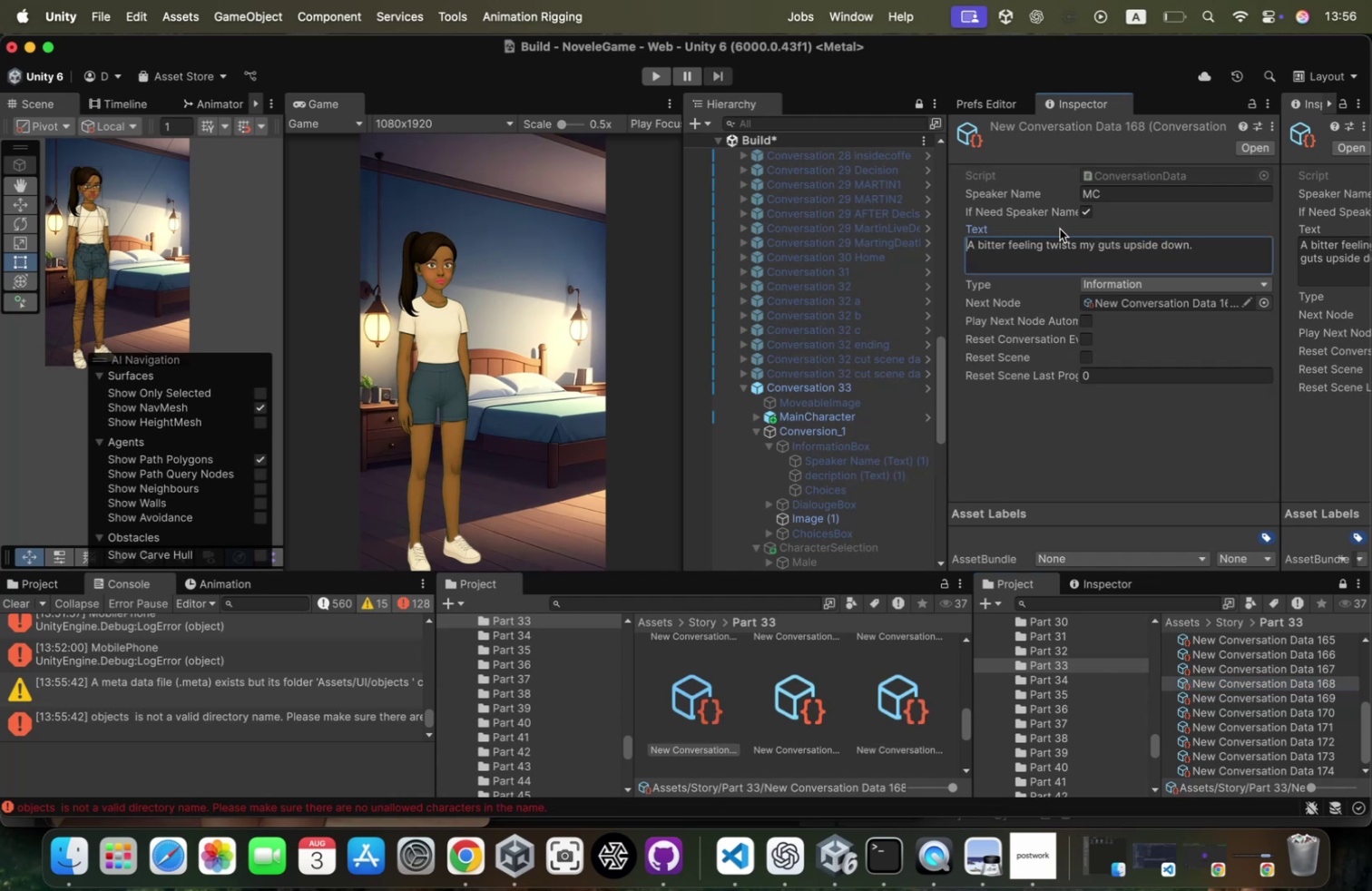 
key(Meta+CommandLeft)
 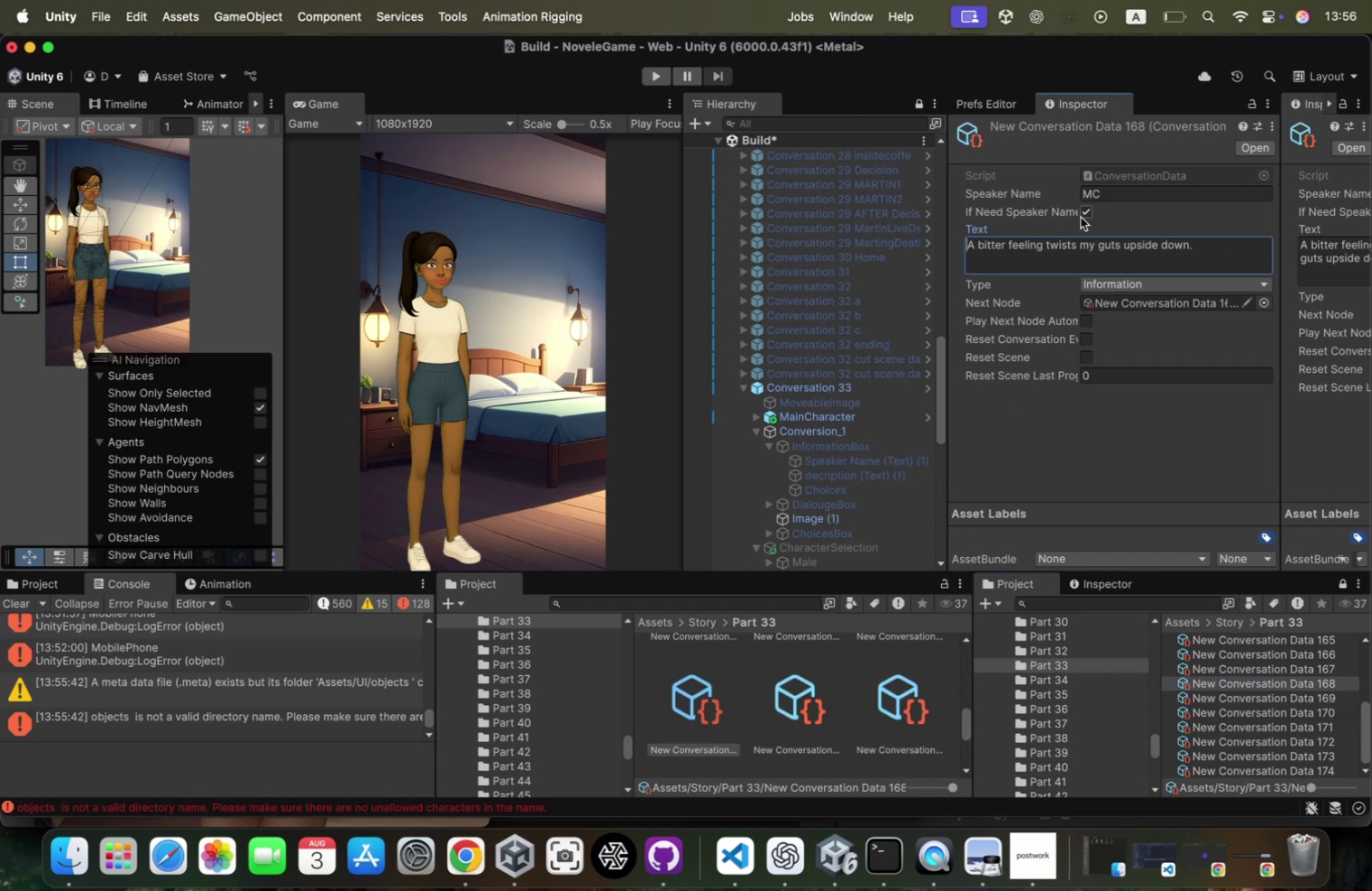 
key(Meta+V)
 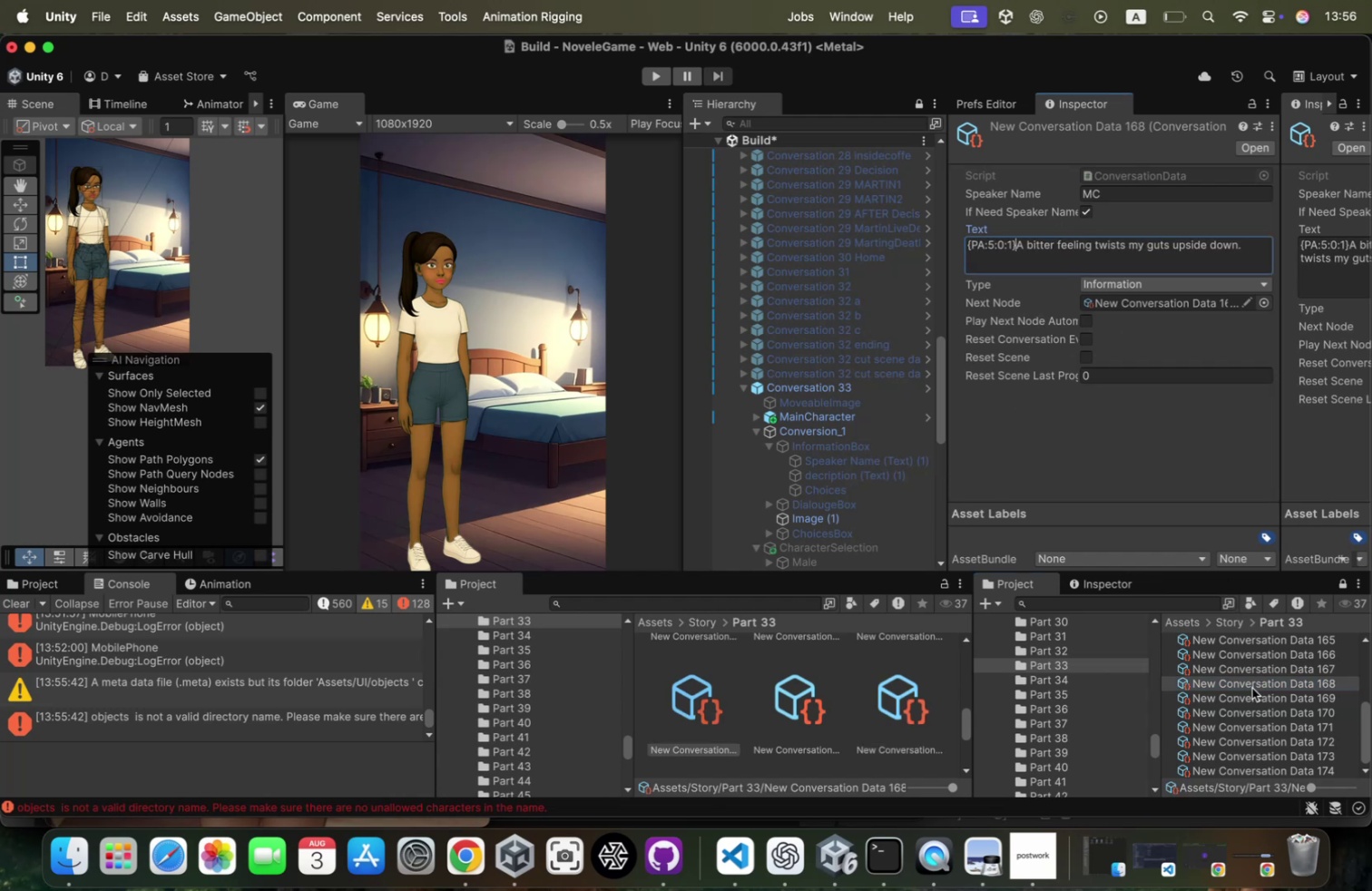 
left_click([1252, 687])
 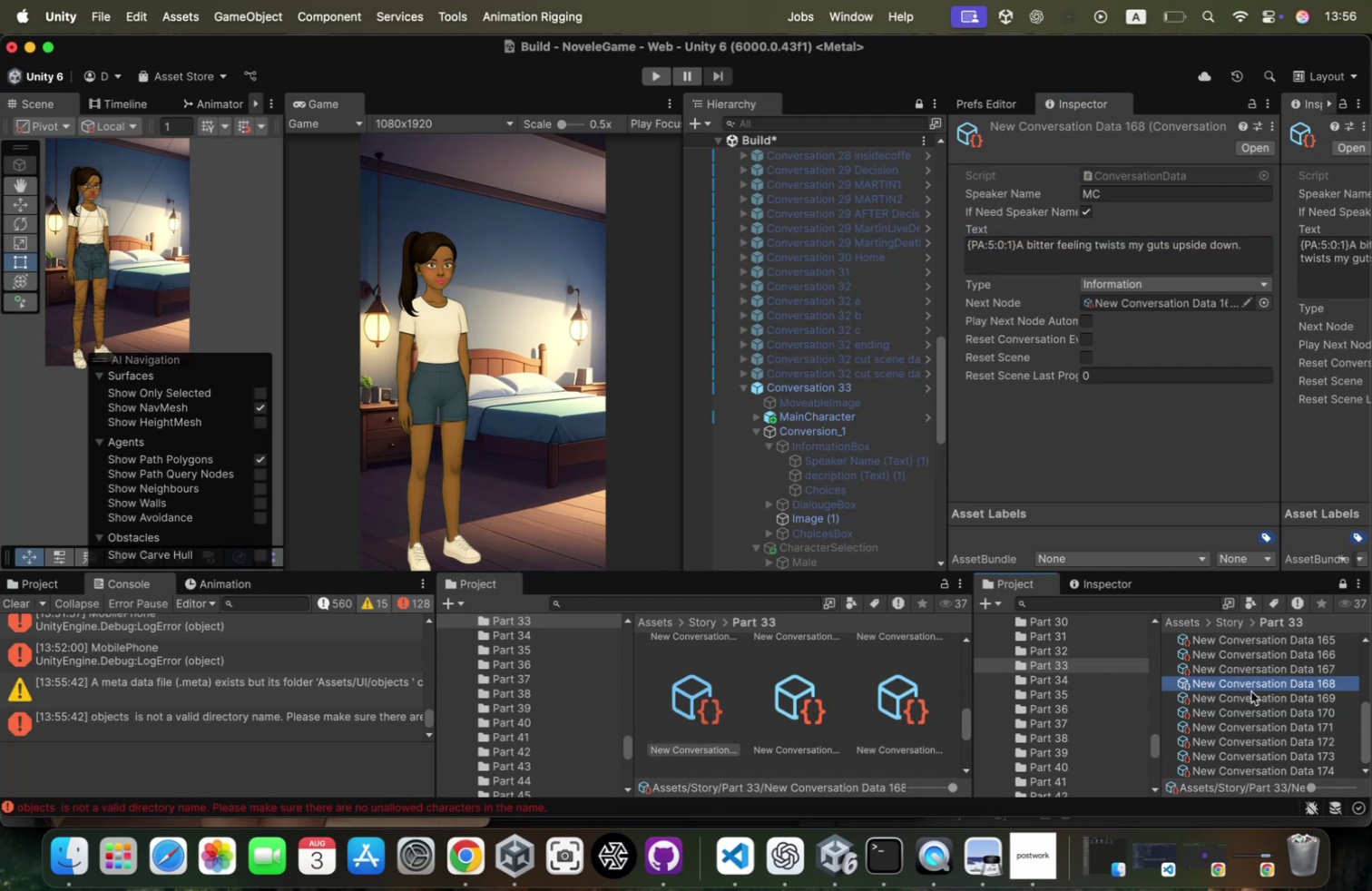 
left_click([1250, 691])
 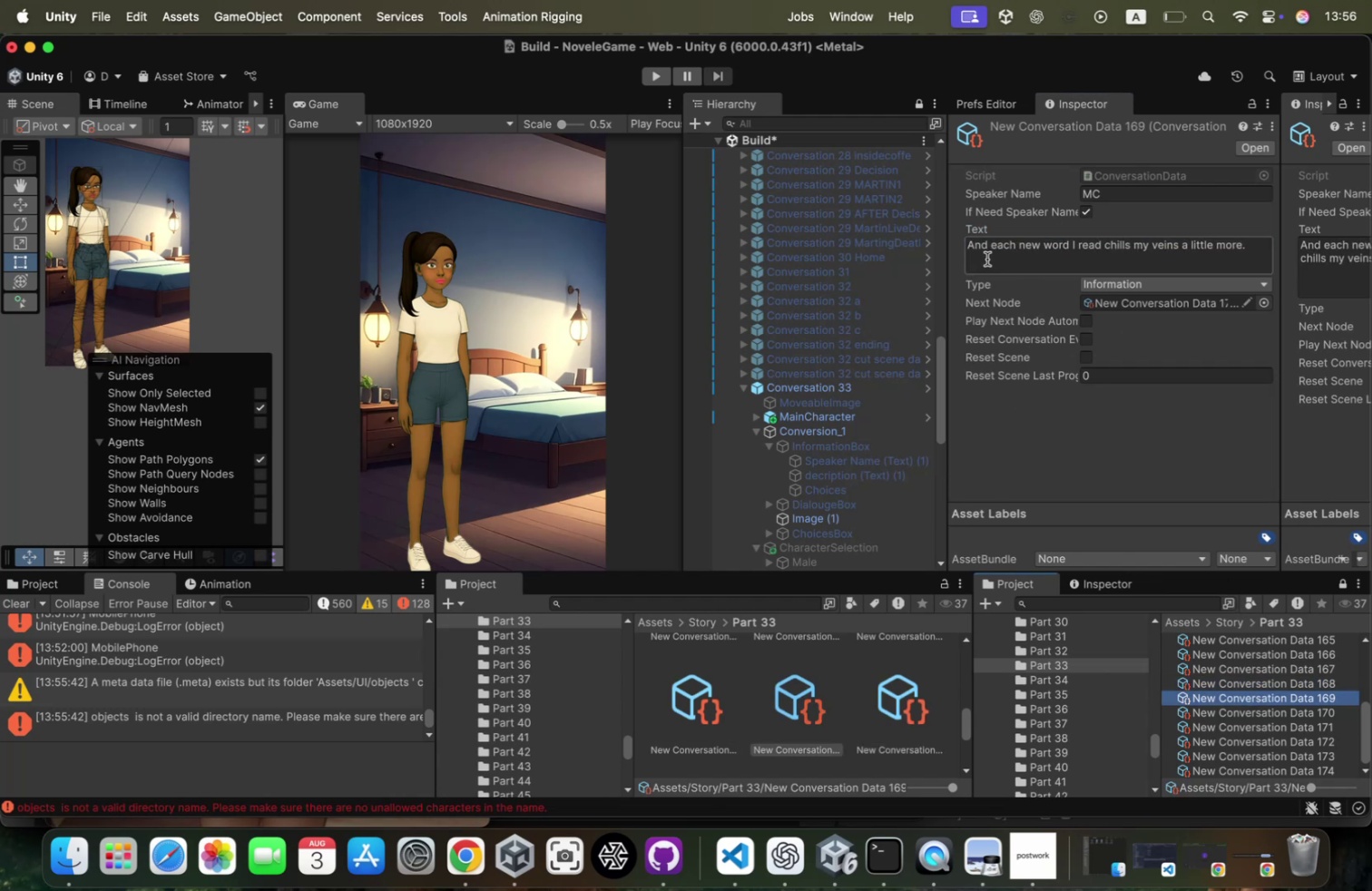 
left_click([964, 244])
 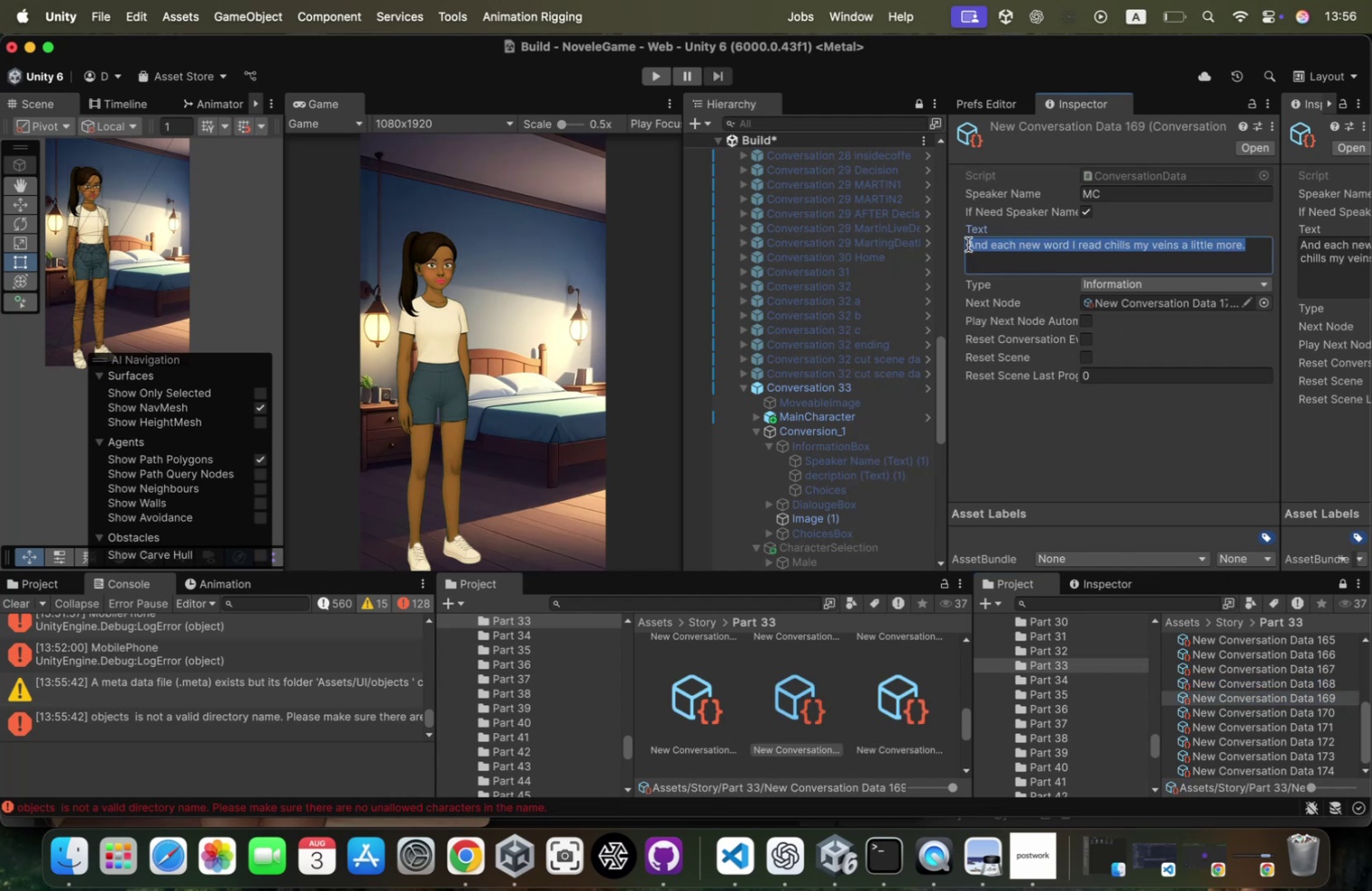 
left_click([968, 243])
 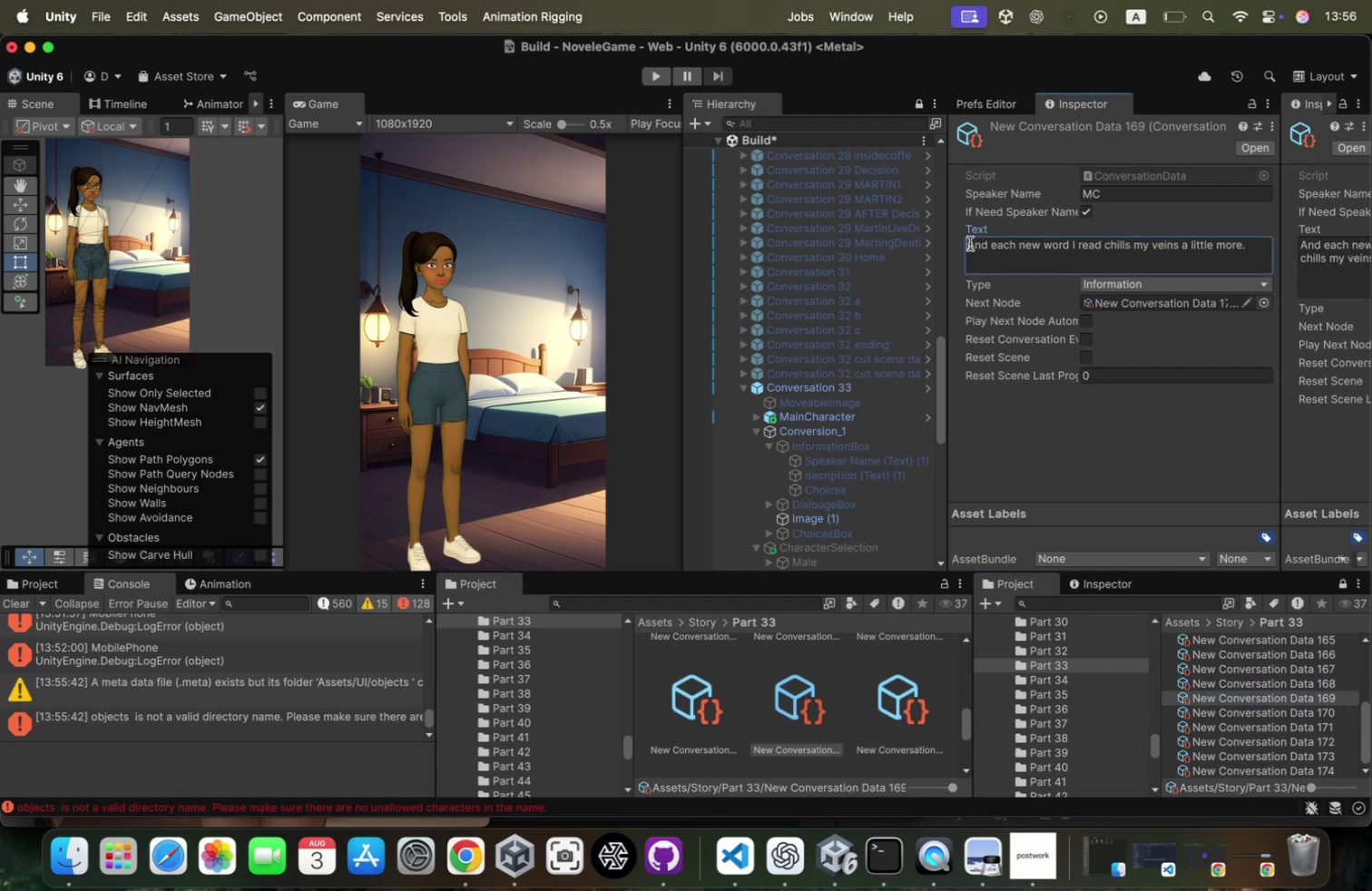 
key(Meta+CommandLeft)
 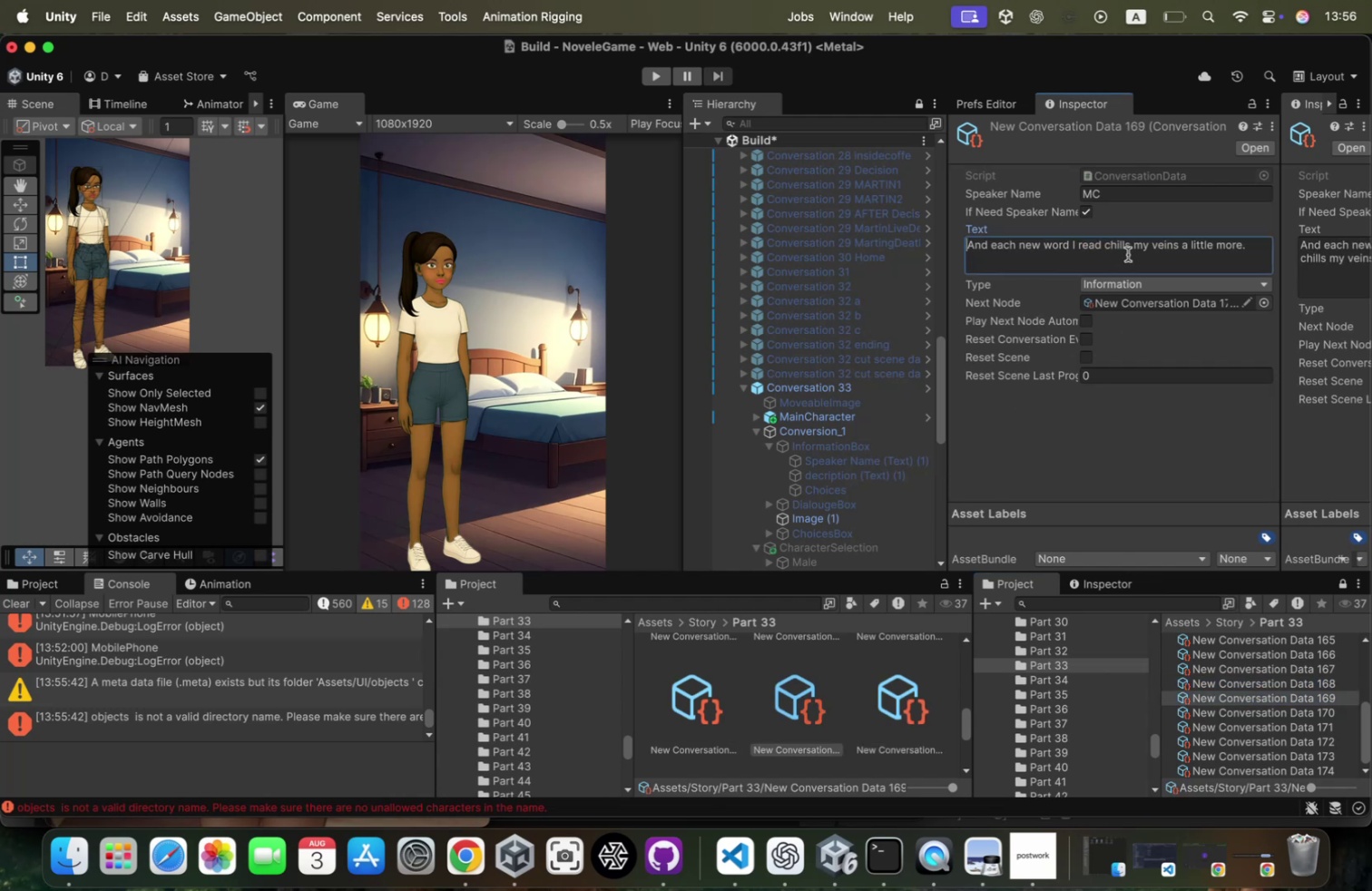 
key(Meta+V)
 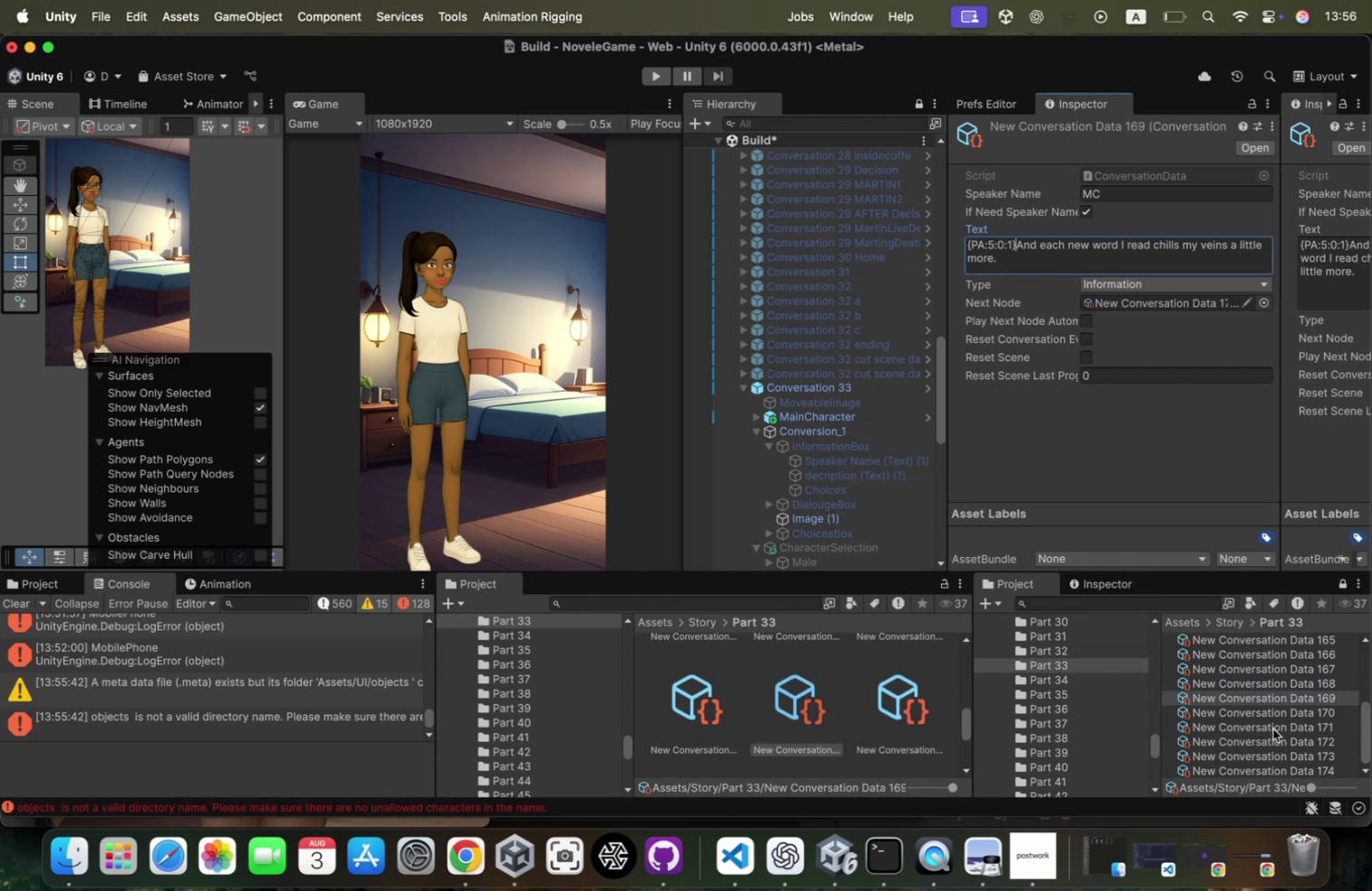 
left_click([1272, 707])
 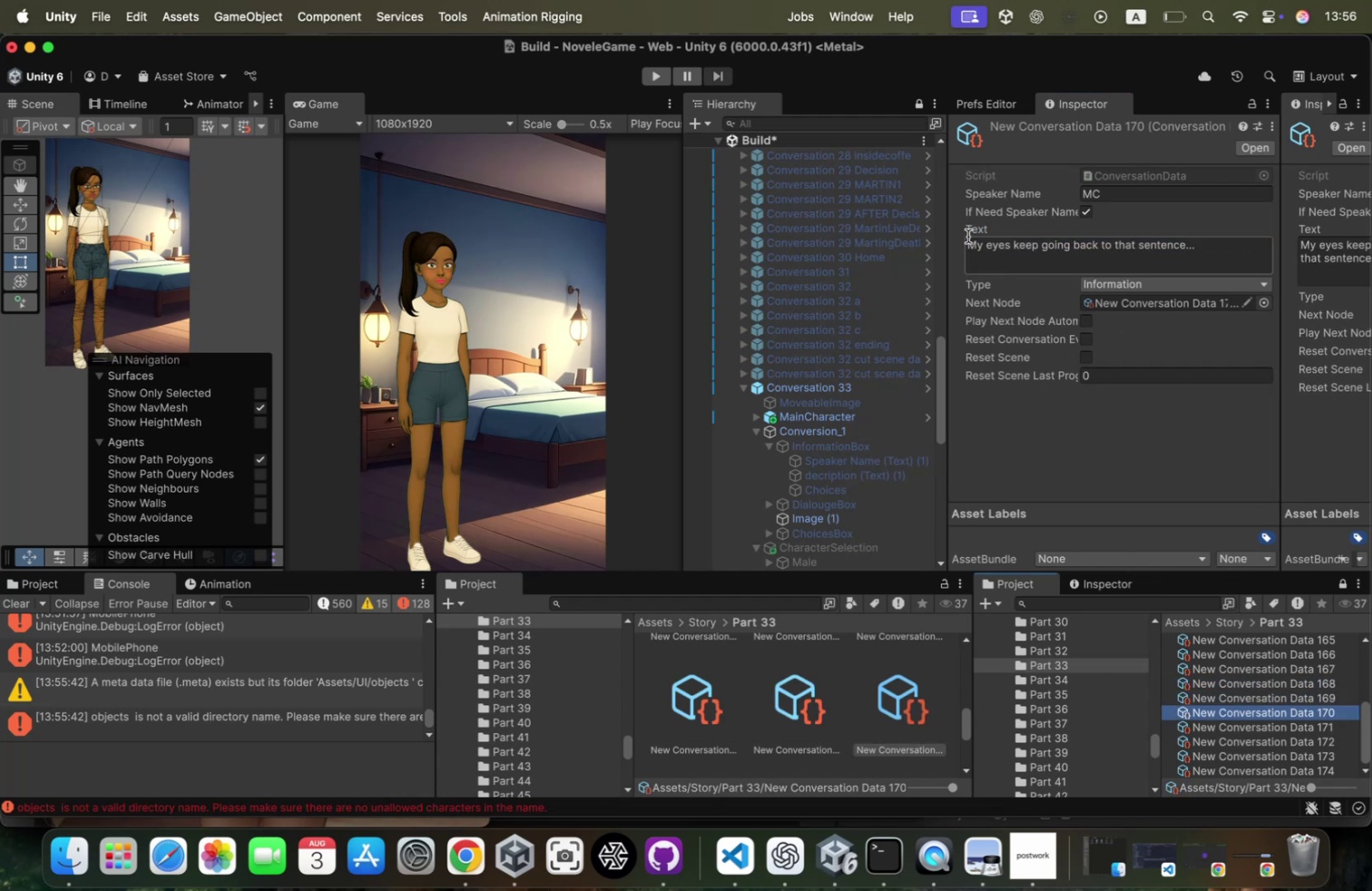 
left_click([970, 250])
 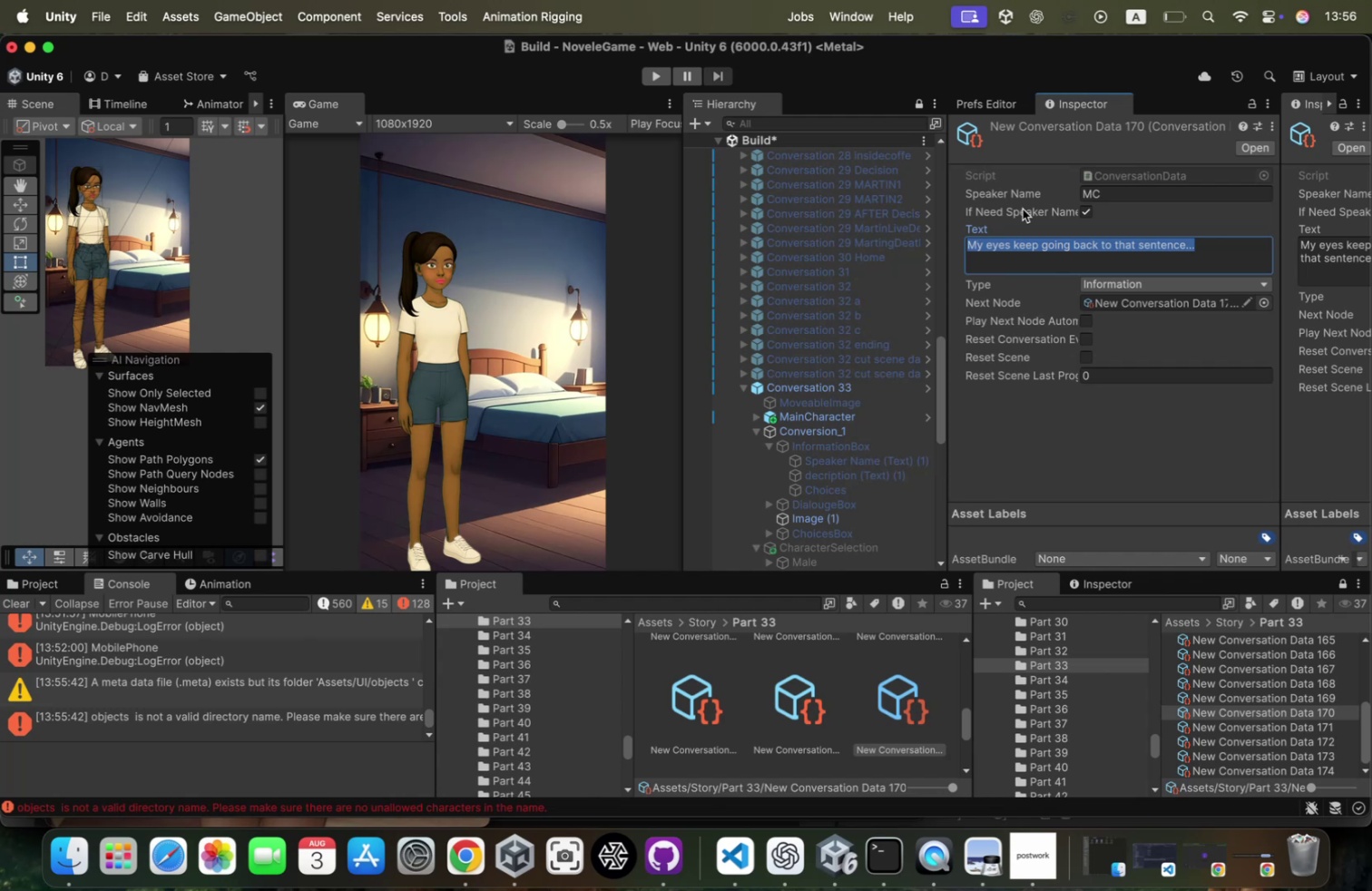 
key(ArrowLeft)
 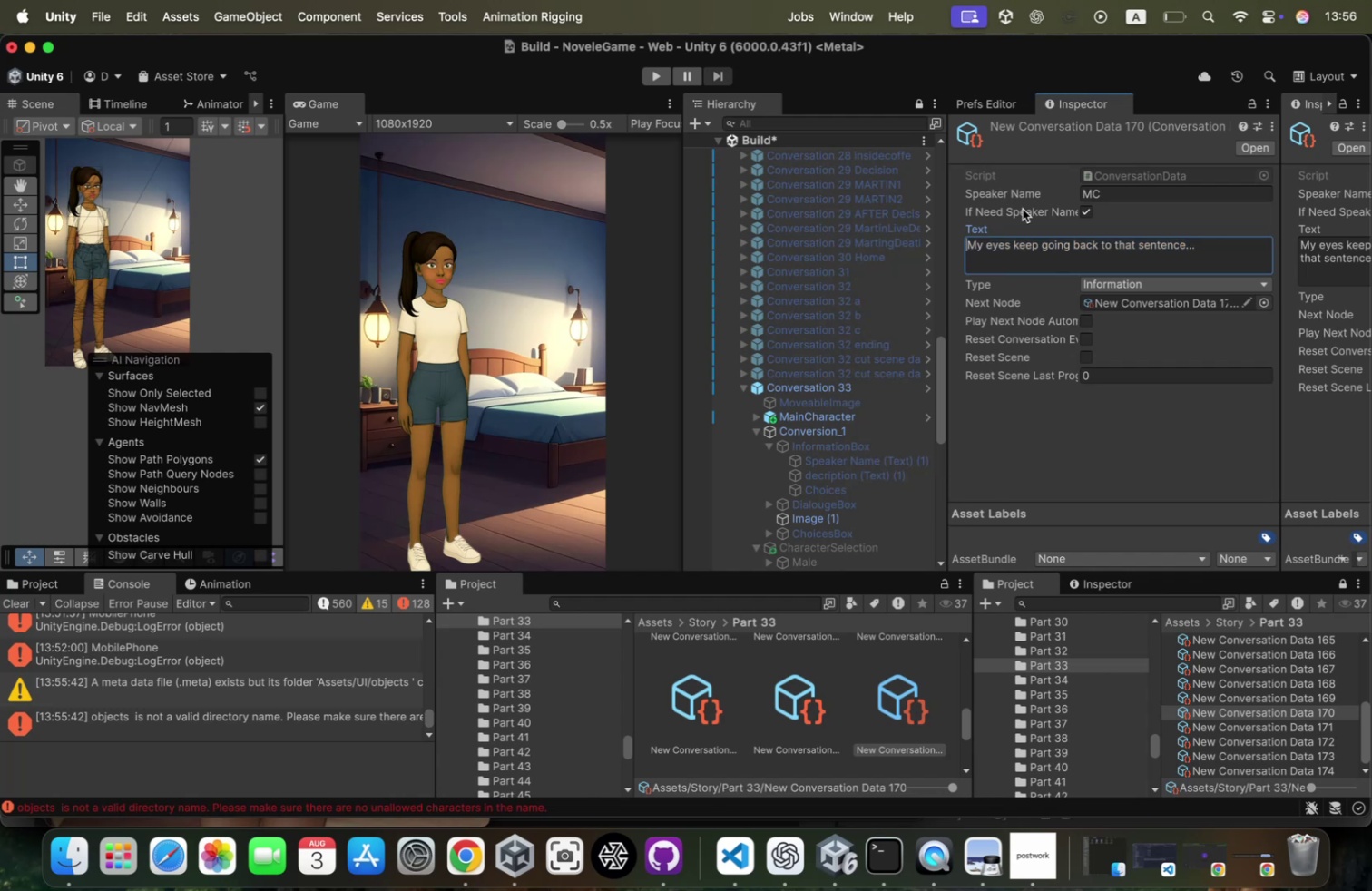 
key(Meta+CommandLeft)
 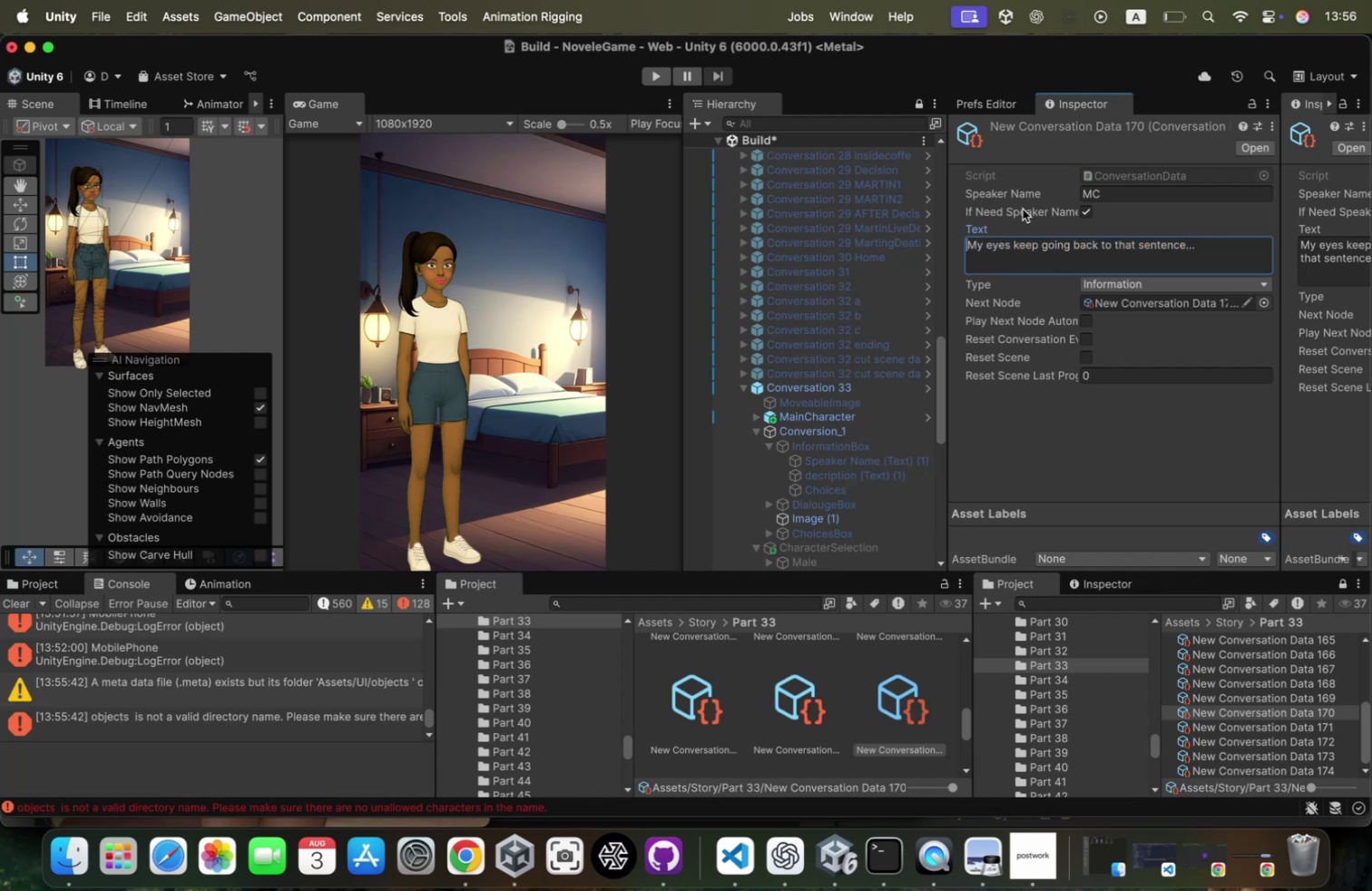 
key(Meta+V)
 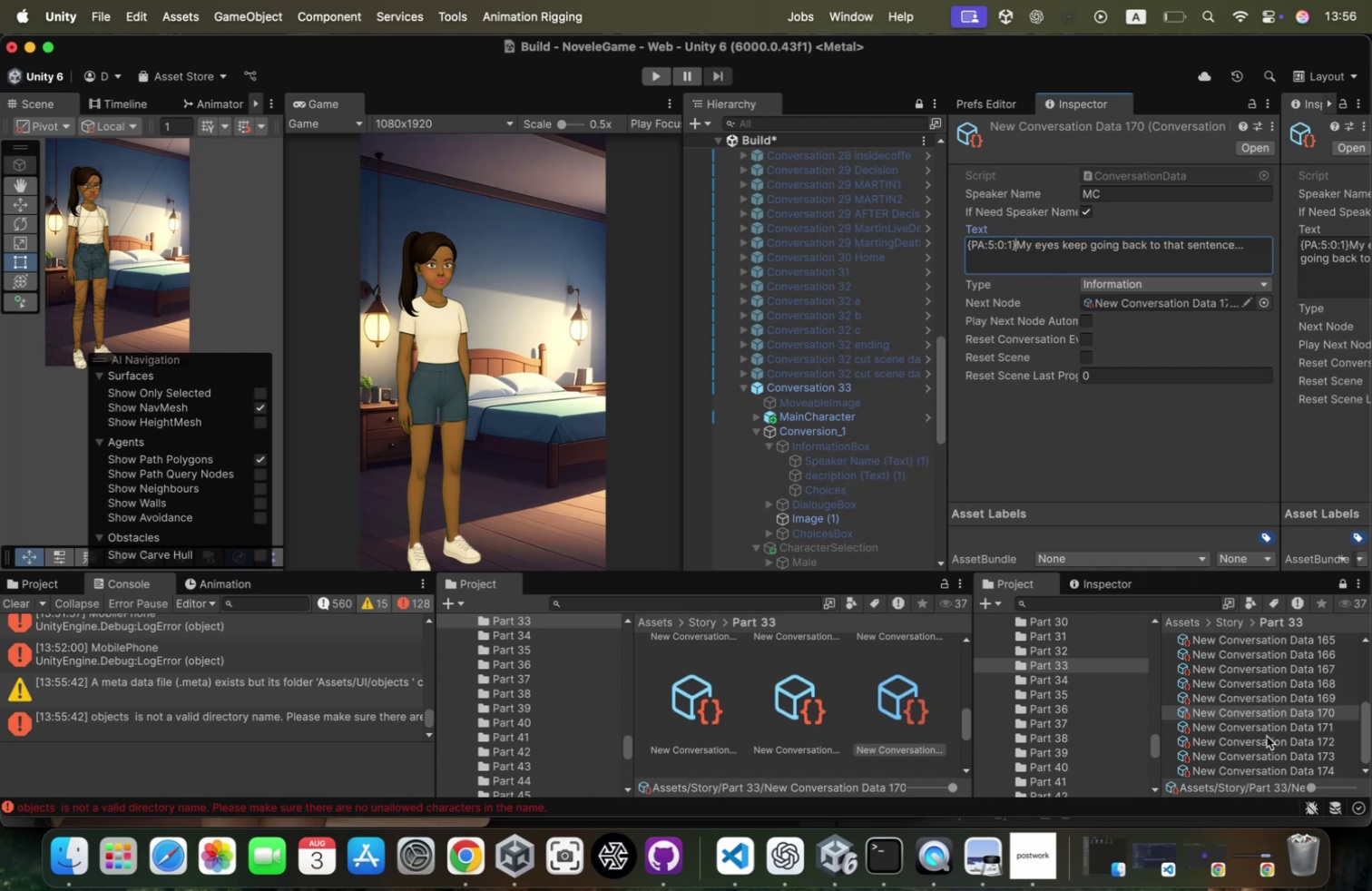 
left_click([1269, 728])
 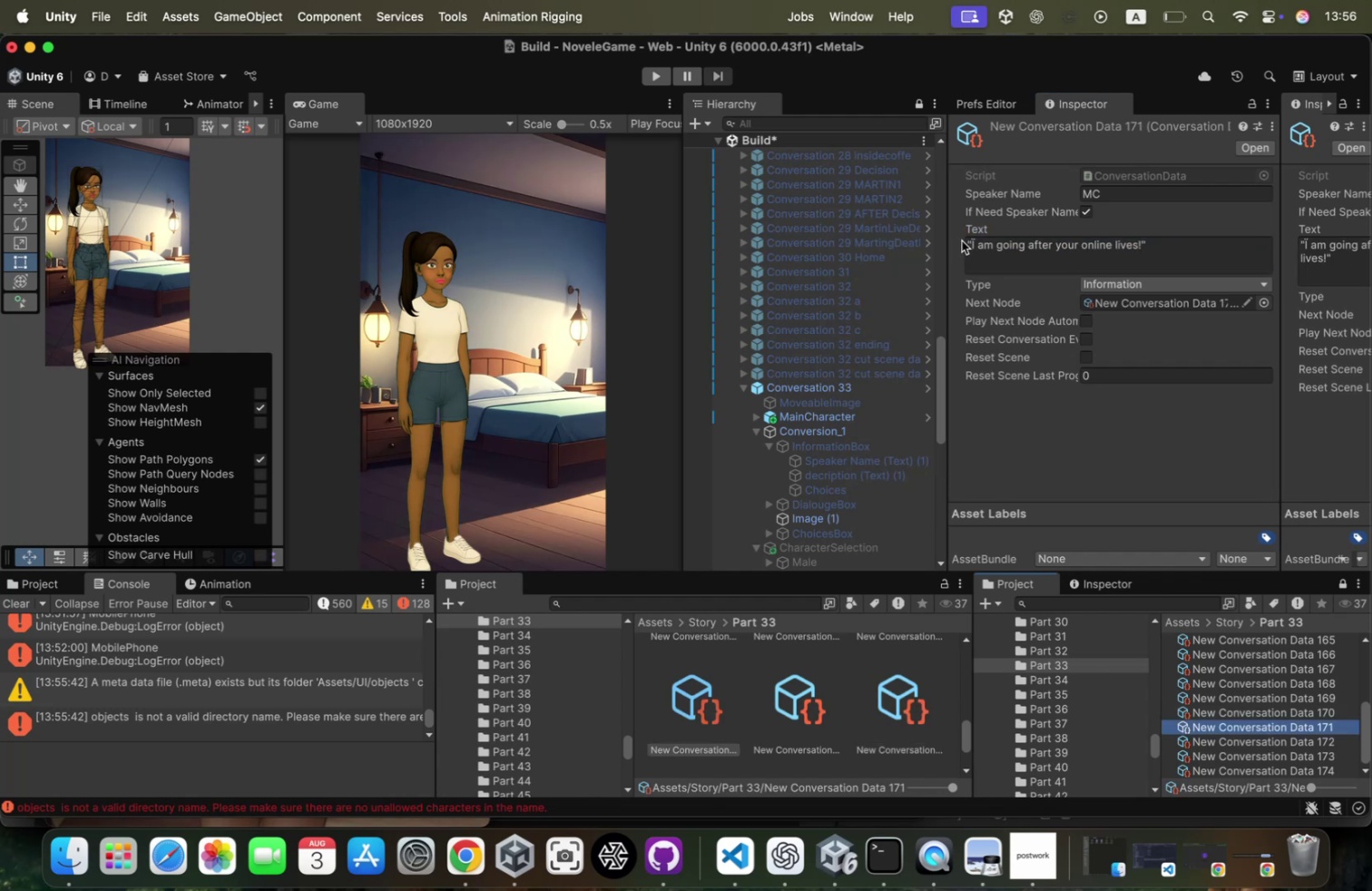 
left_click([968, 243])
 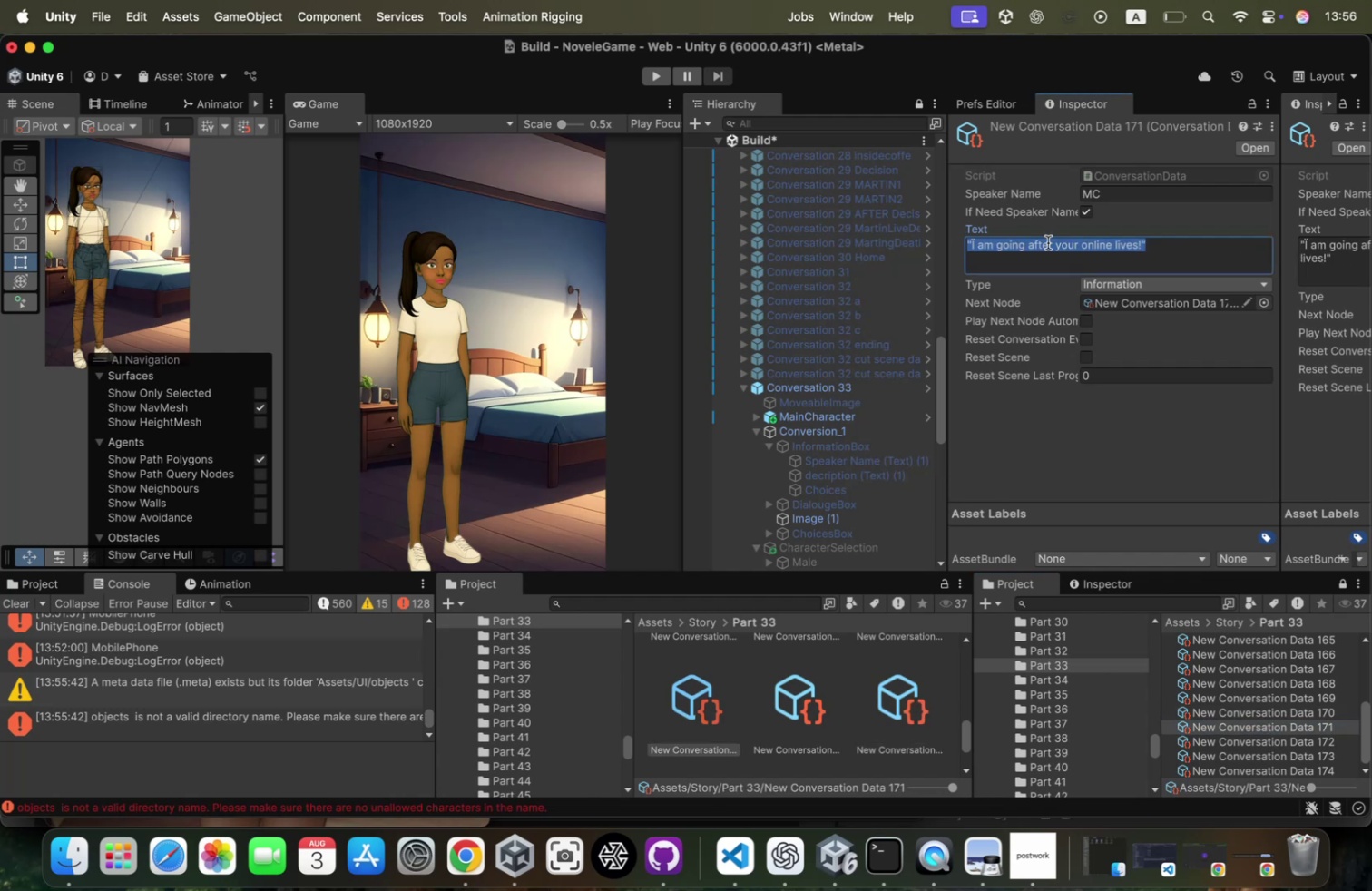 
key(ArrowLeft)
 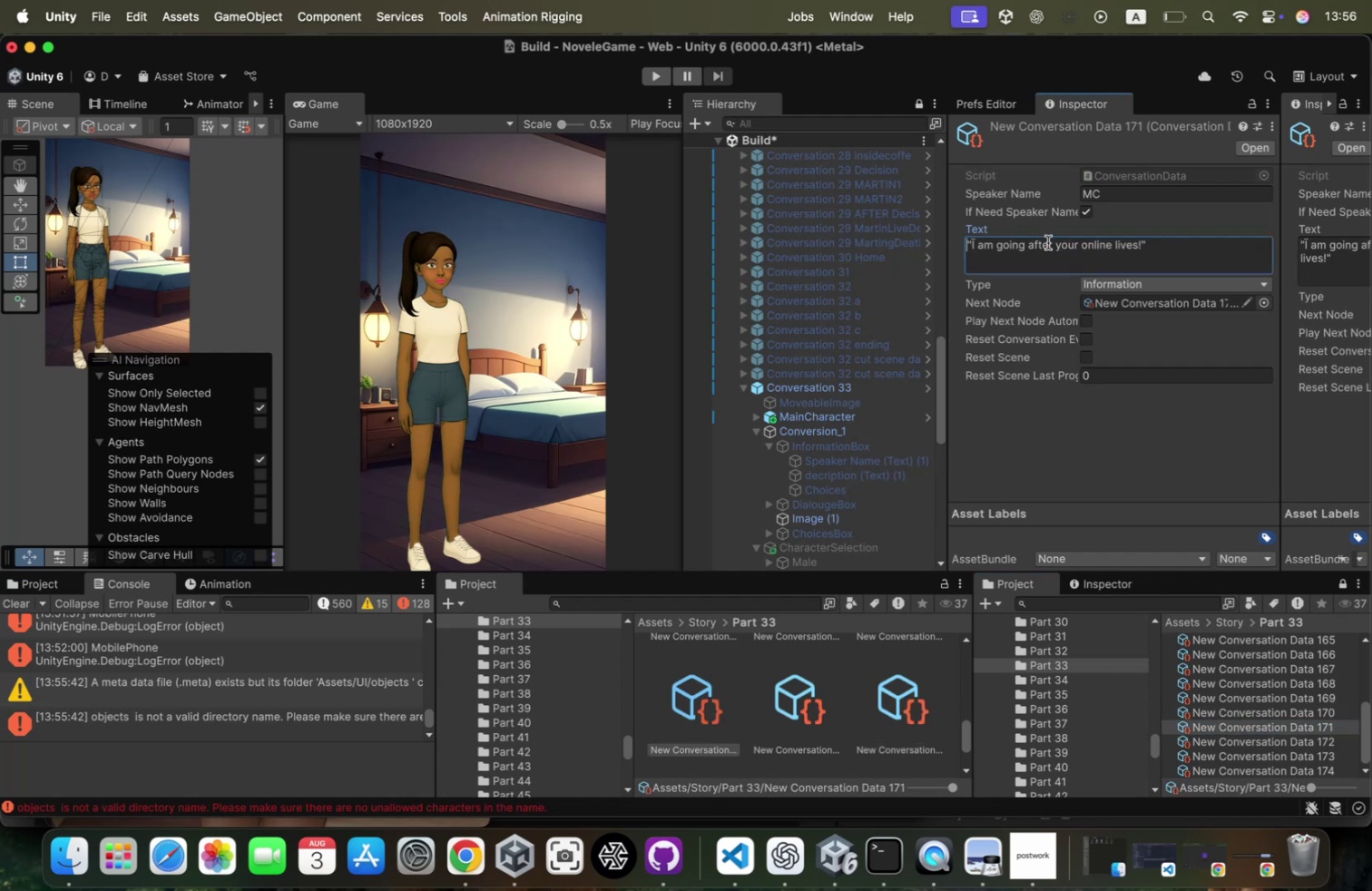 
key(Meta+CommandLeft)
 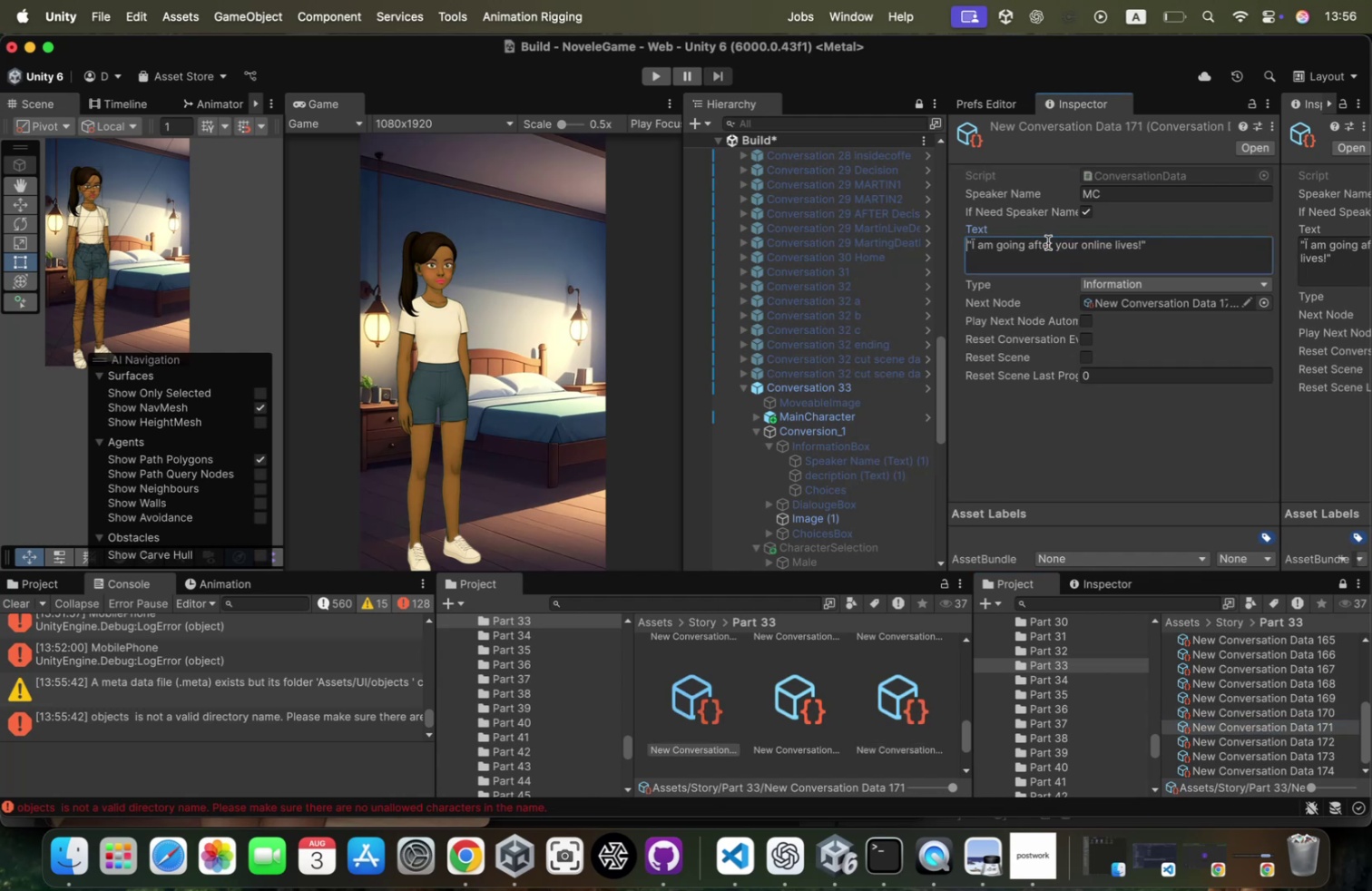 
key(Meta+V)
 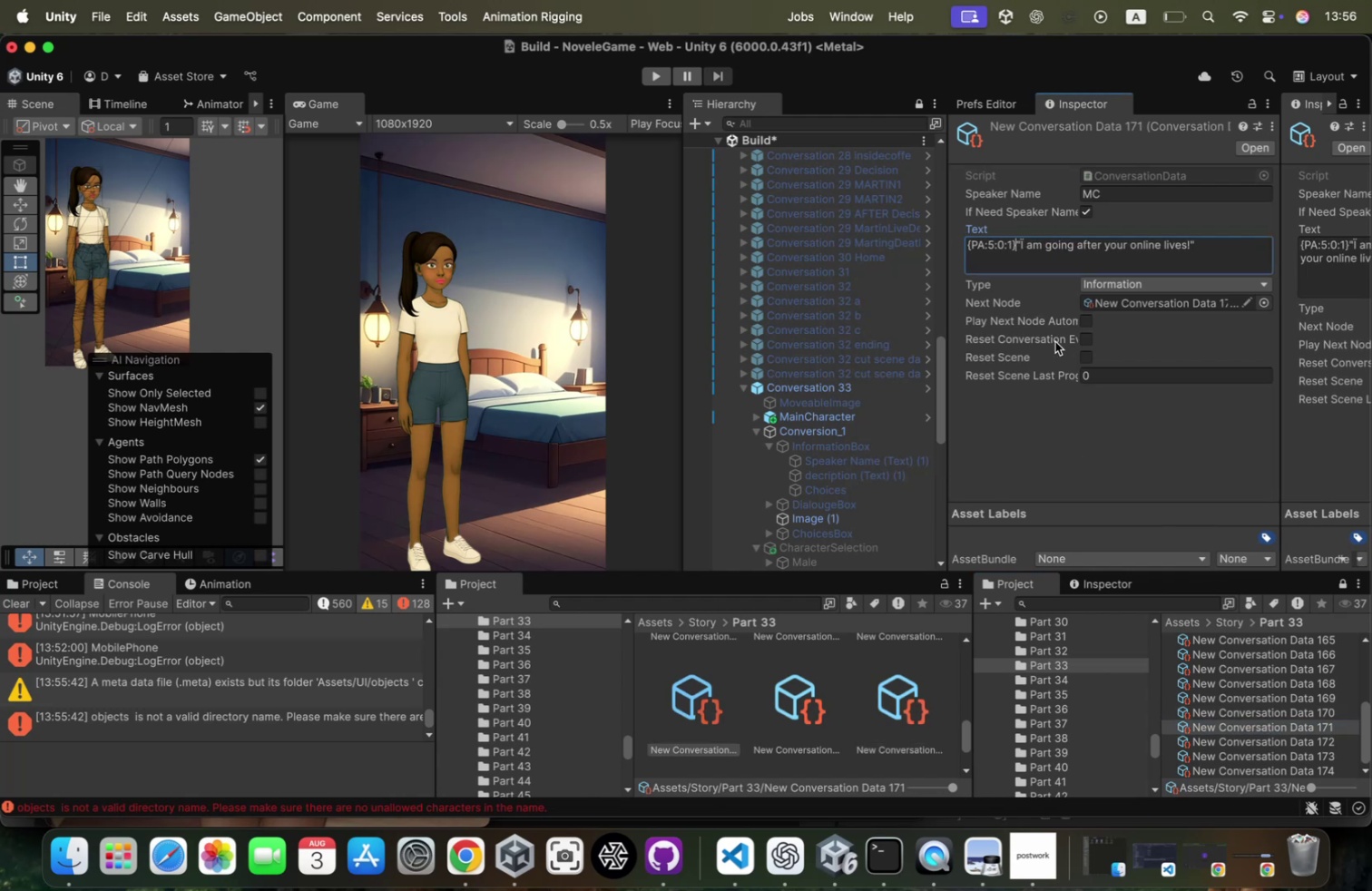 
scroll: coordinate [1034, 252], scroll_direction: up, amount: 53.0
 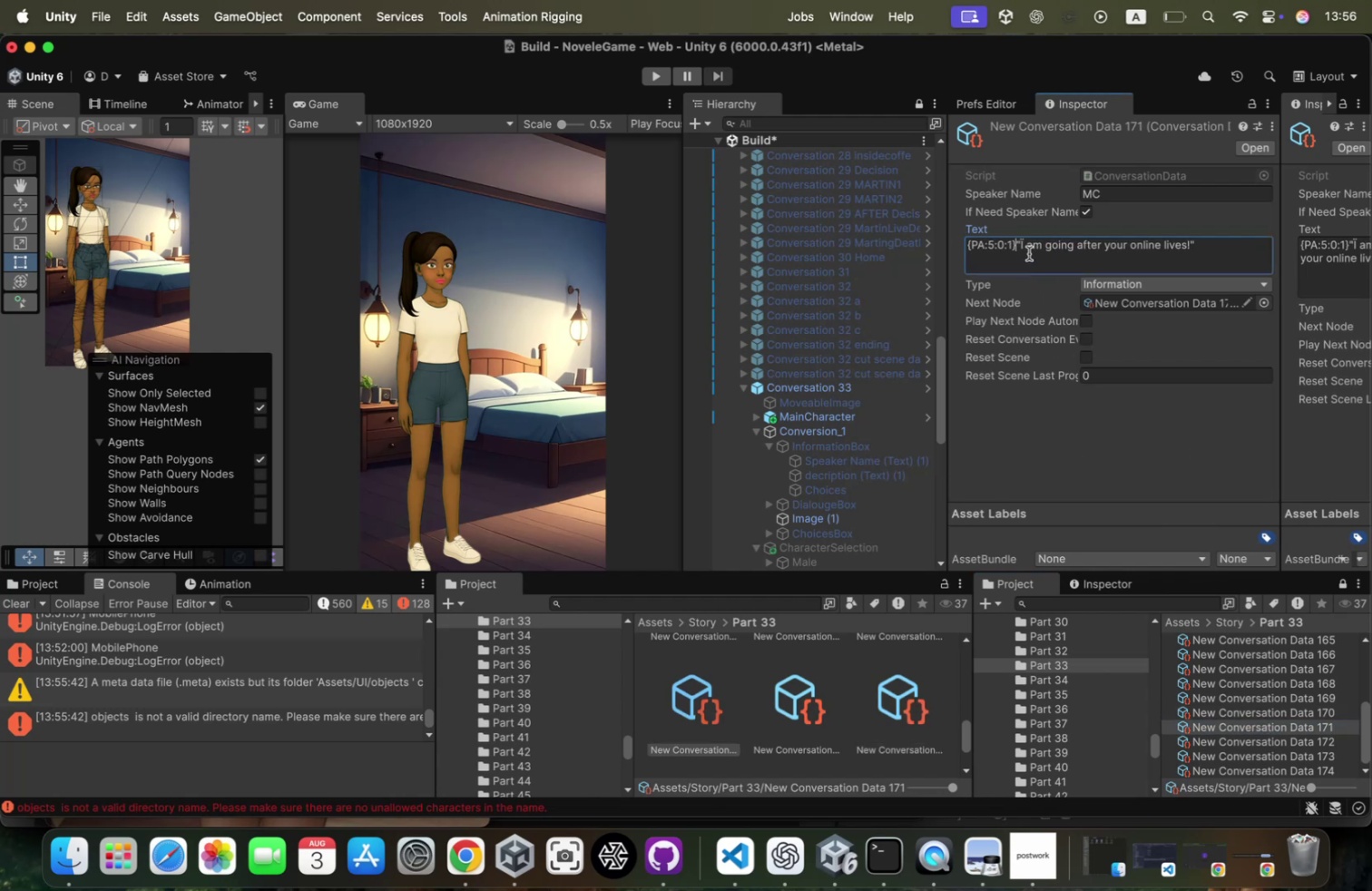 
left_click([1028, 249])
 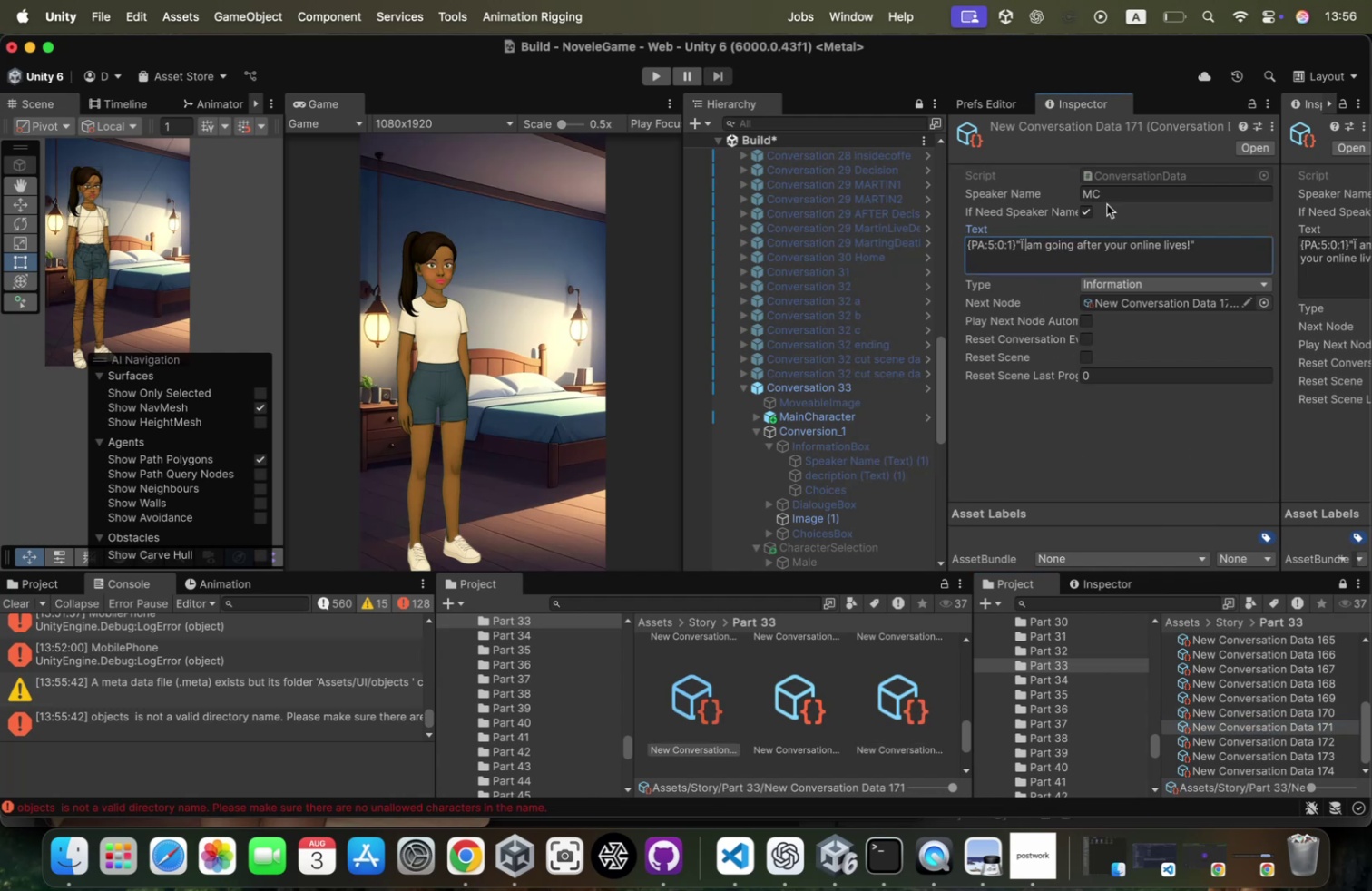 
key(ArrowLeft)
 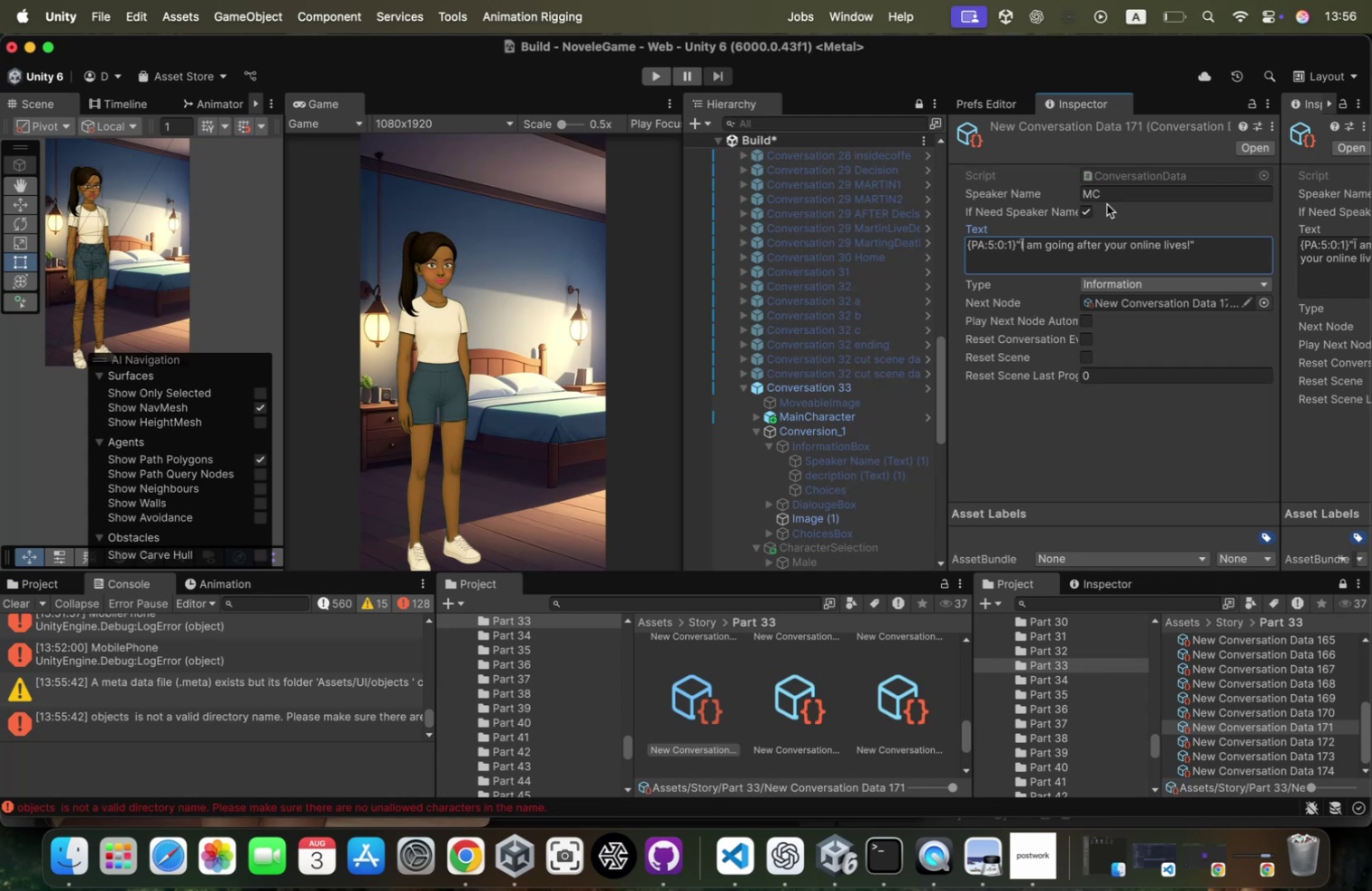 
key(Backspace)
 